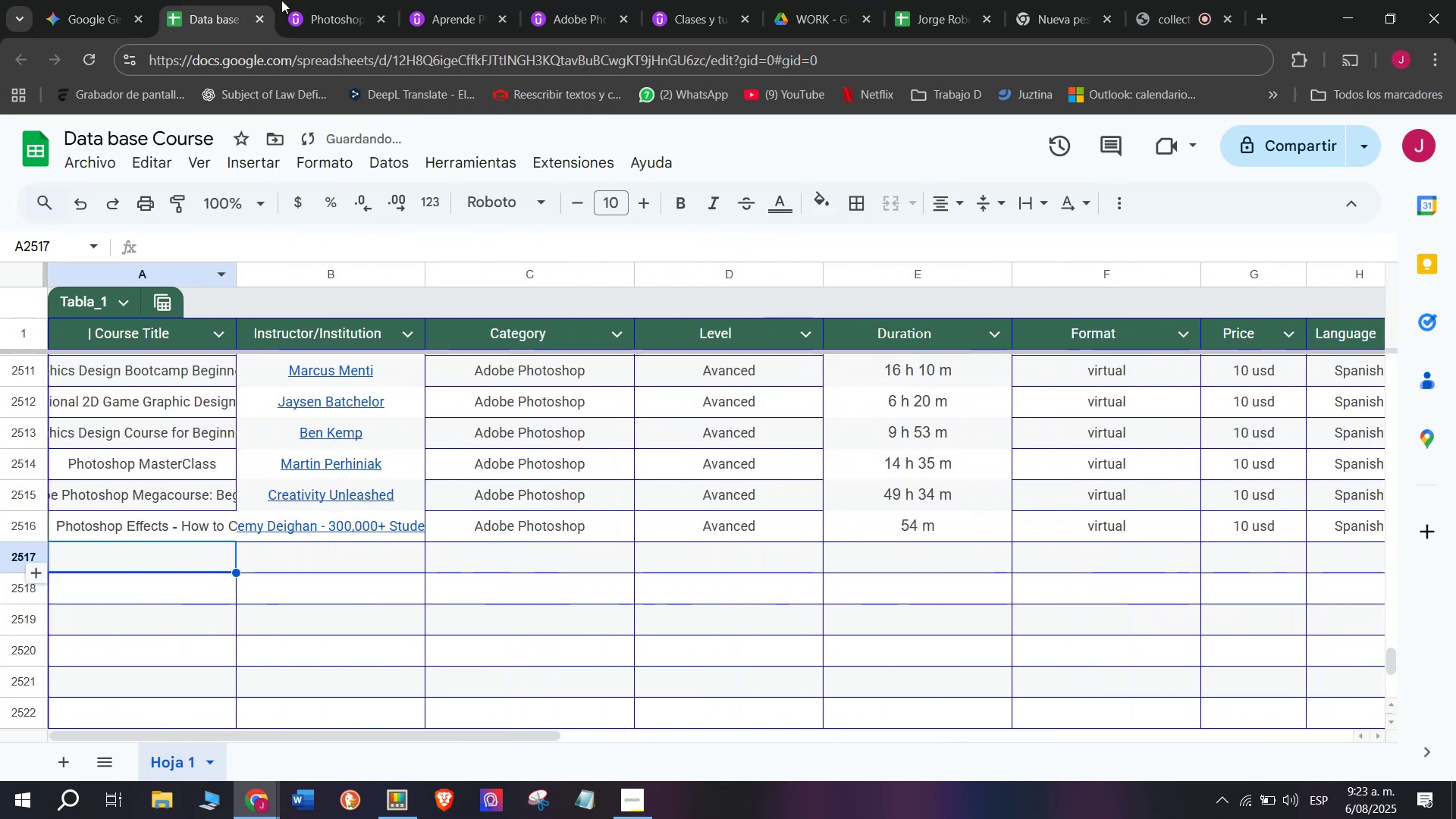 
left_click([314, 0])
 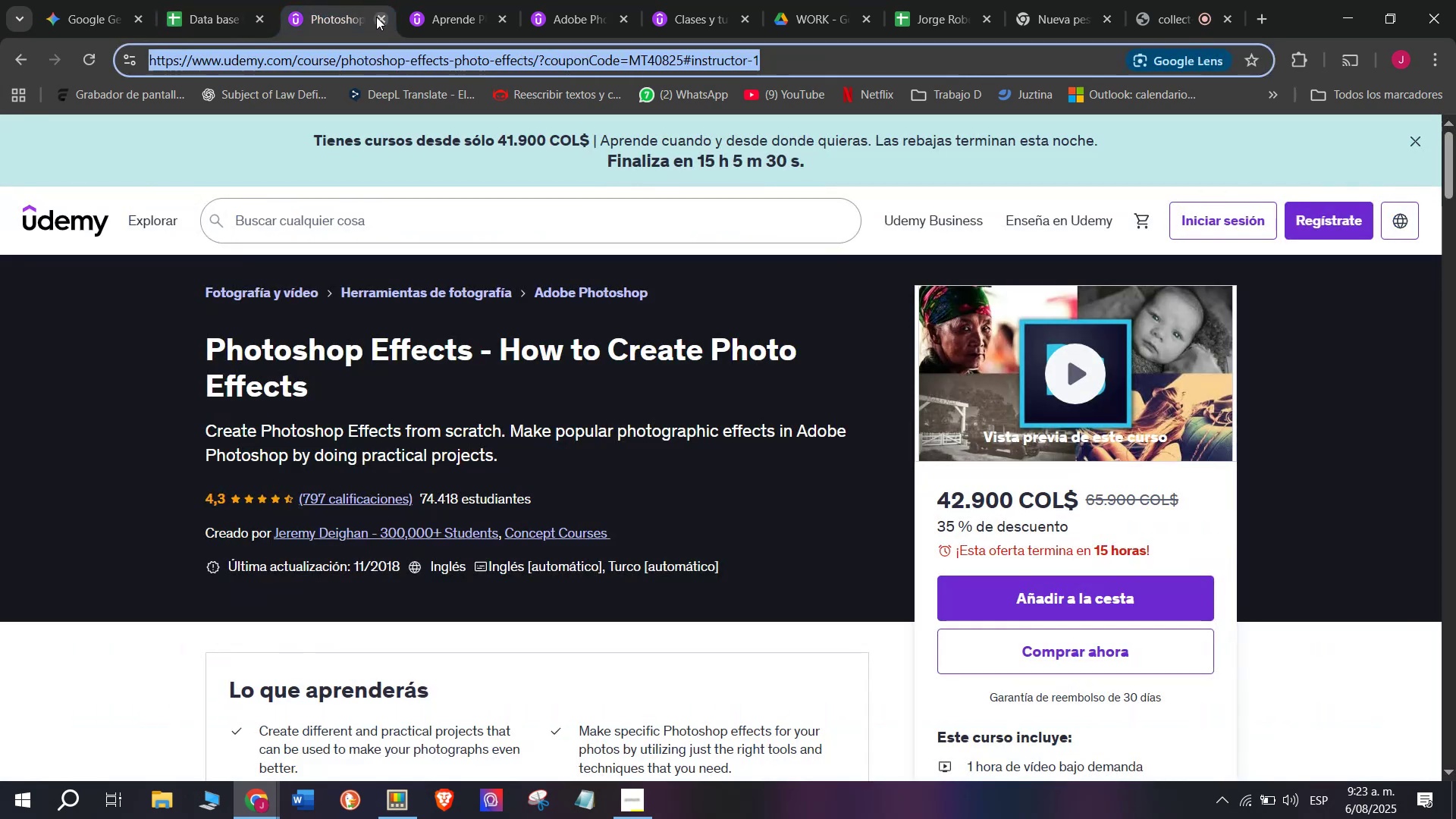 
left_click([378, 18])
 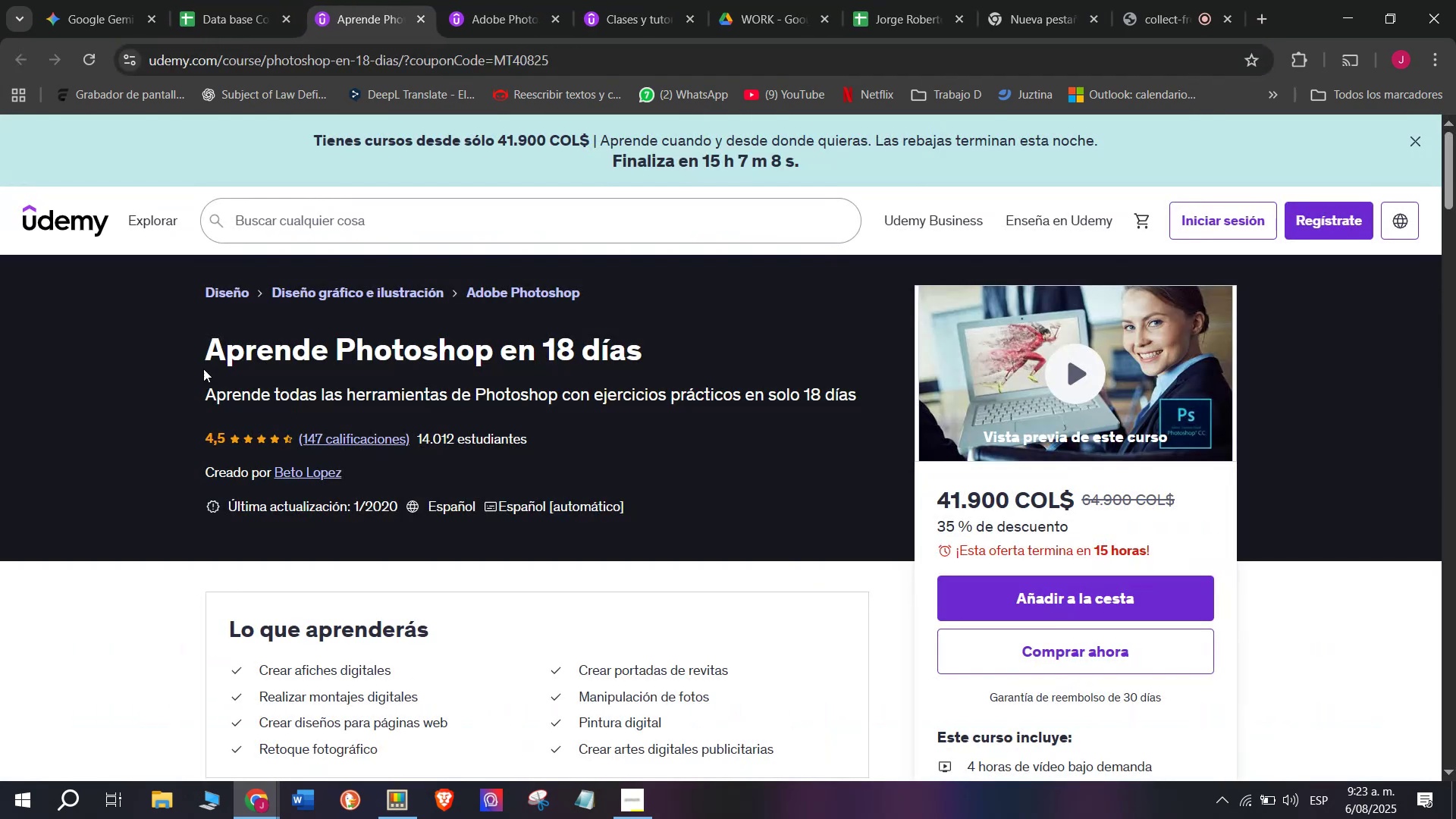 
left_click_drag(start_coordinate=[205, 340], to_coordinate=[648, 352])
 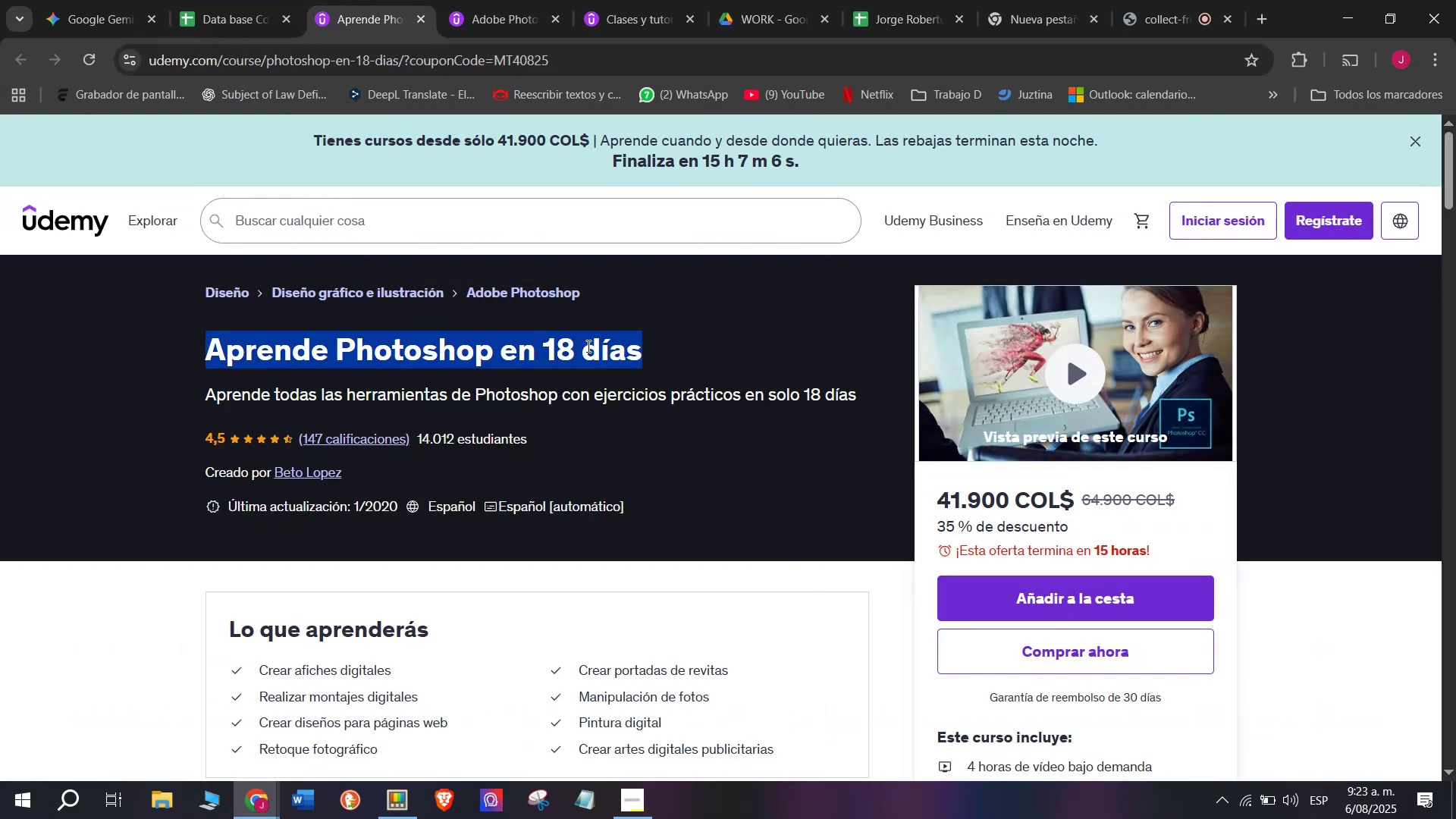 
right_click([585, 344])
 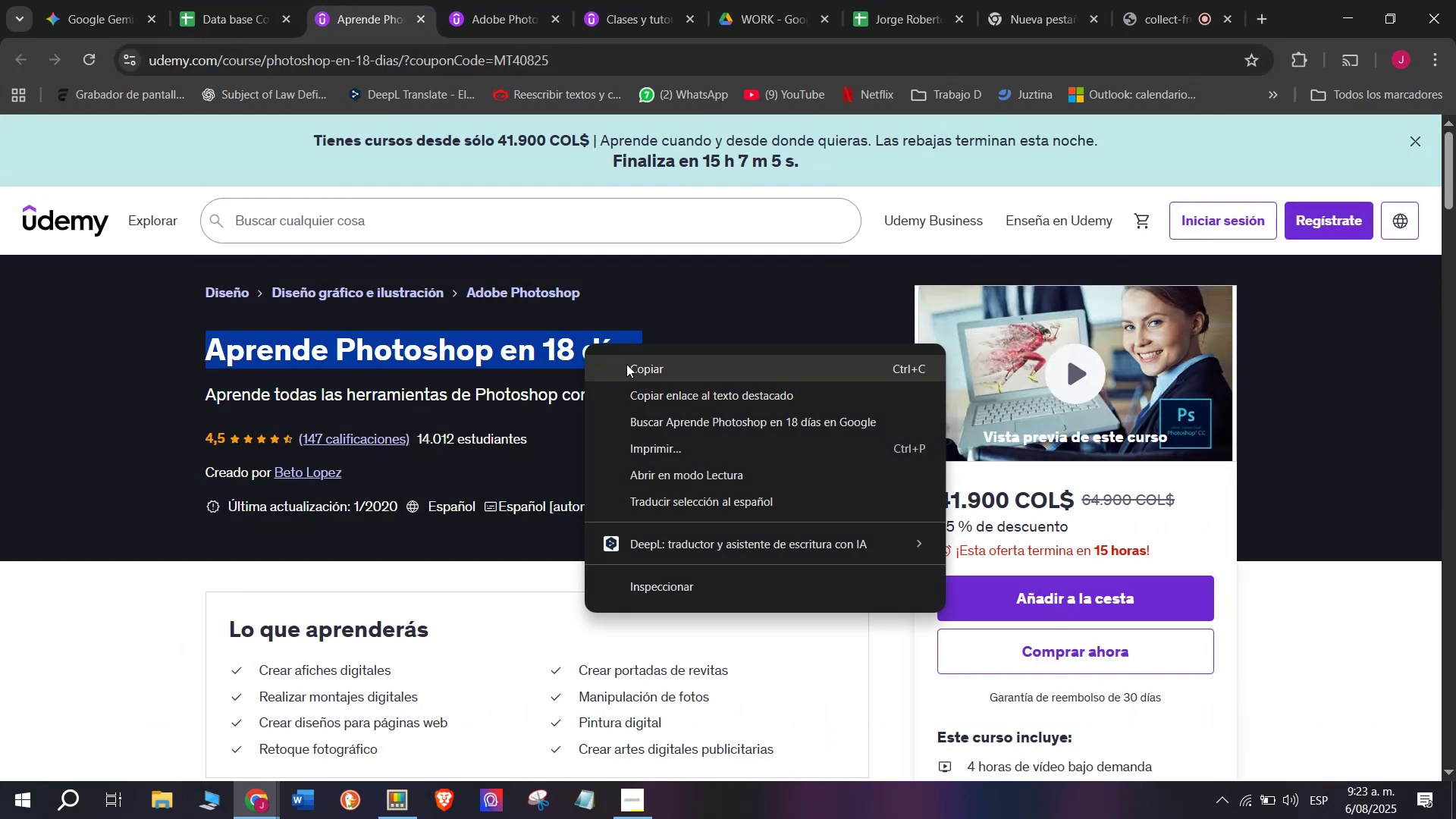 
left_click([626, 364])
 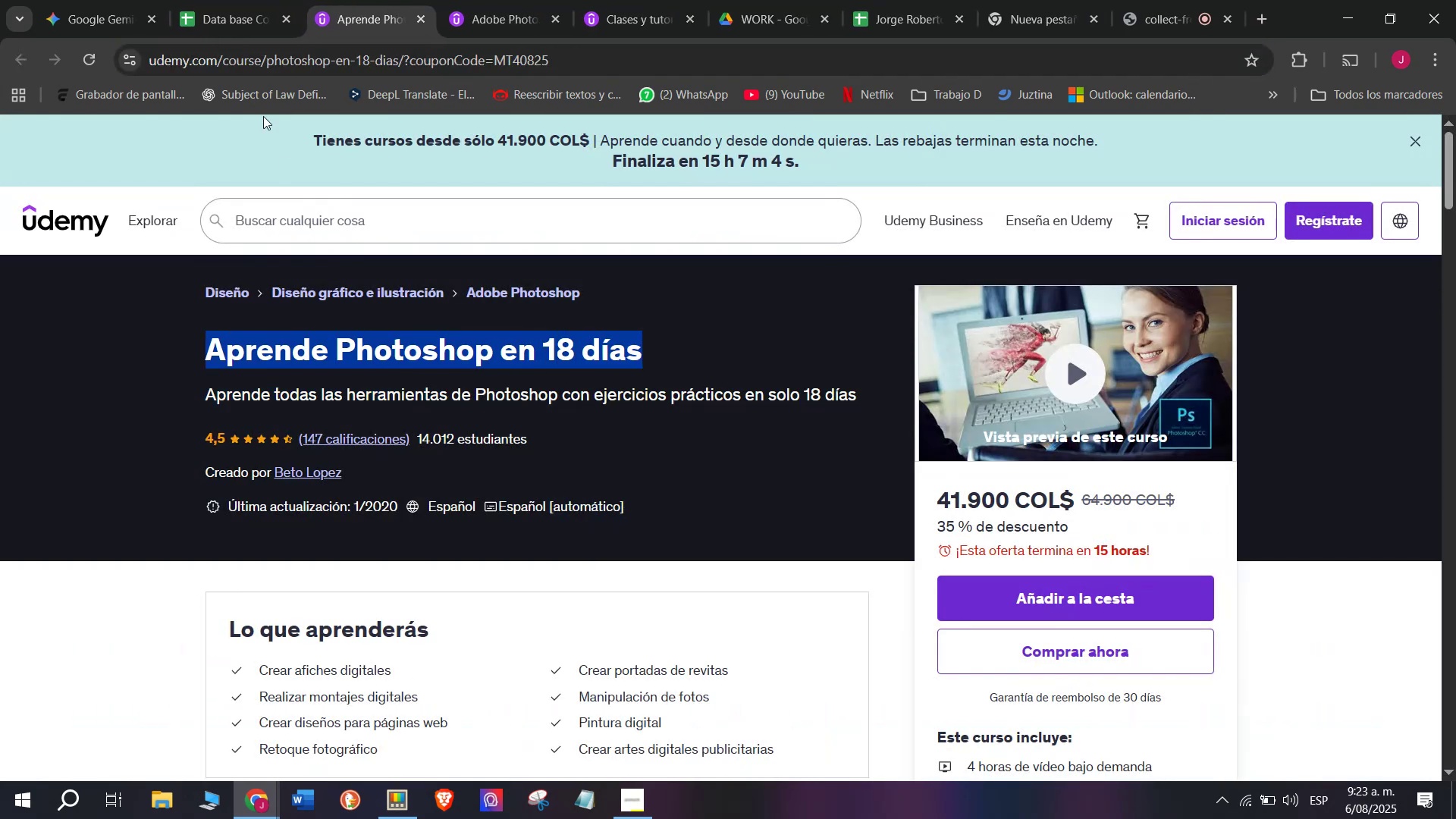 
left_click([244, 0])
 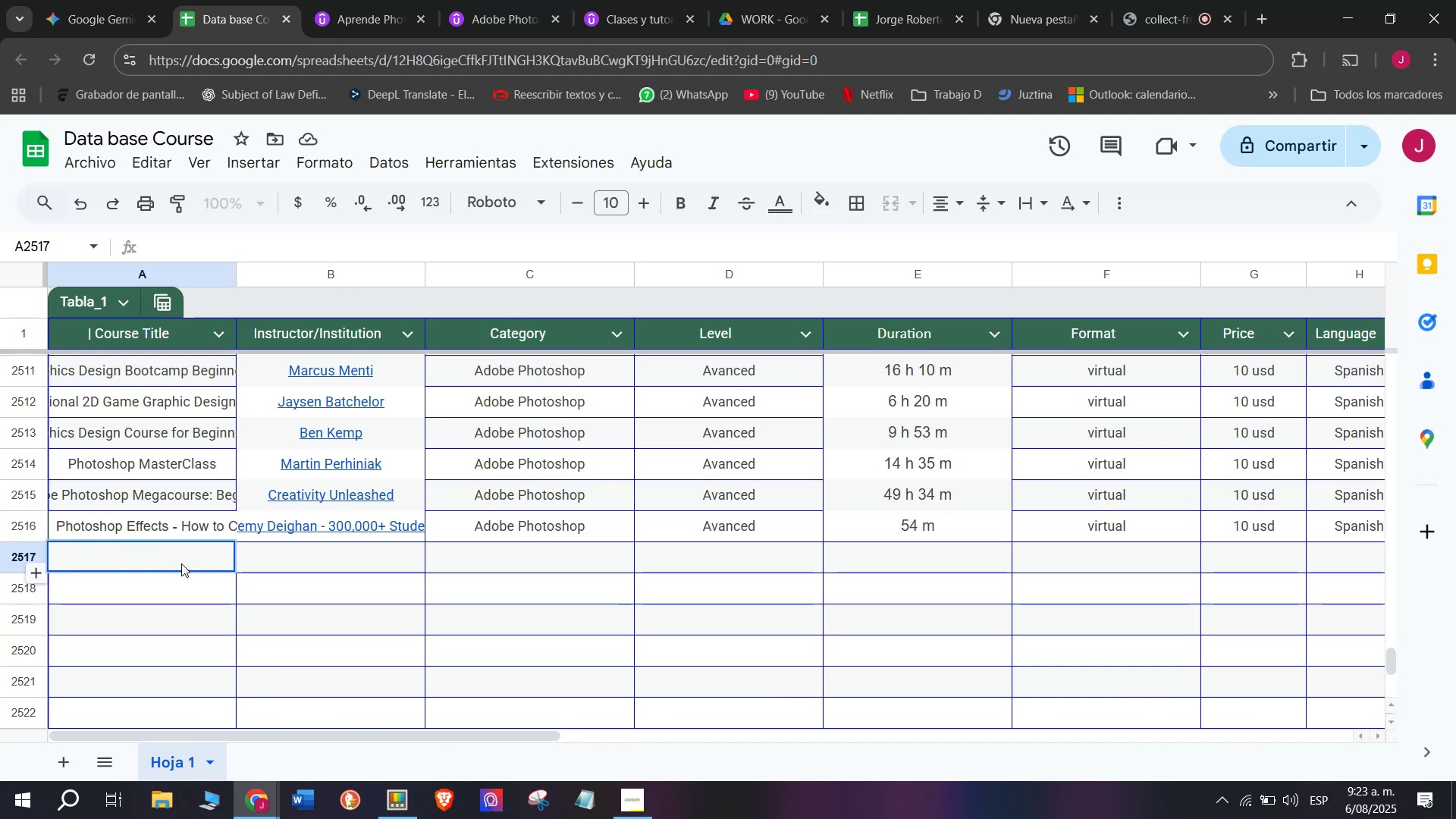 
right_click([161, 553])
 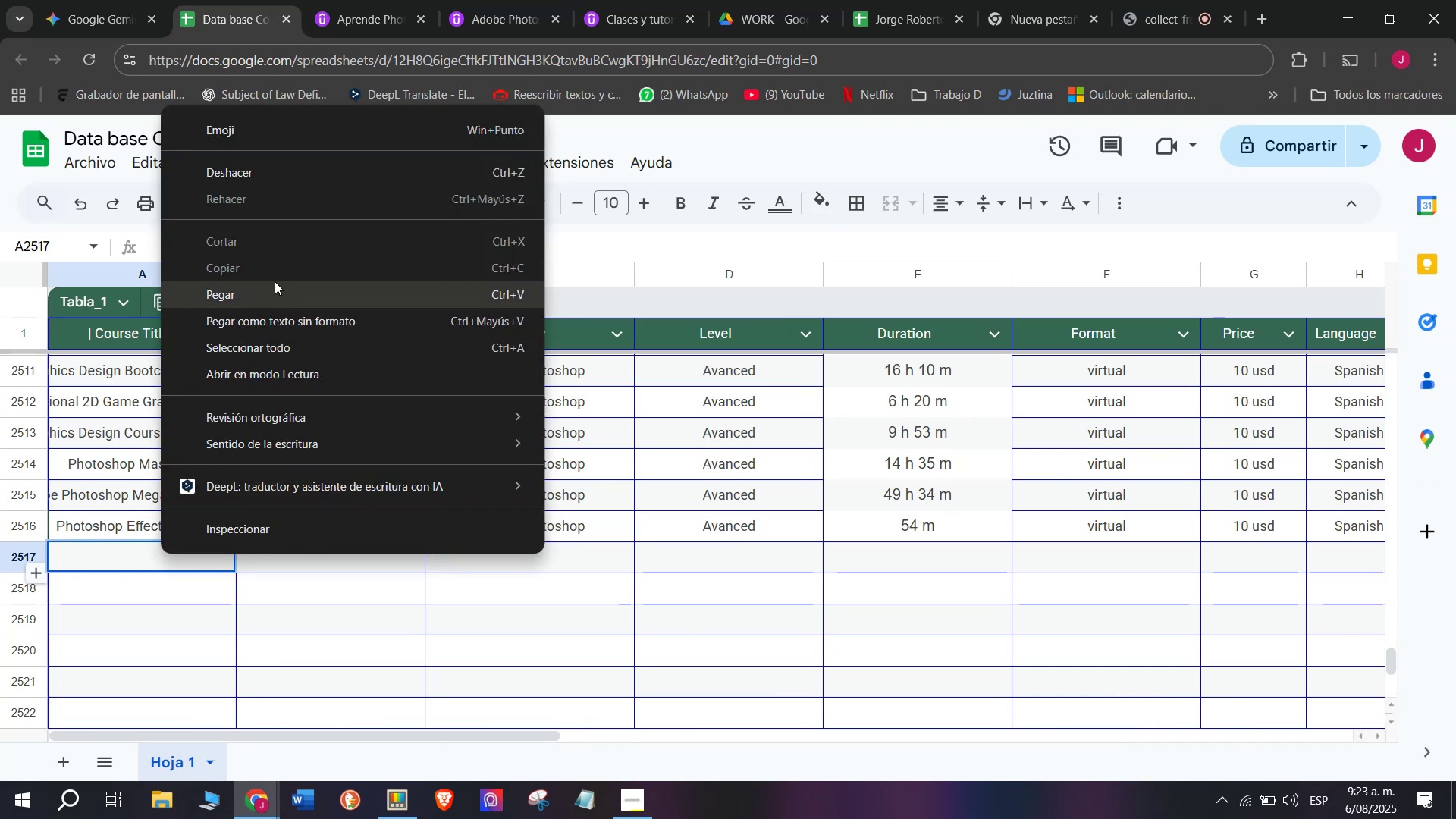 
left_click([271, 293])
 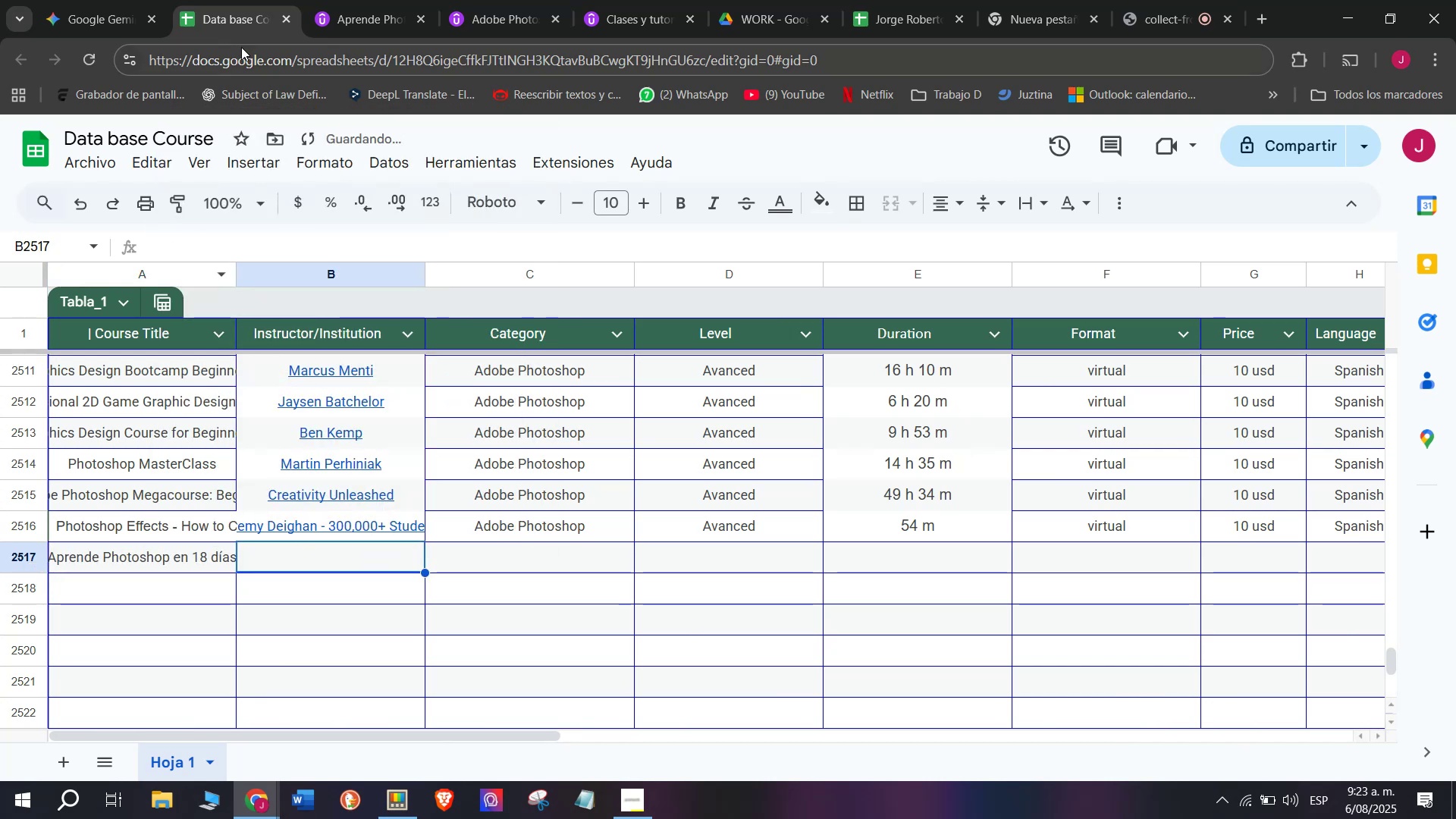 
left_click([322, 2])
 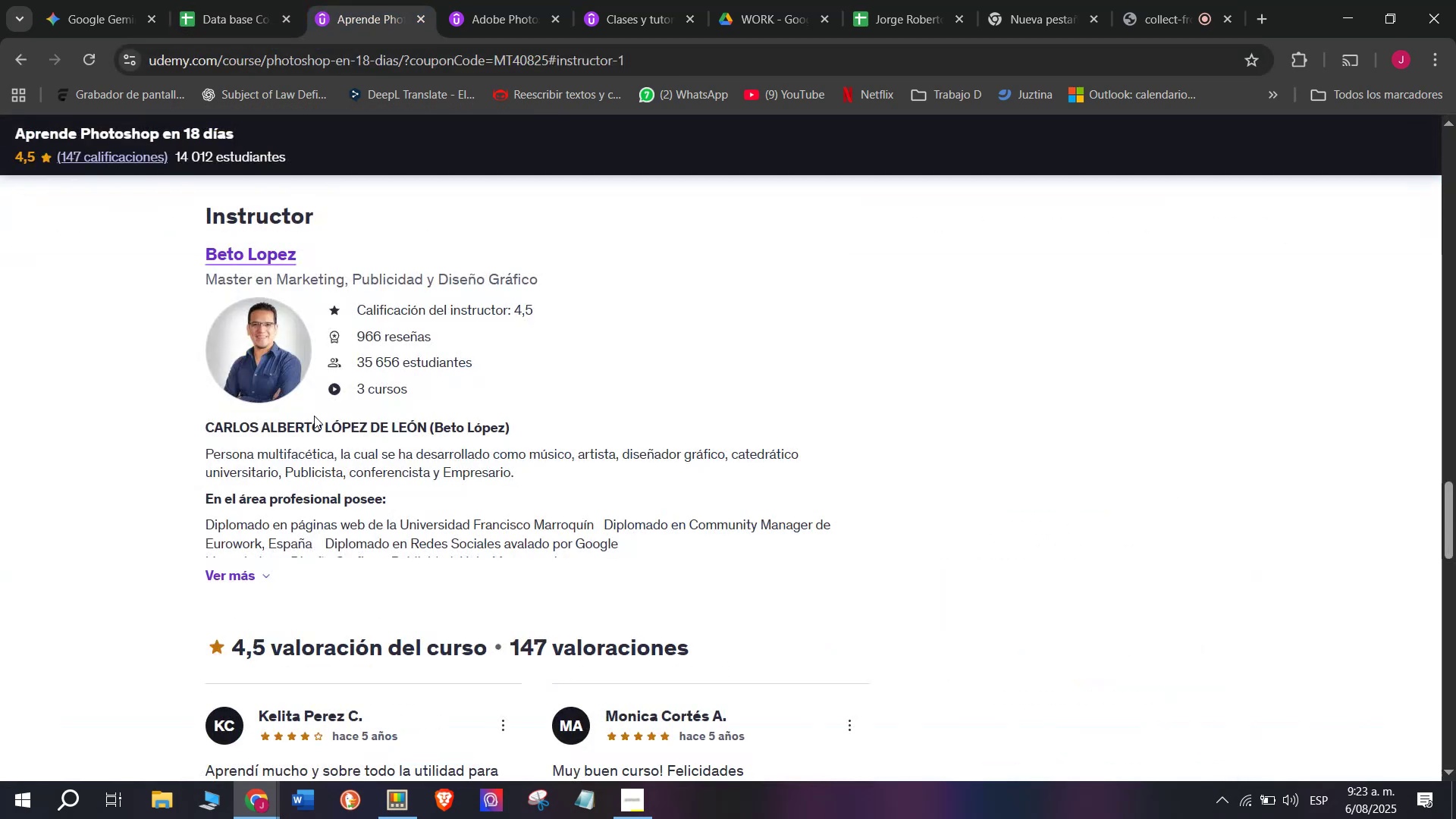 
left_click_drag(start_coordinate=[181, 249], to_coordinate=[325, 251])
 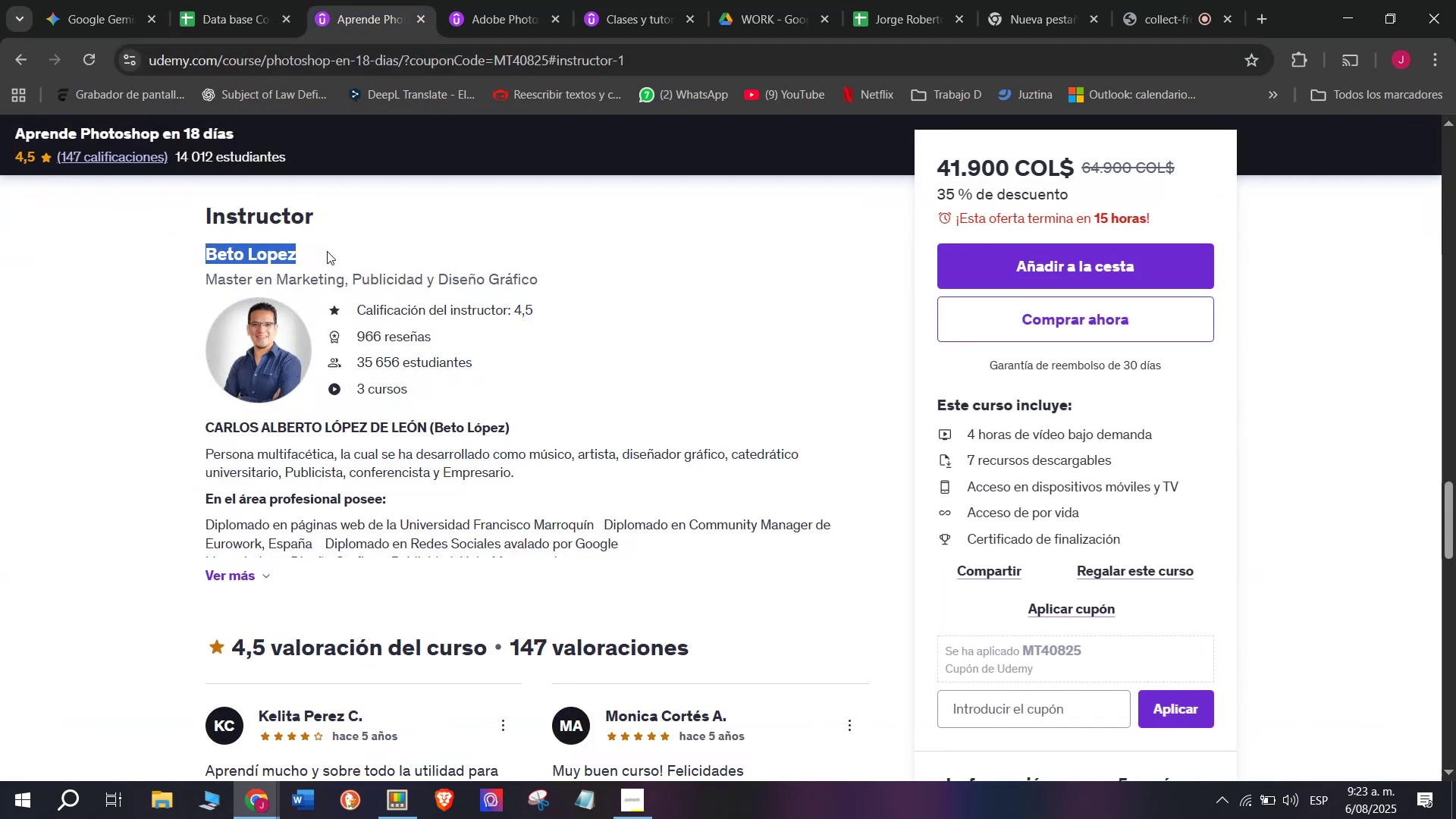 
key(Break)
 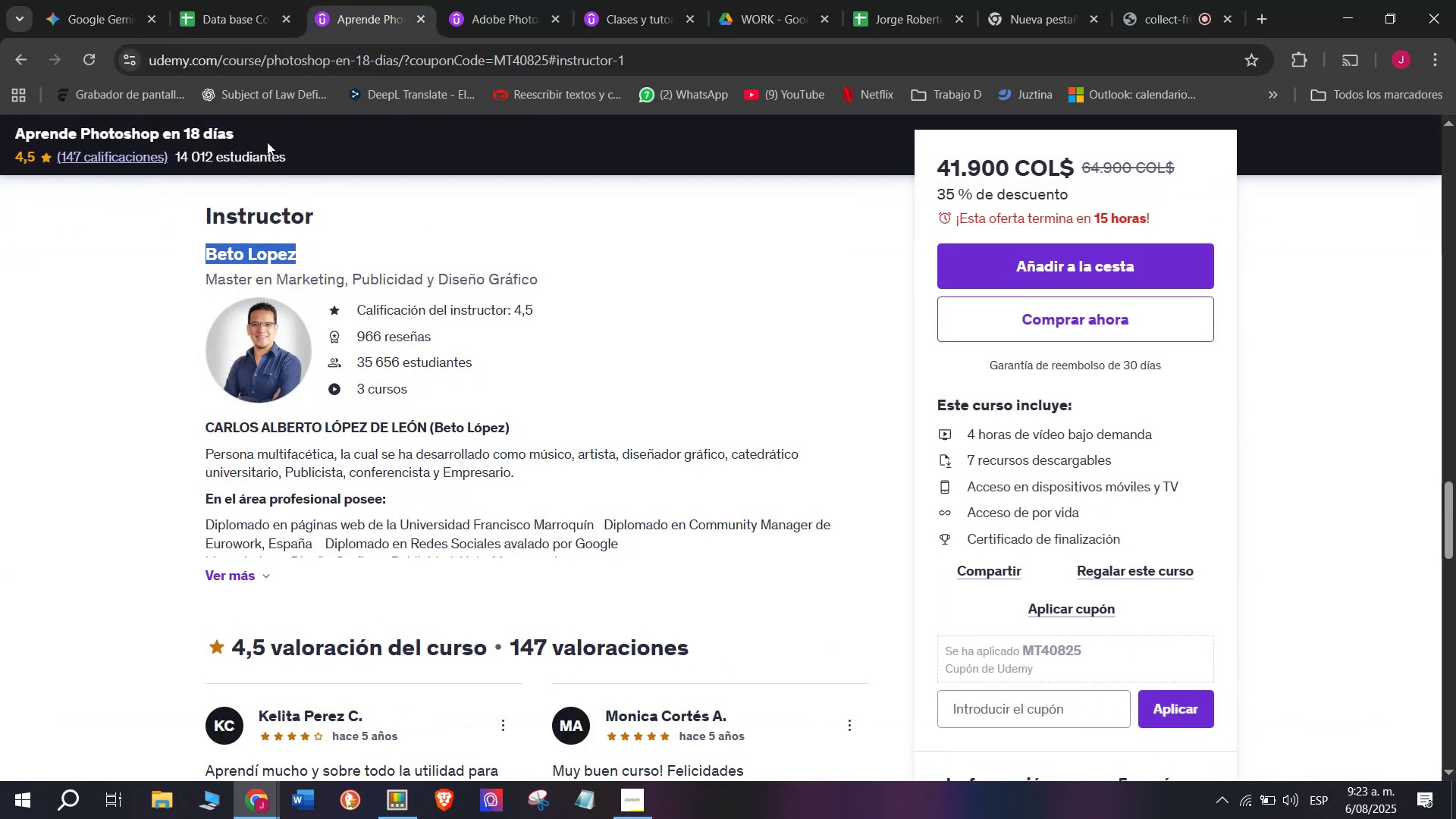 
key(Control+ControlLeft)
 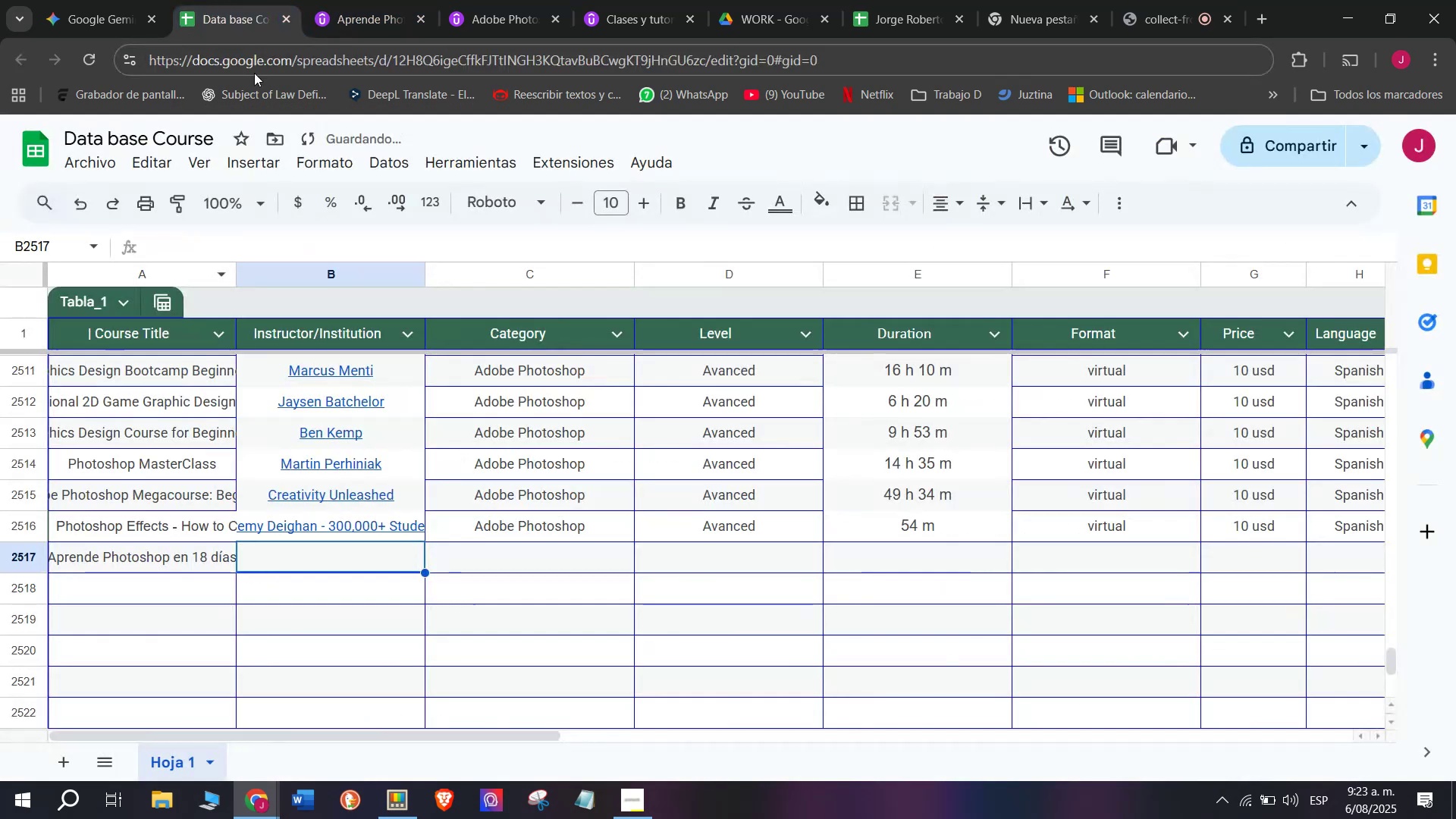 
key(Control+C)
 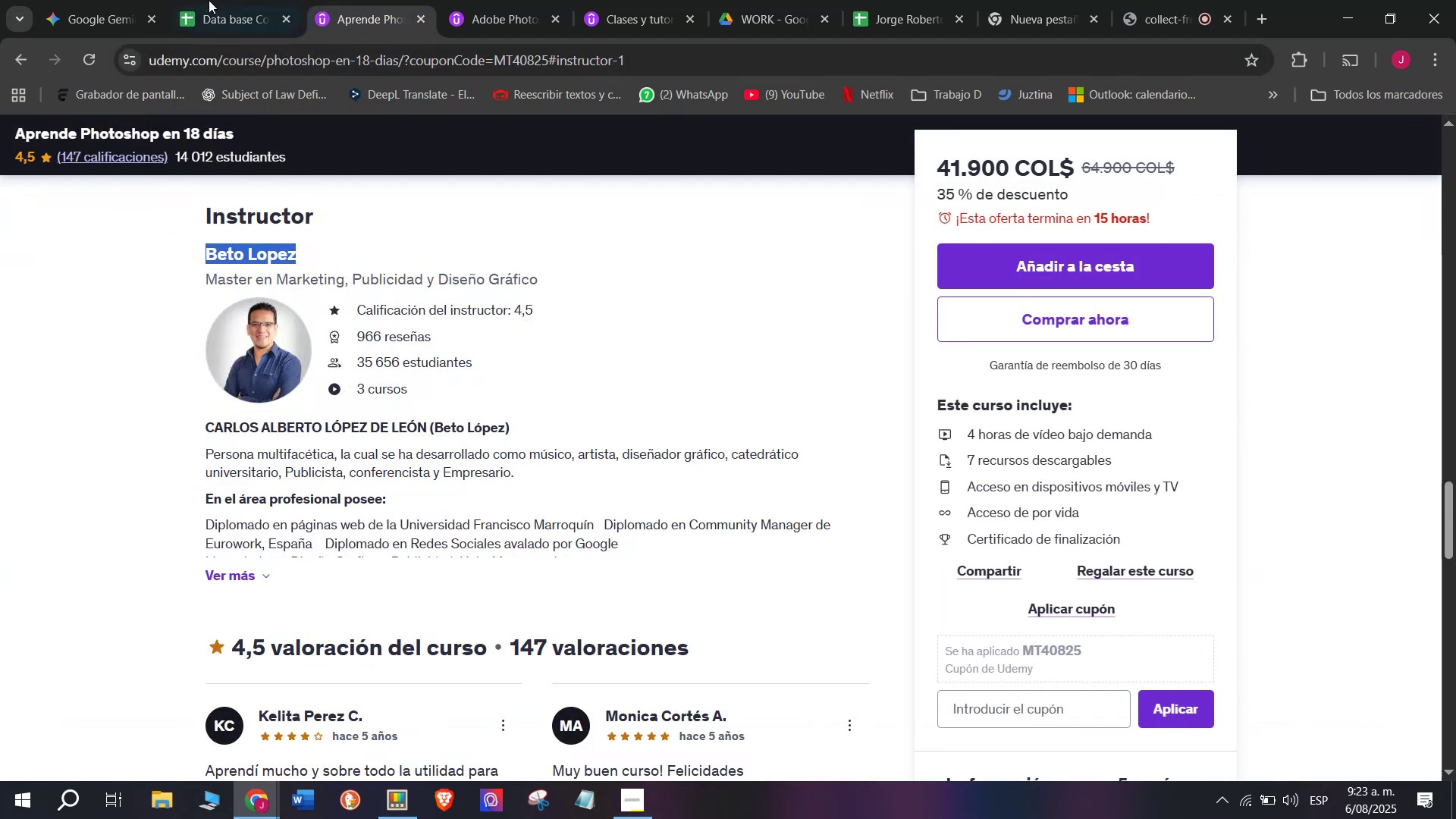 
left_click([208, 0])
 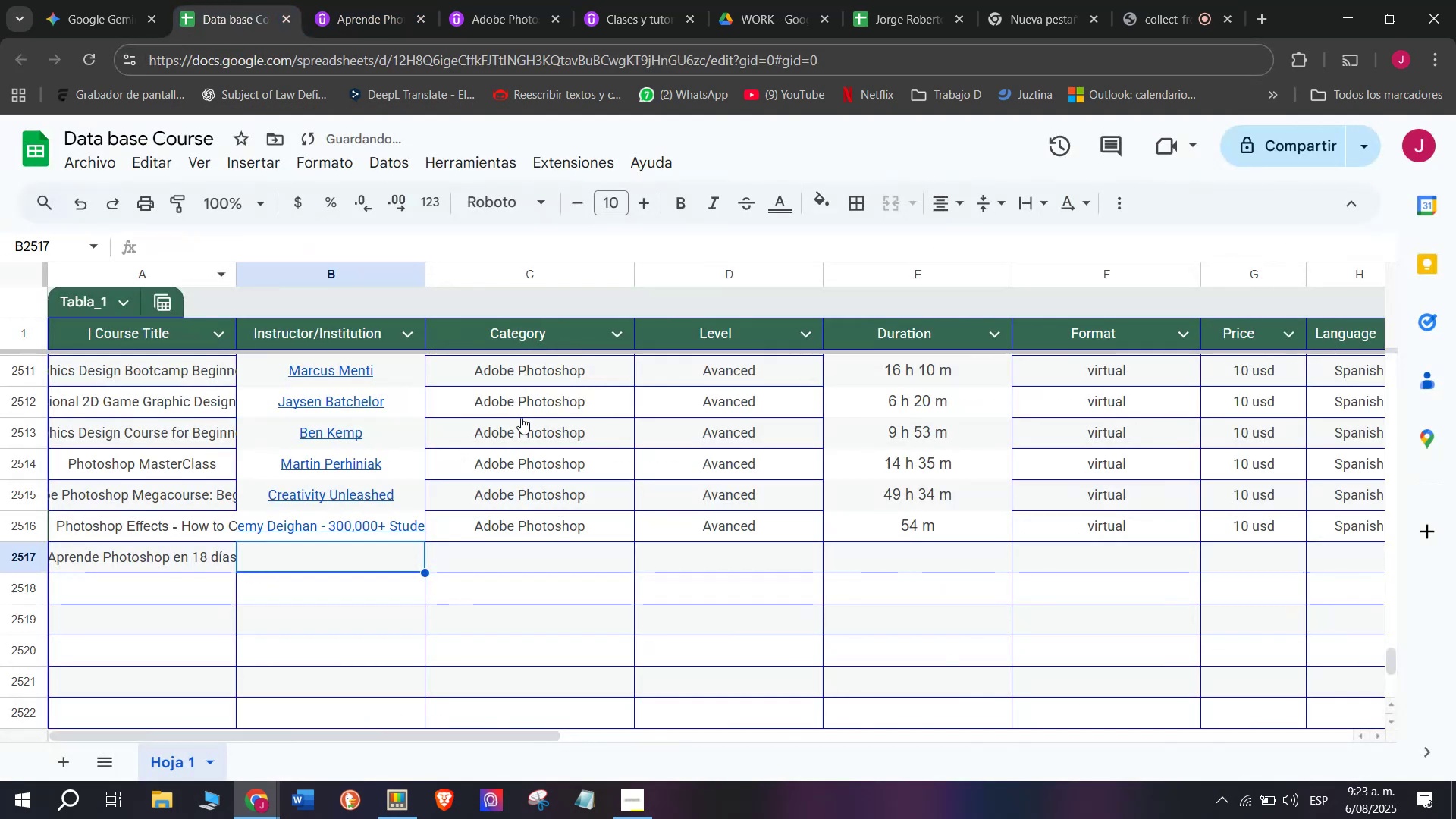 
key(Control+ControlLeft)
 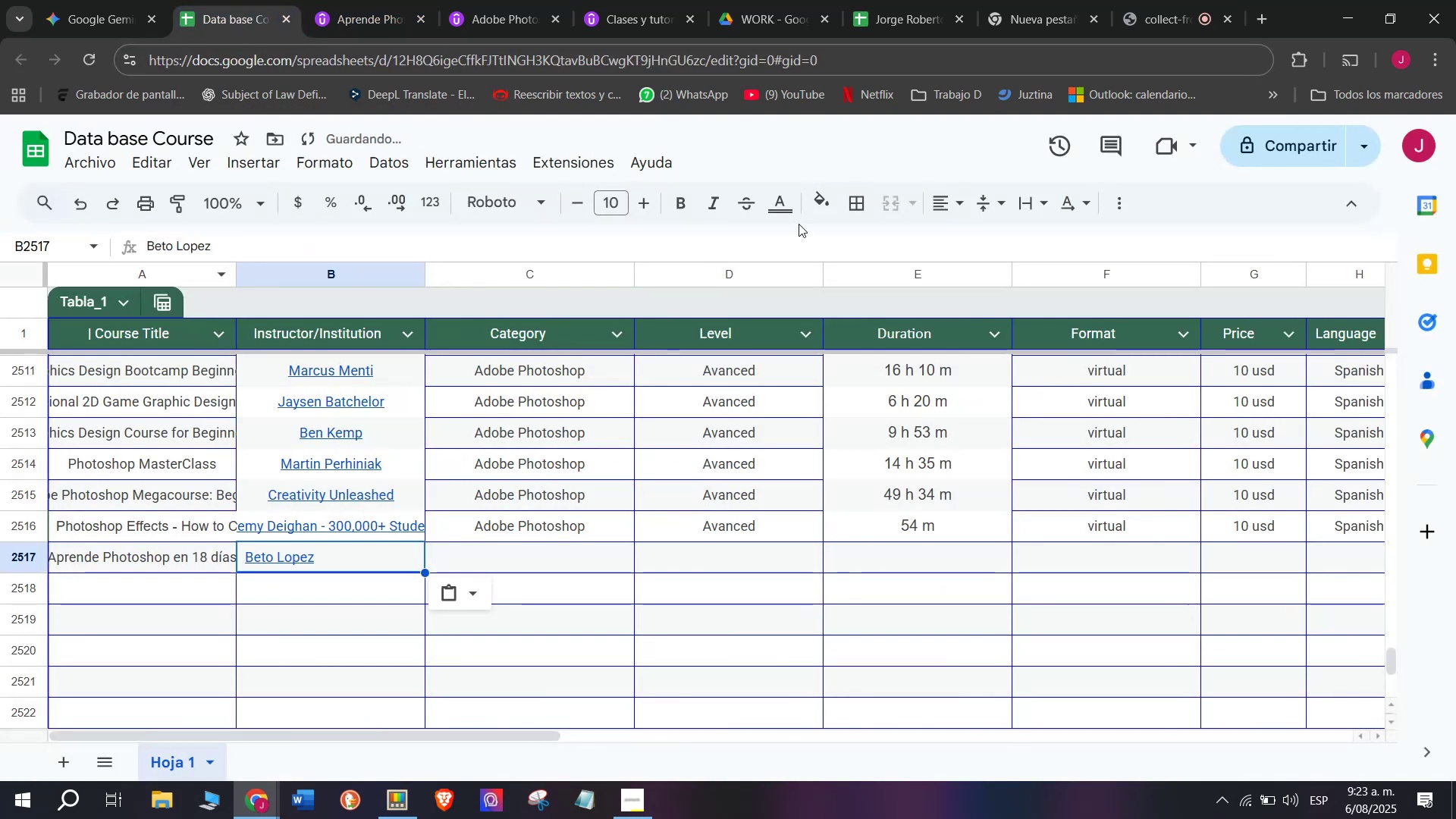 
key(Z)
 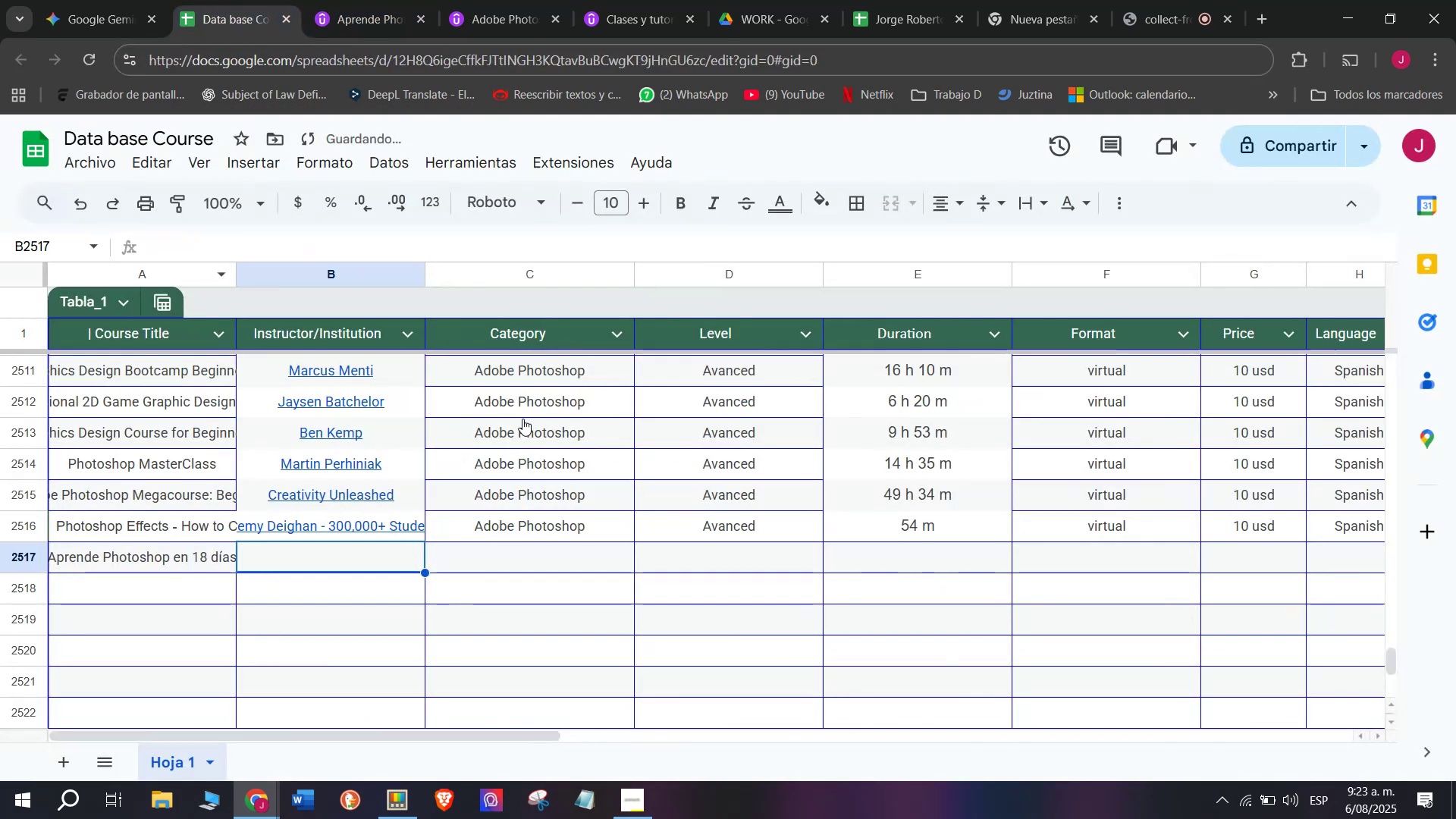 
key(Control+V)
 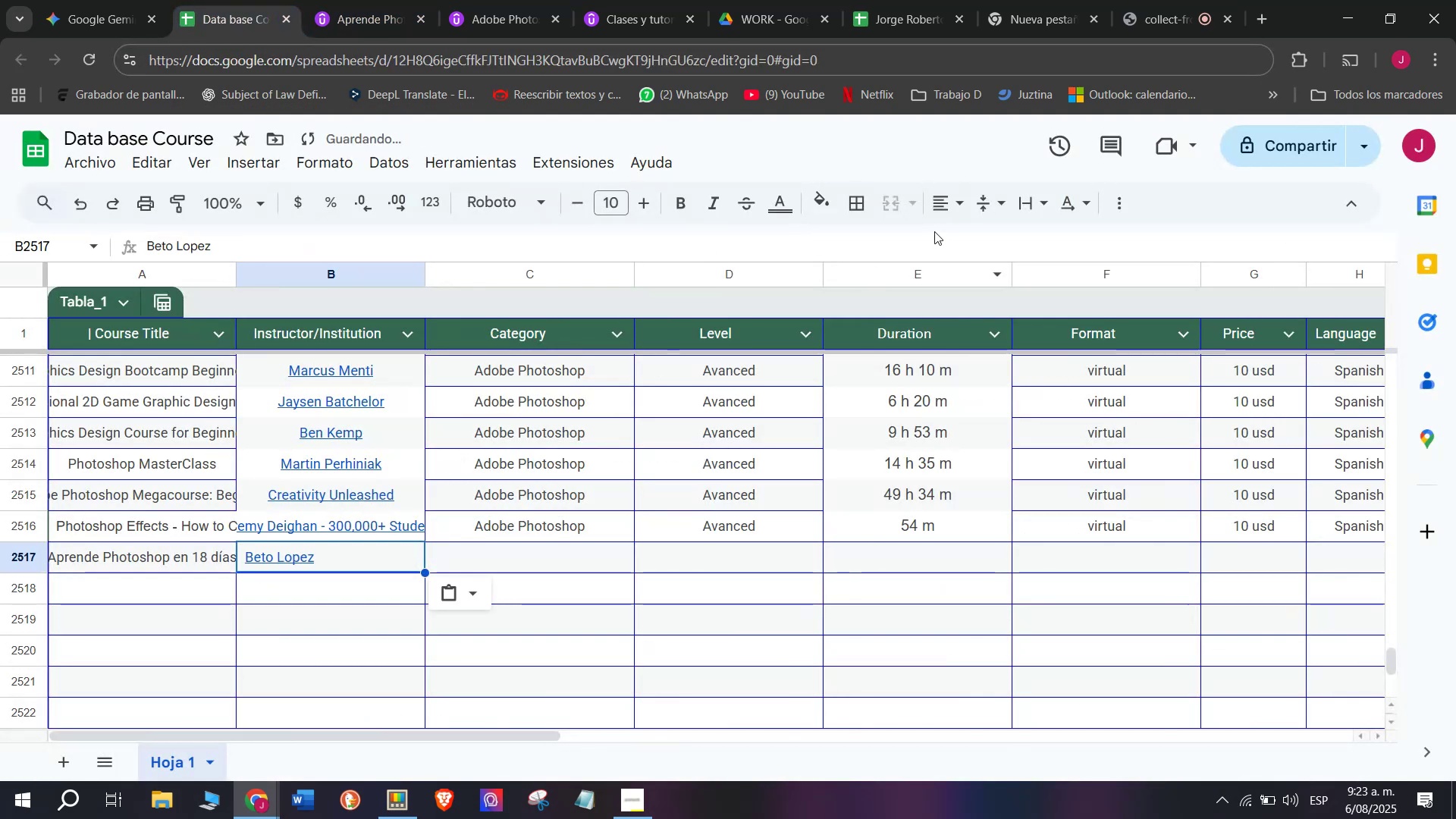 
left_click([949, 204])
 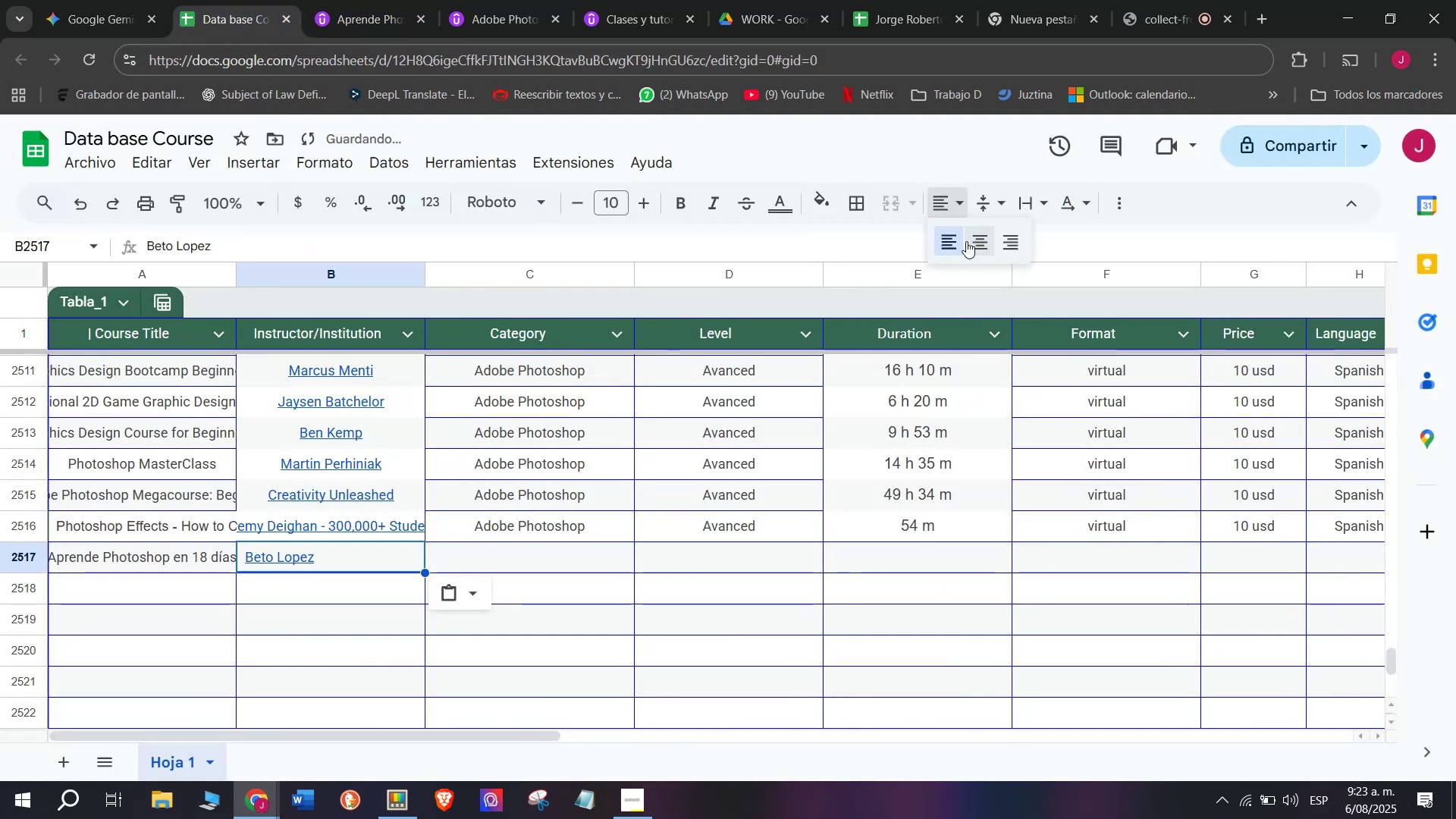 
left_click([966, 240])
 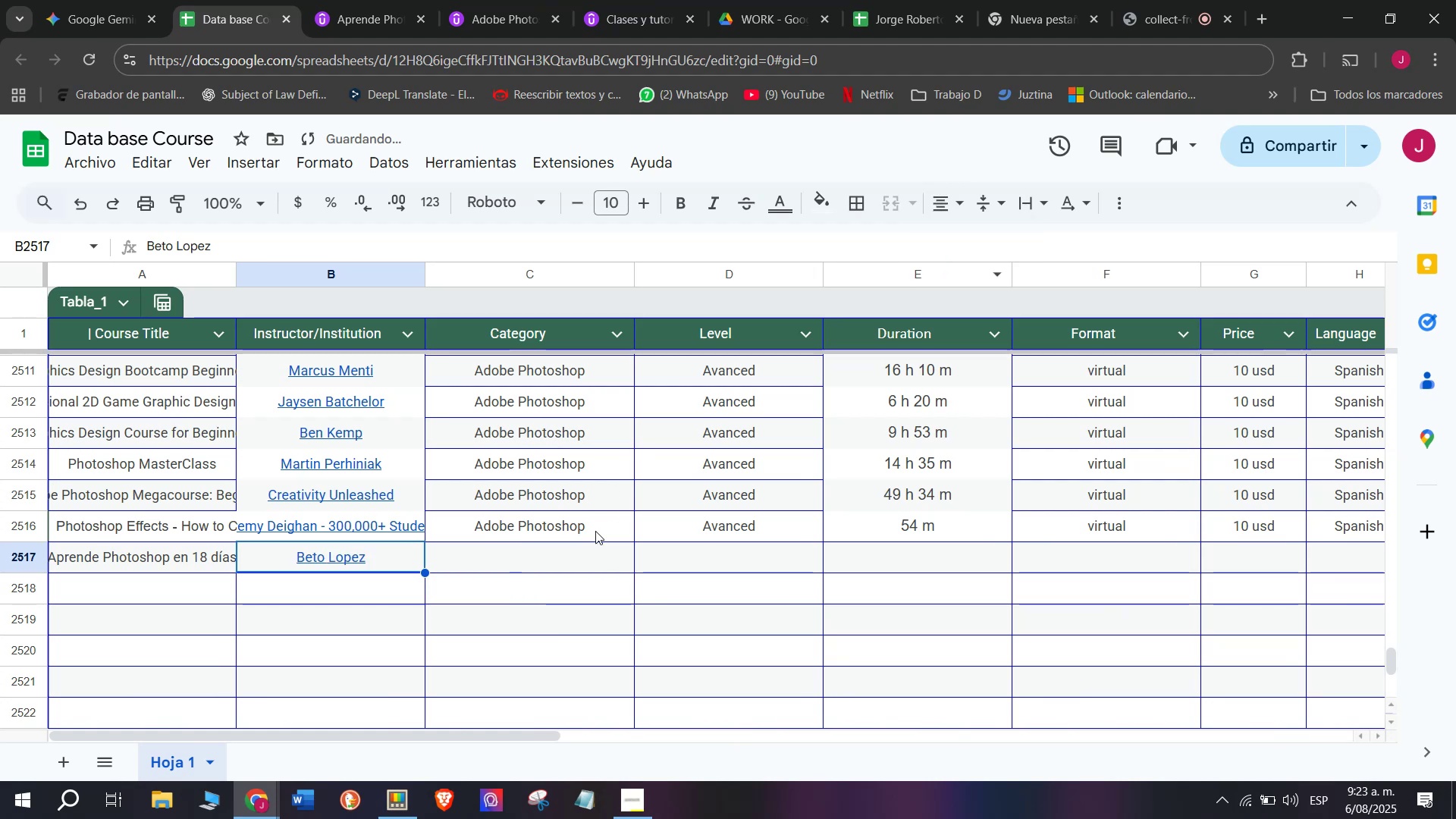 
key(Break)
 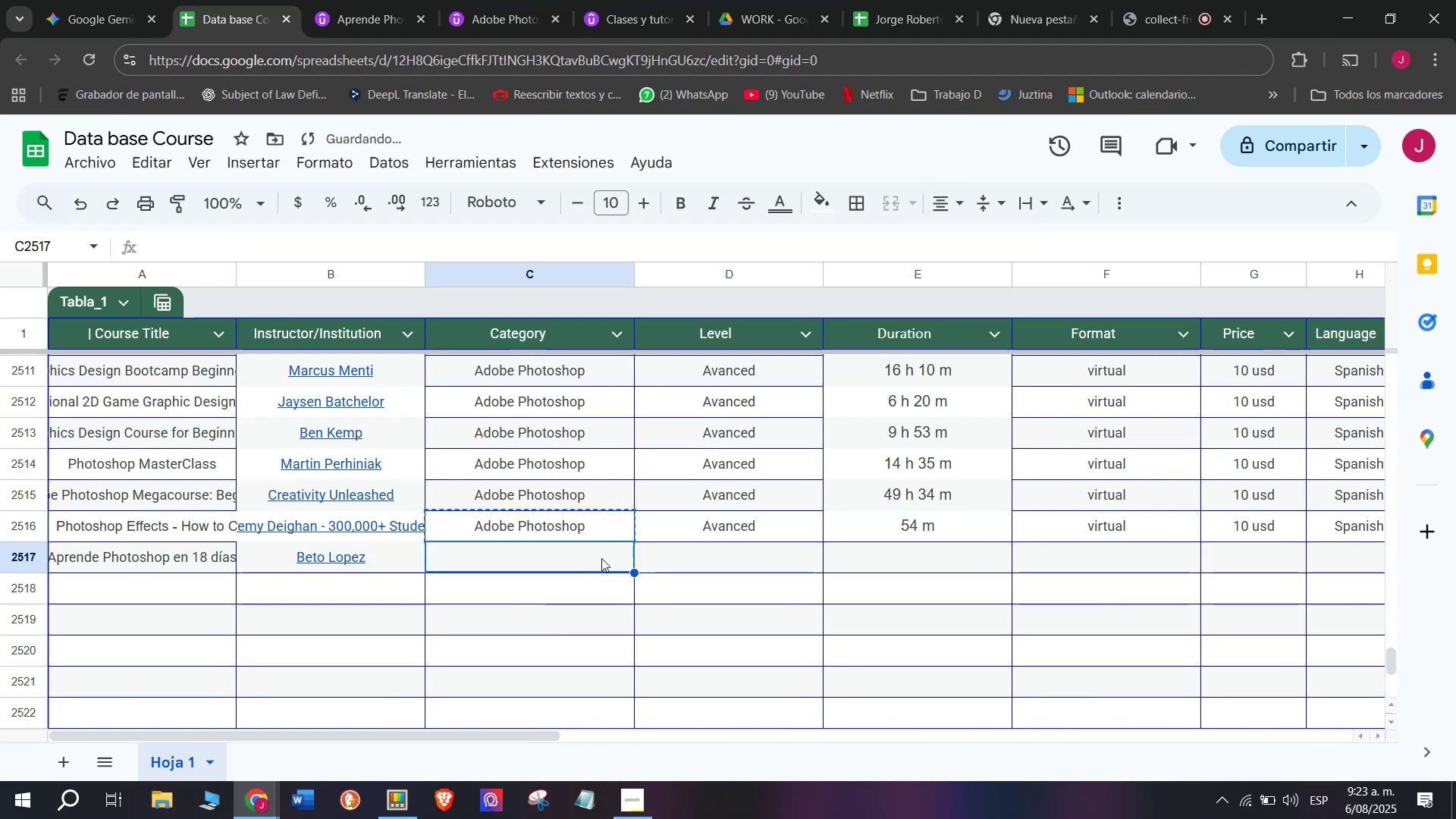 
key(Control+ControlLeft)
 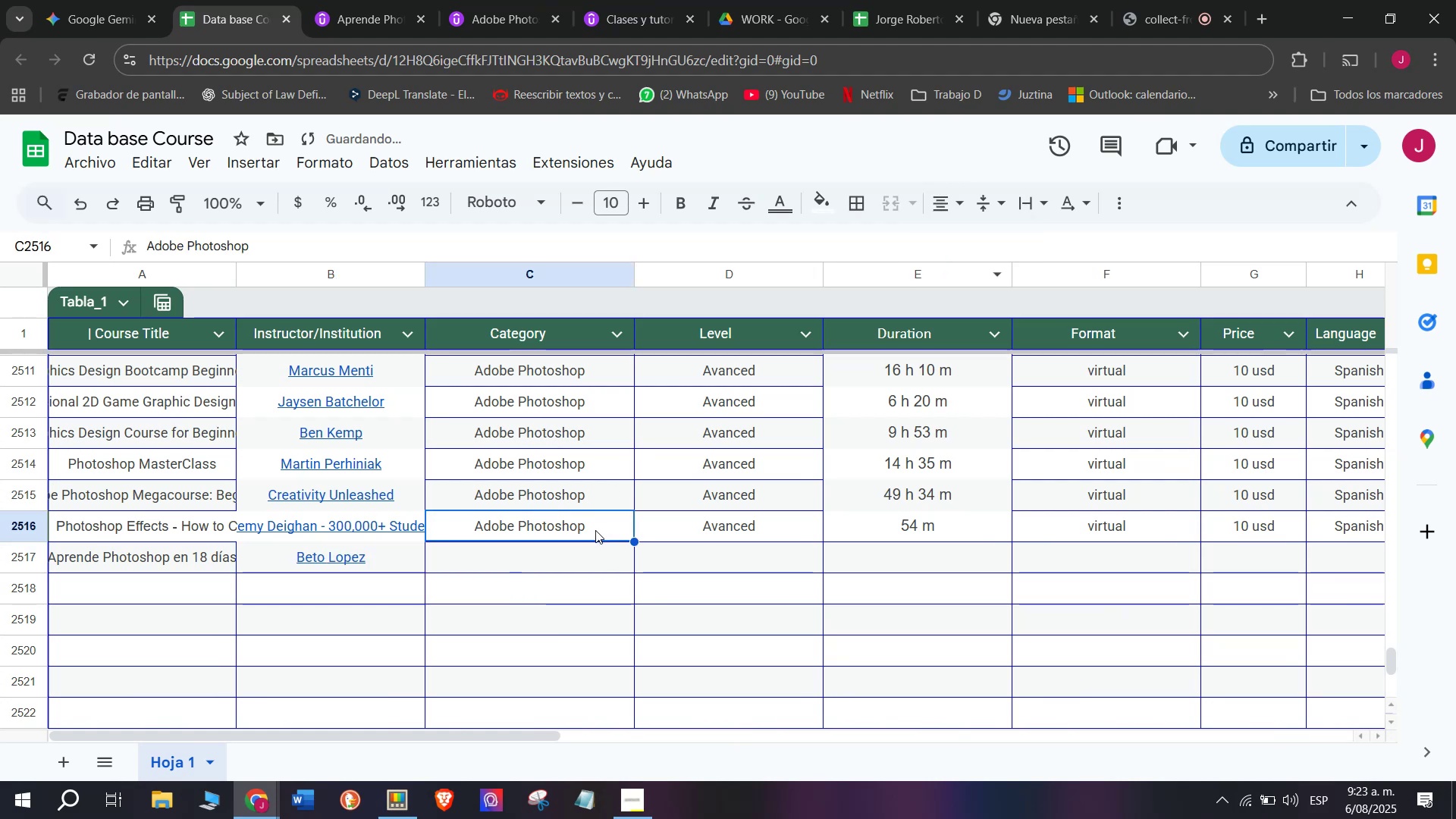 
key(Control+C)
 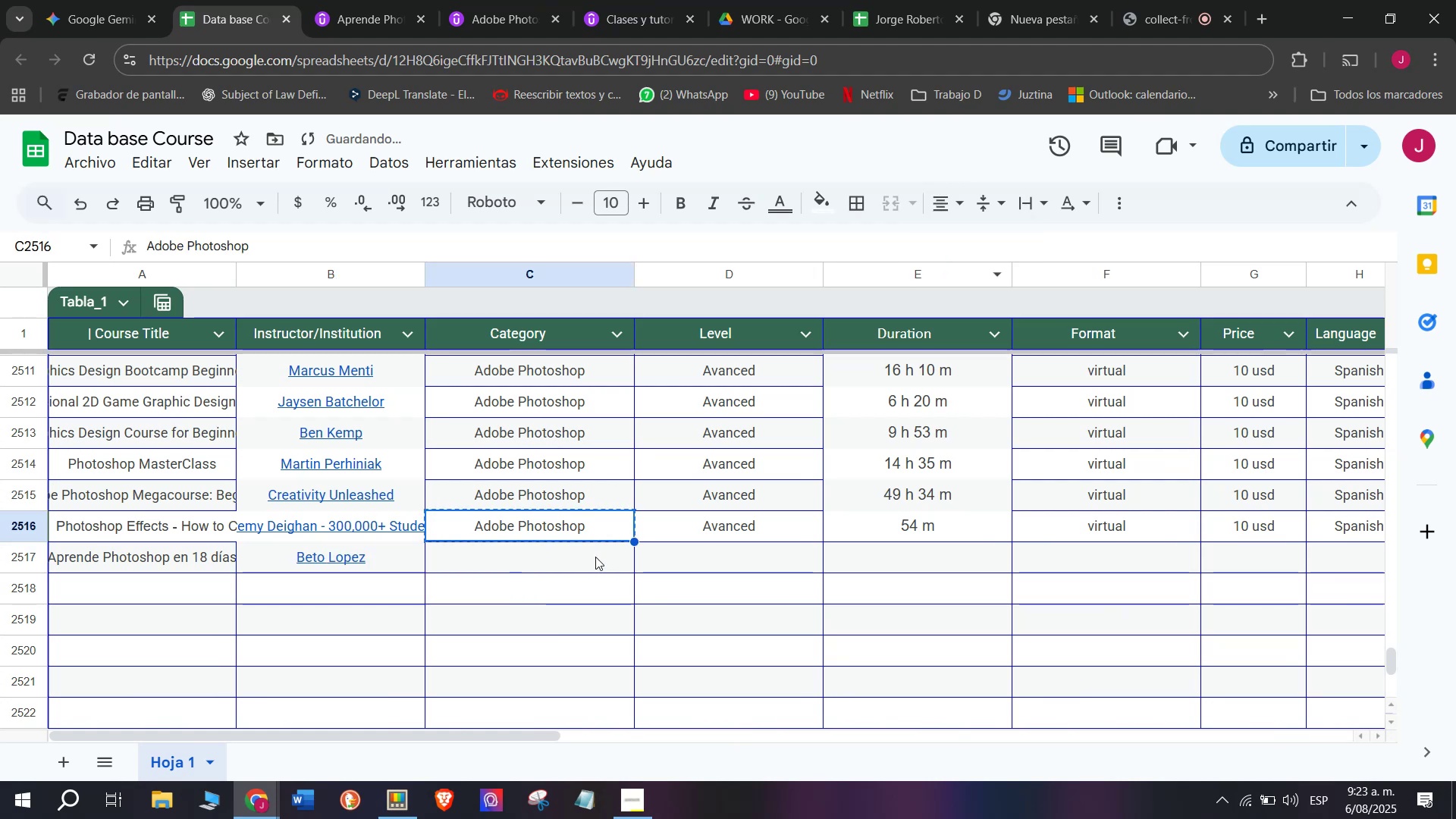 
double_click([595, 556])
 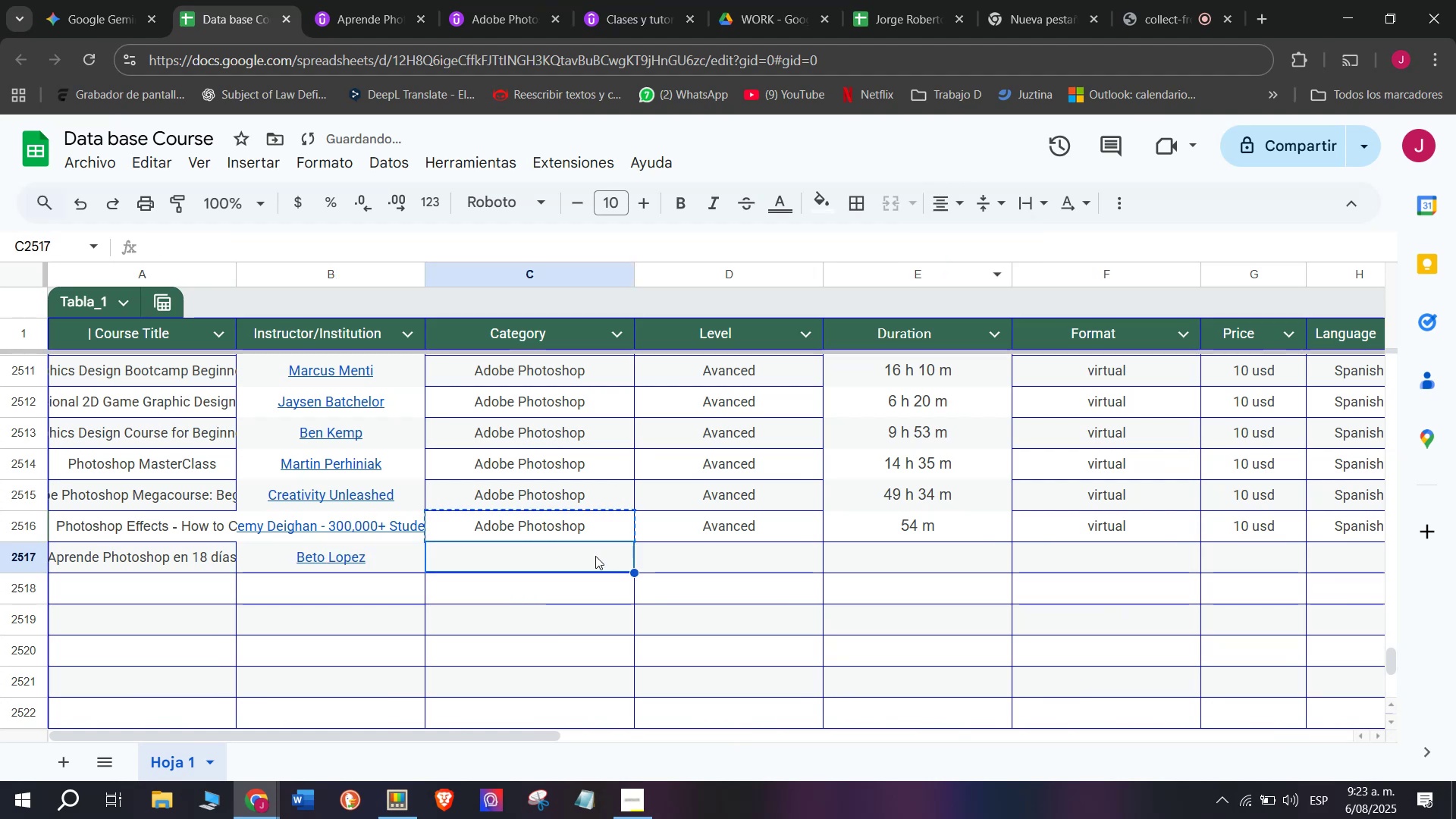 
key(Control+V)
 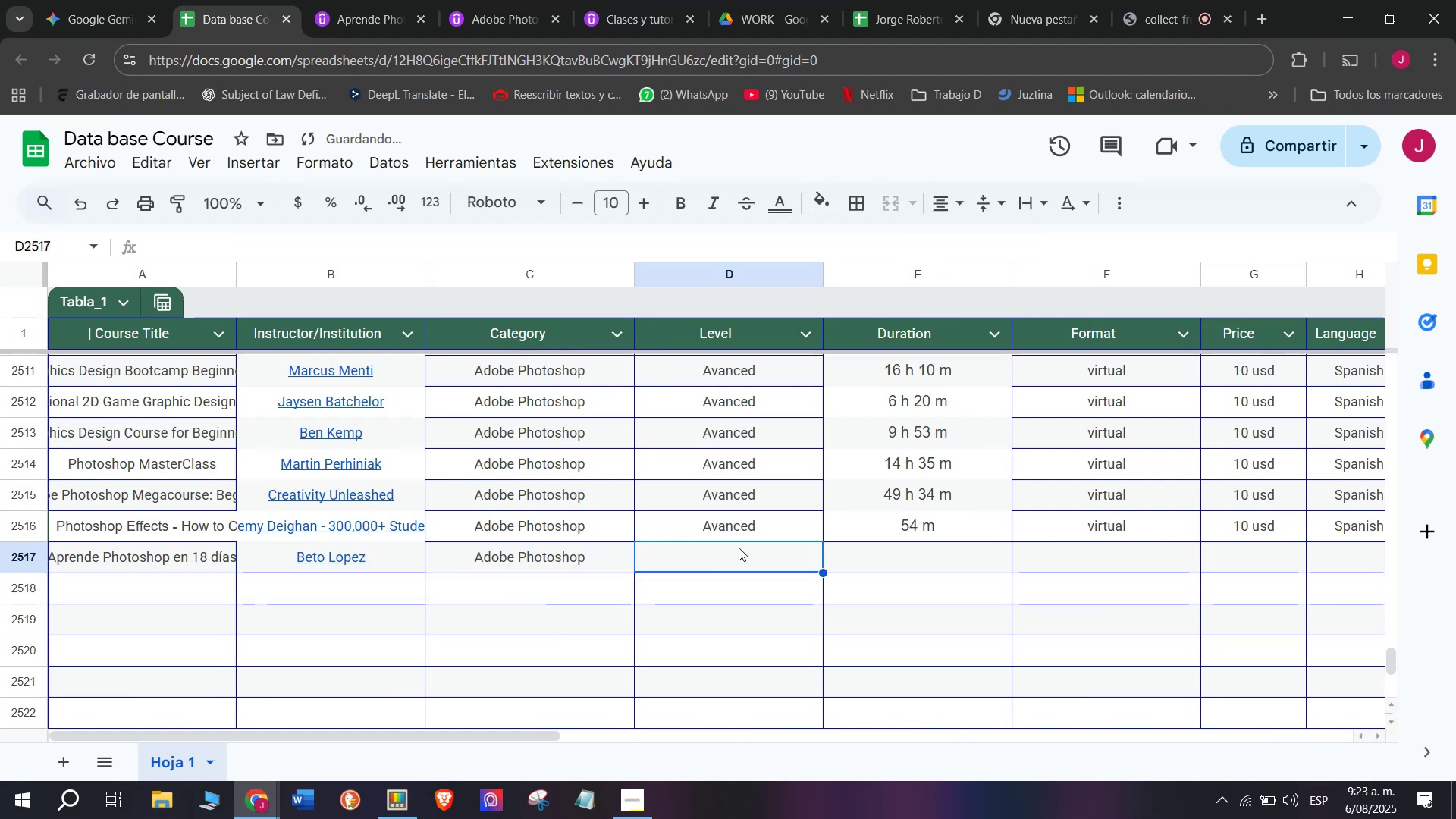 
key(Control+ControlLeft)
 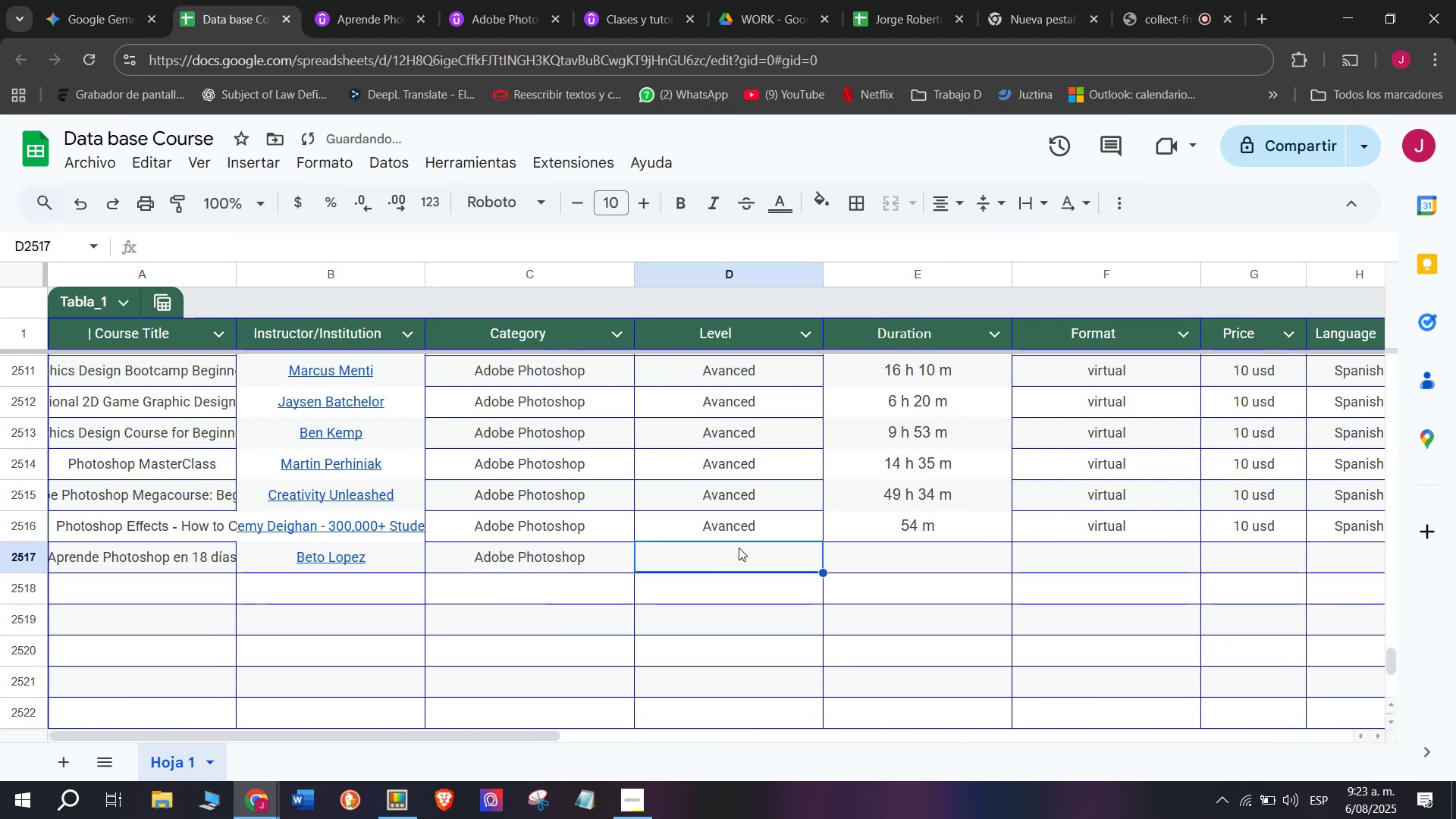 
key(Z)
 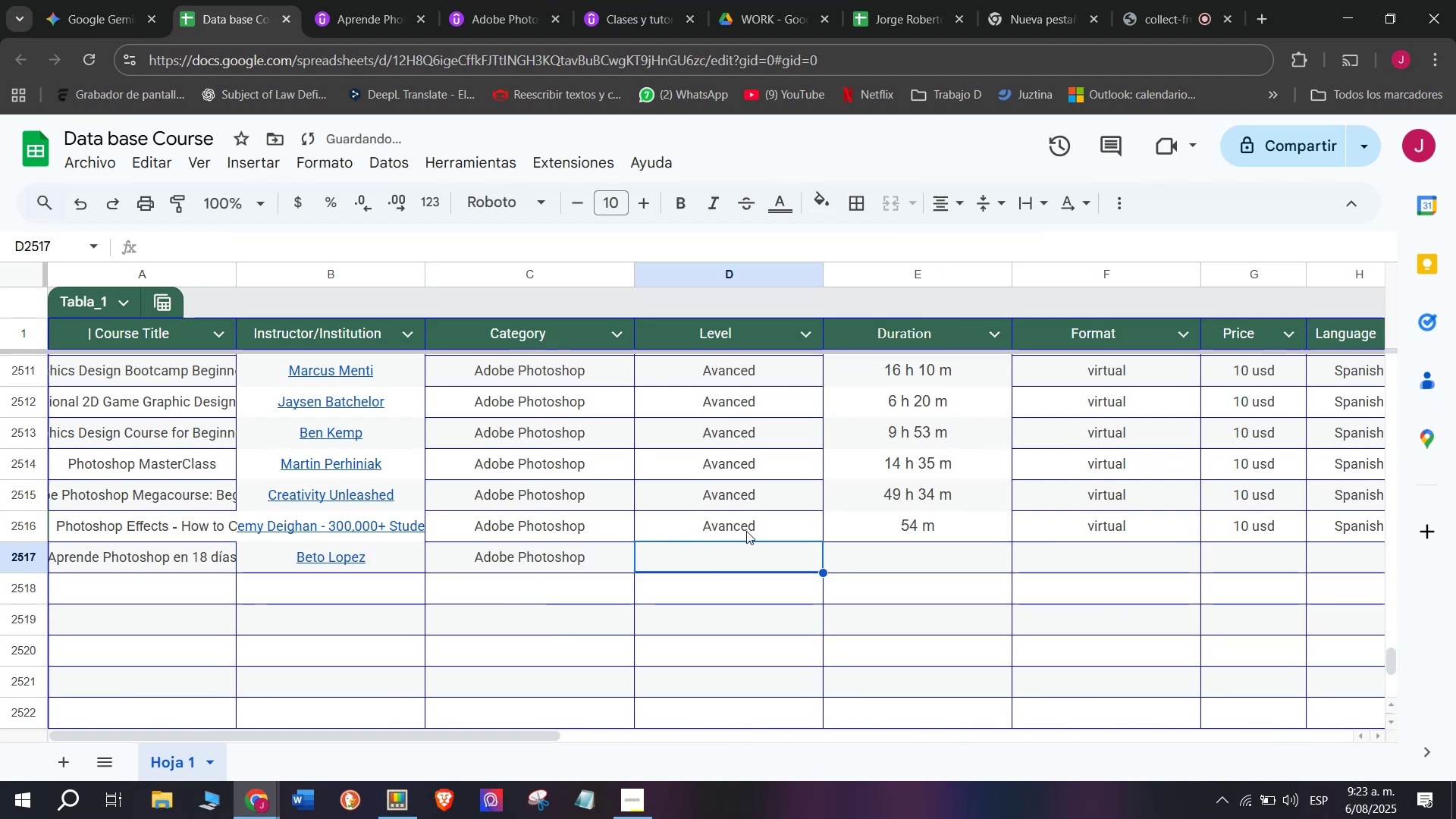 
double_click([748, 525])
 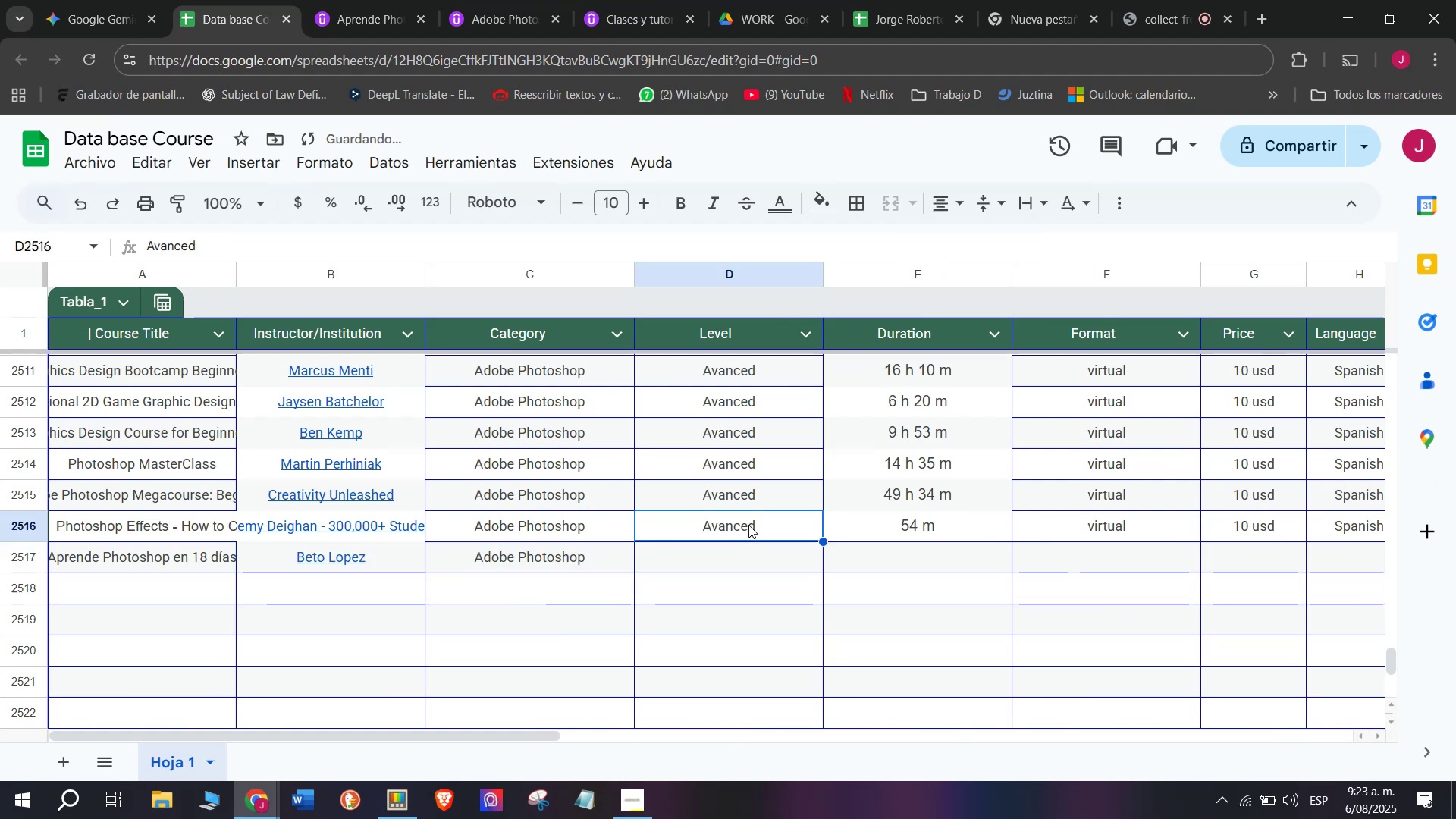 
key(Break)
 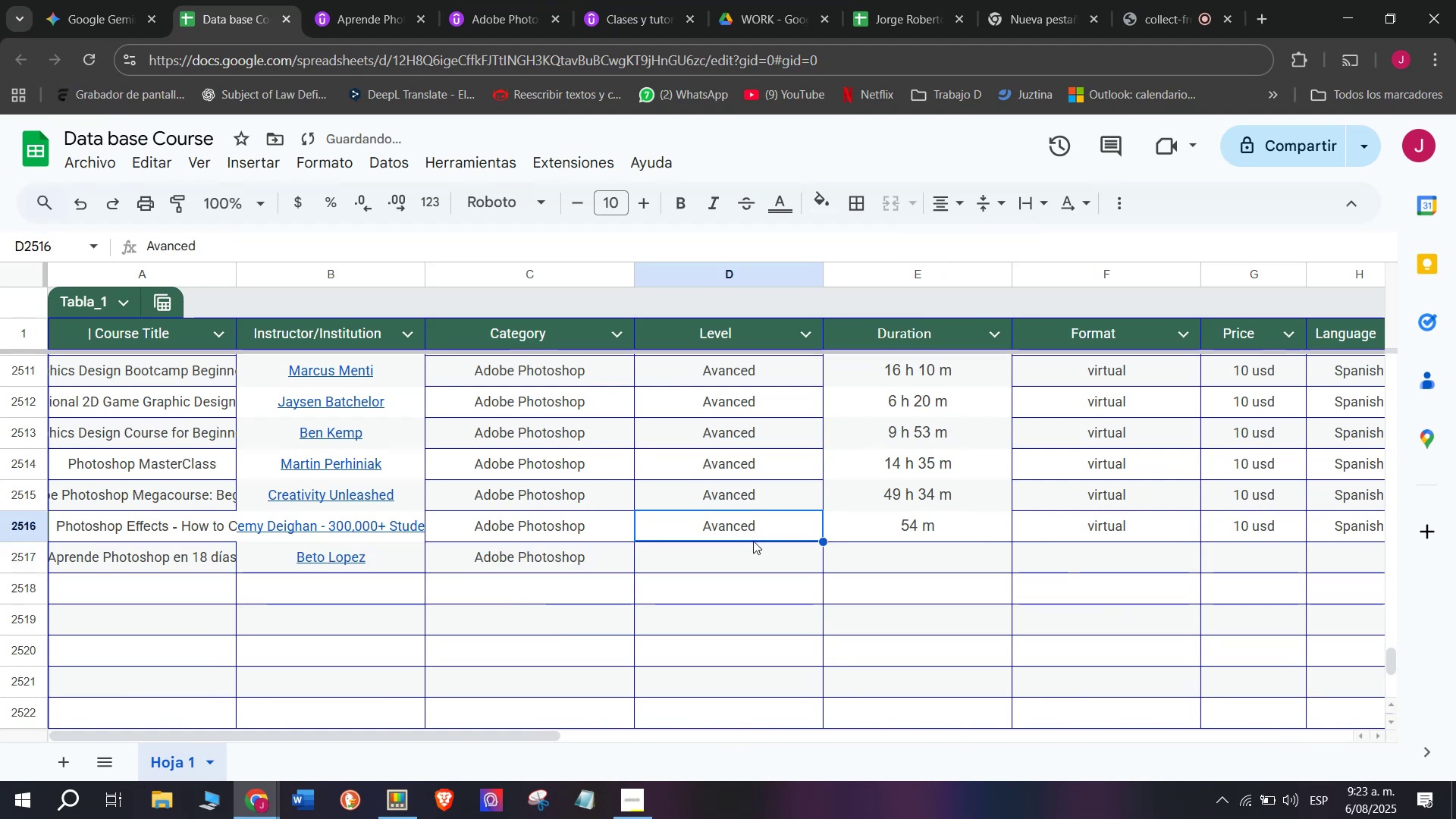 
key(Control+ControlLeft)
 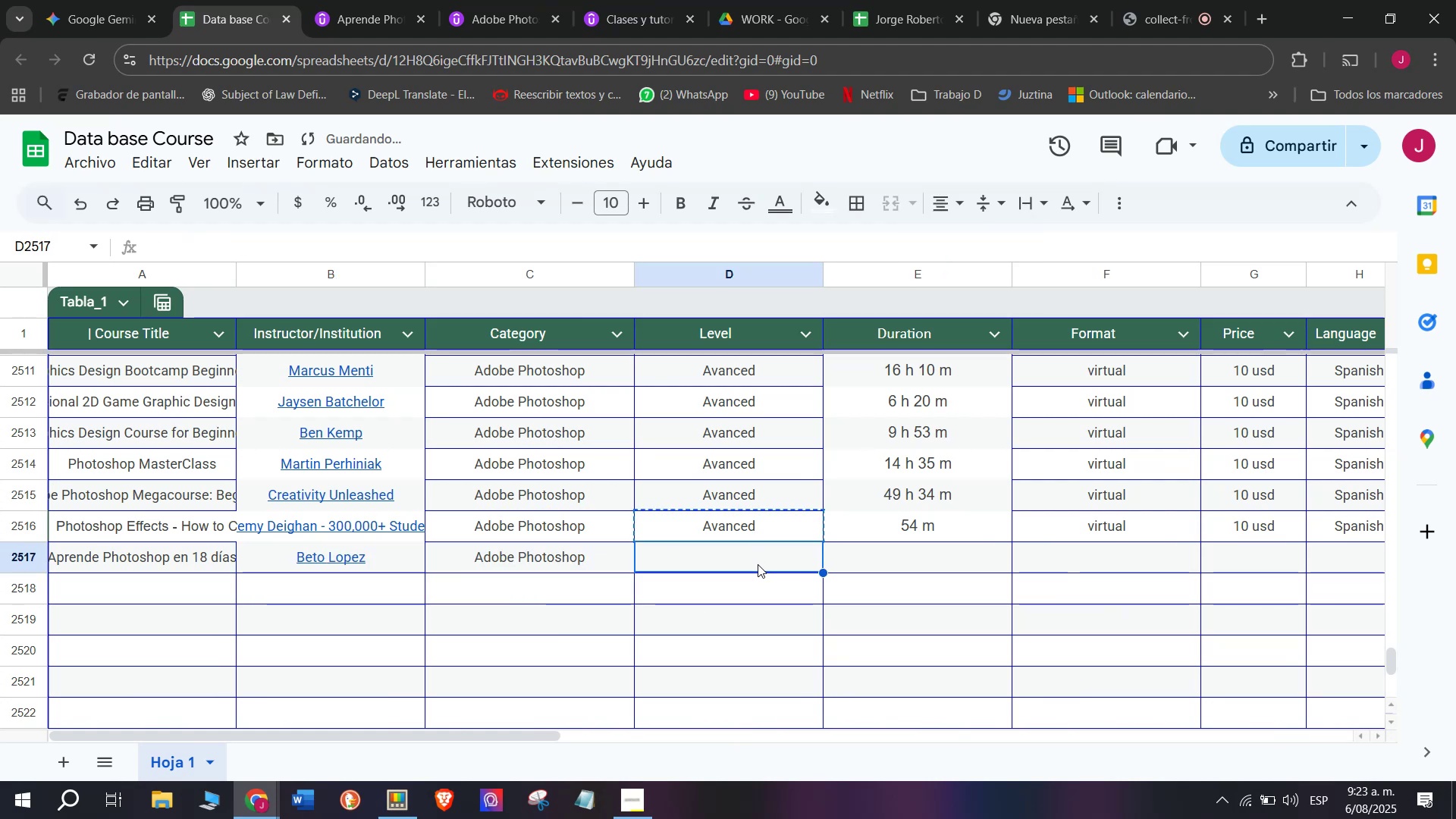 
key(Control+C)
 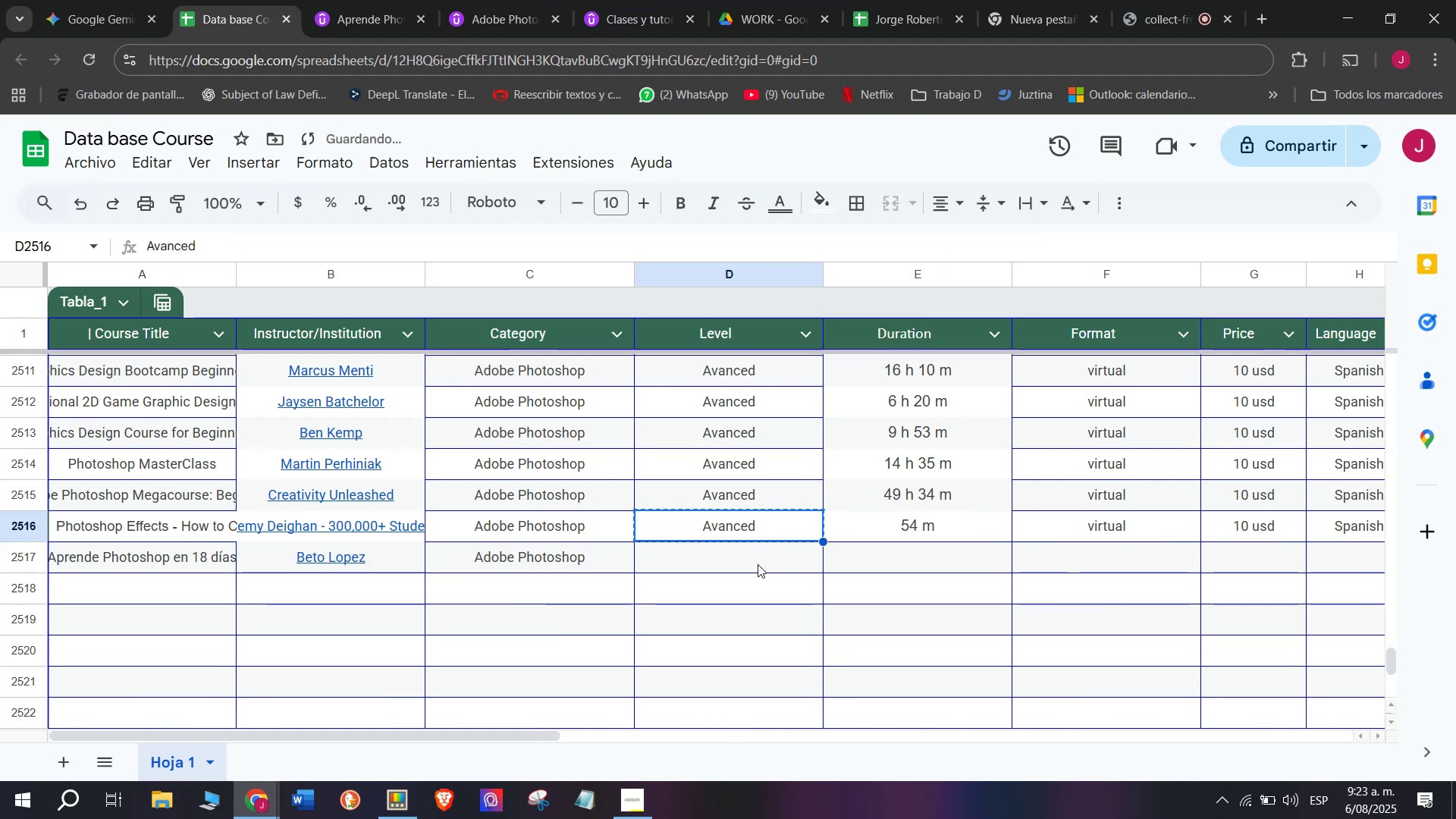 
triple_click([758, 564])
 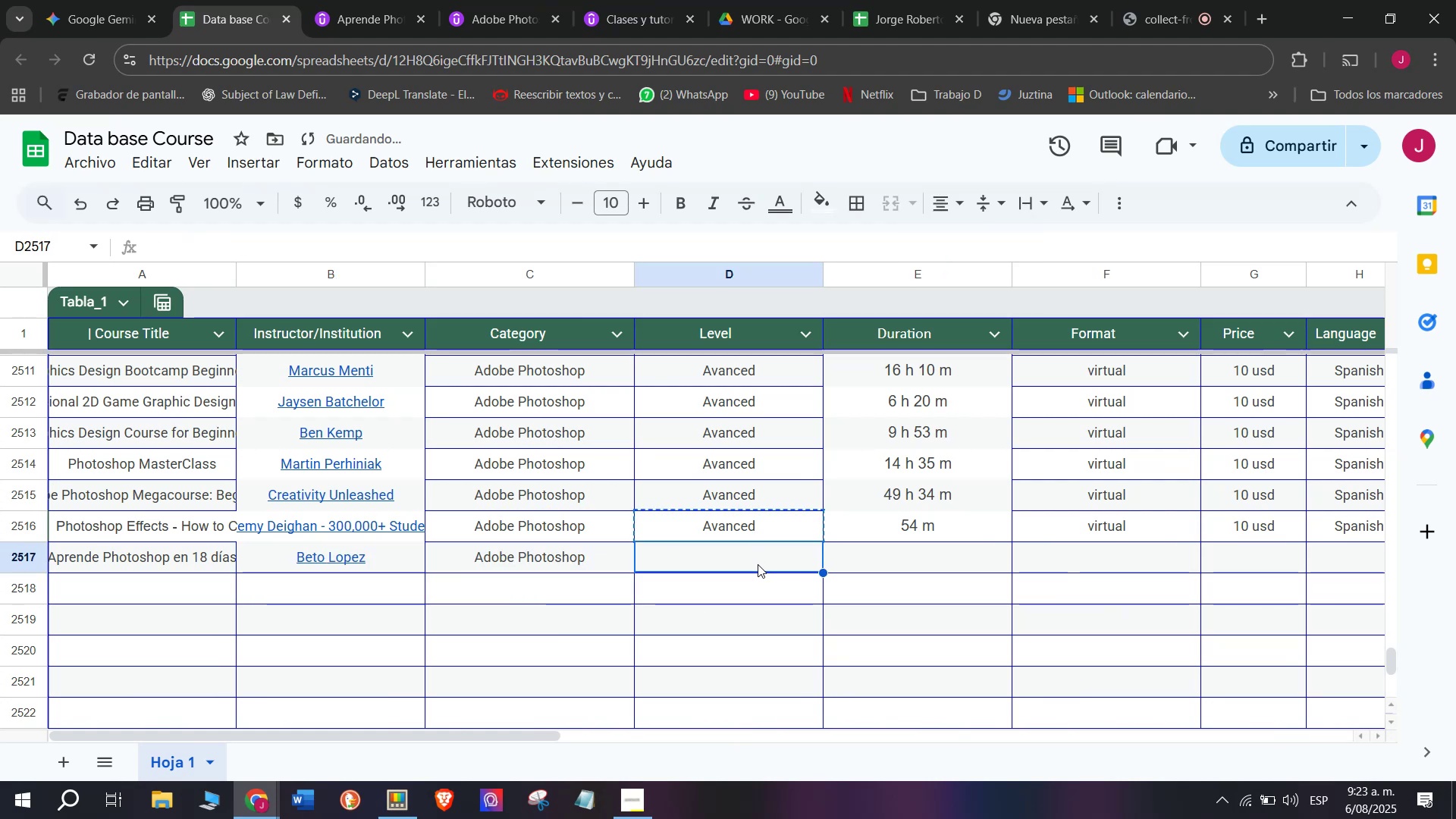 
key(Z)
 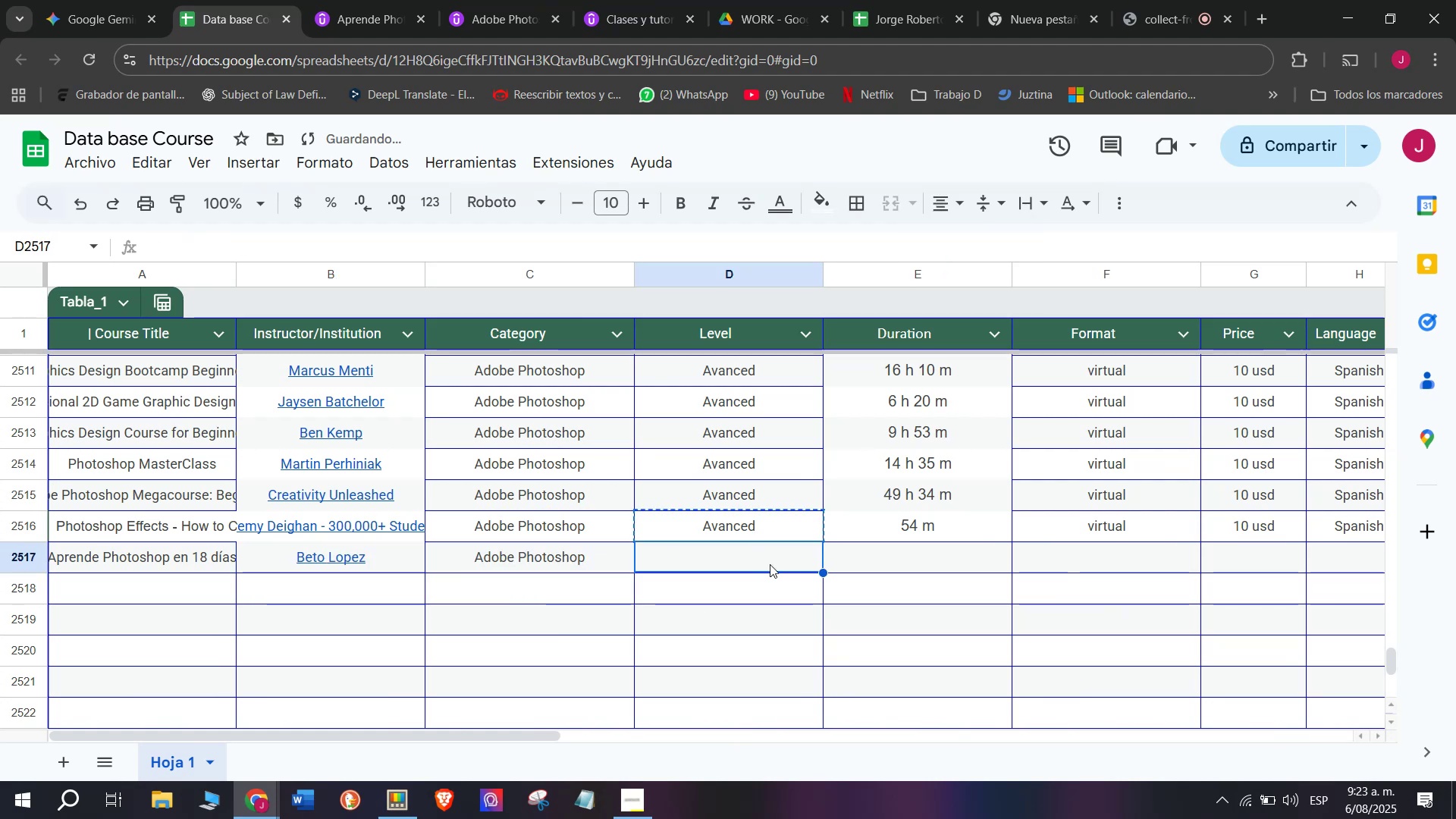 
key(Control+ControlLeft)
 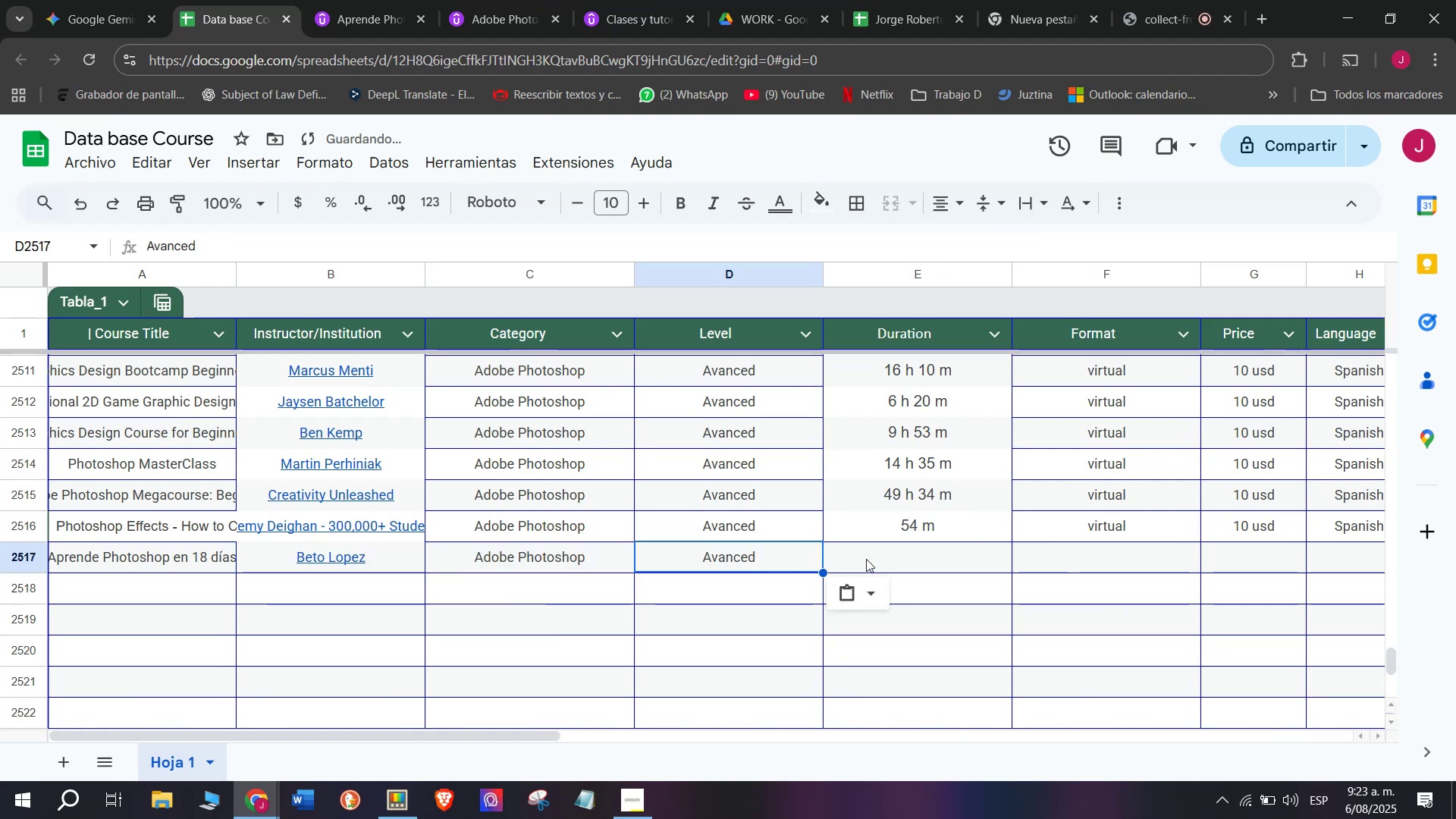 
key(Control+V)
 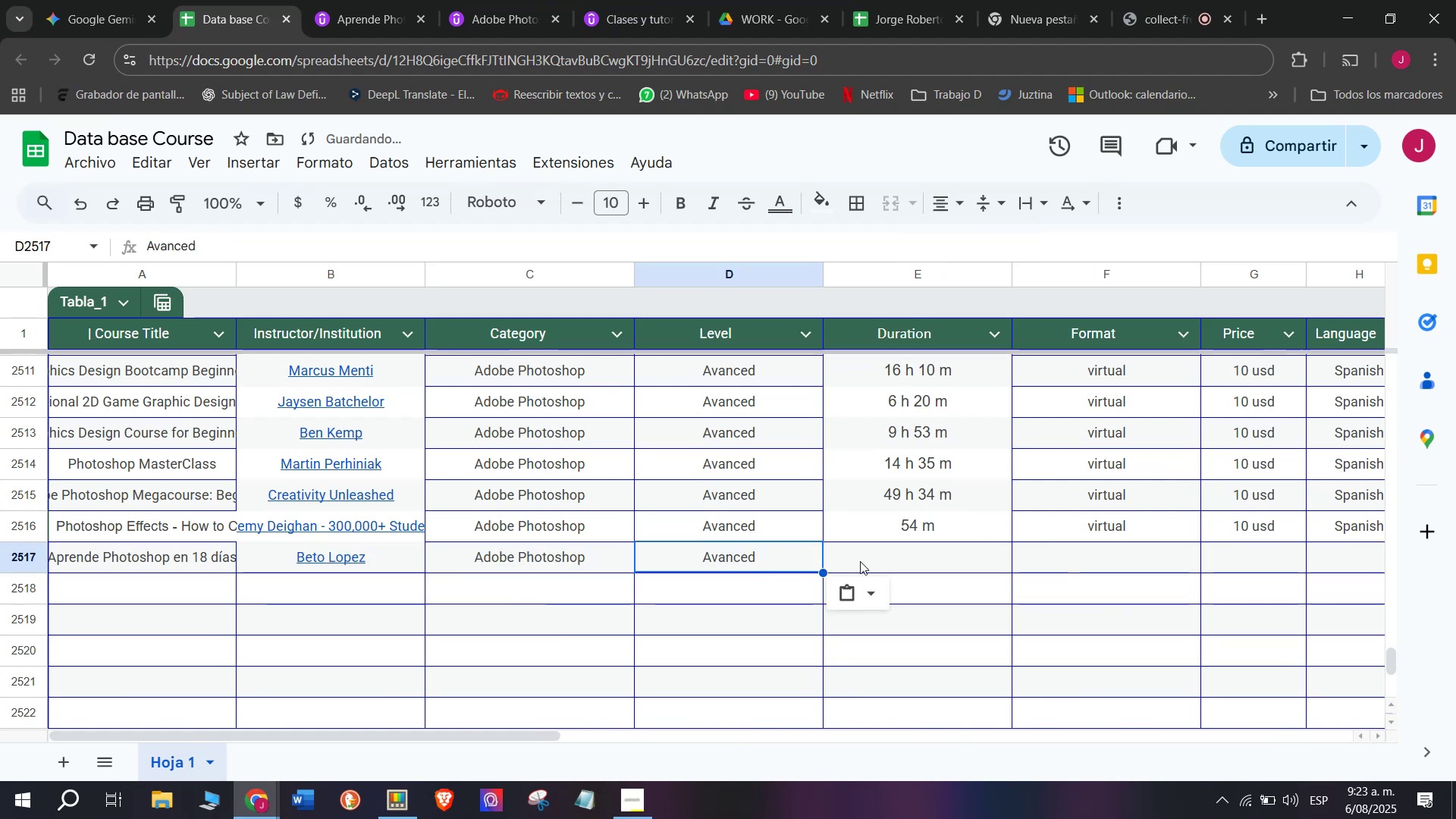 
left_click([866, 559])
 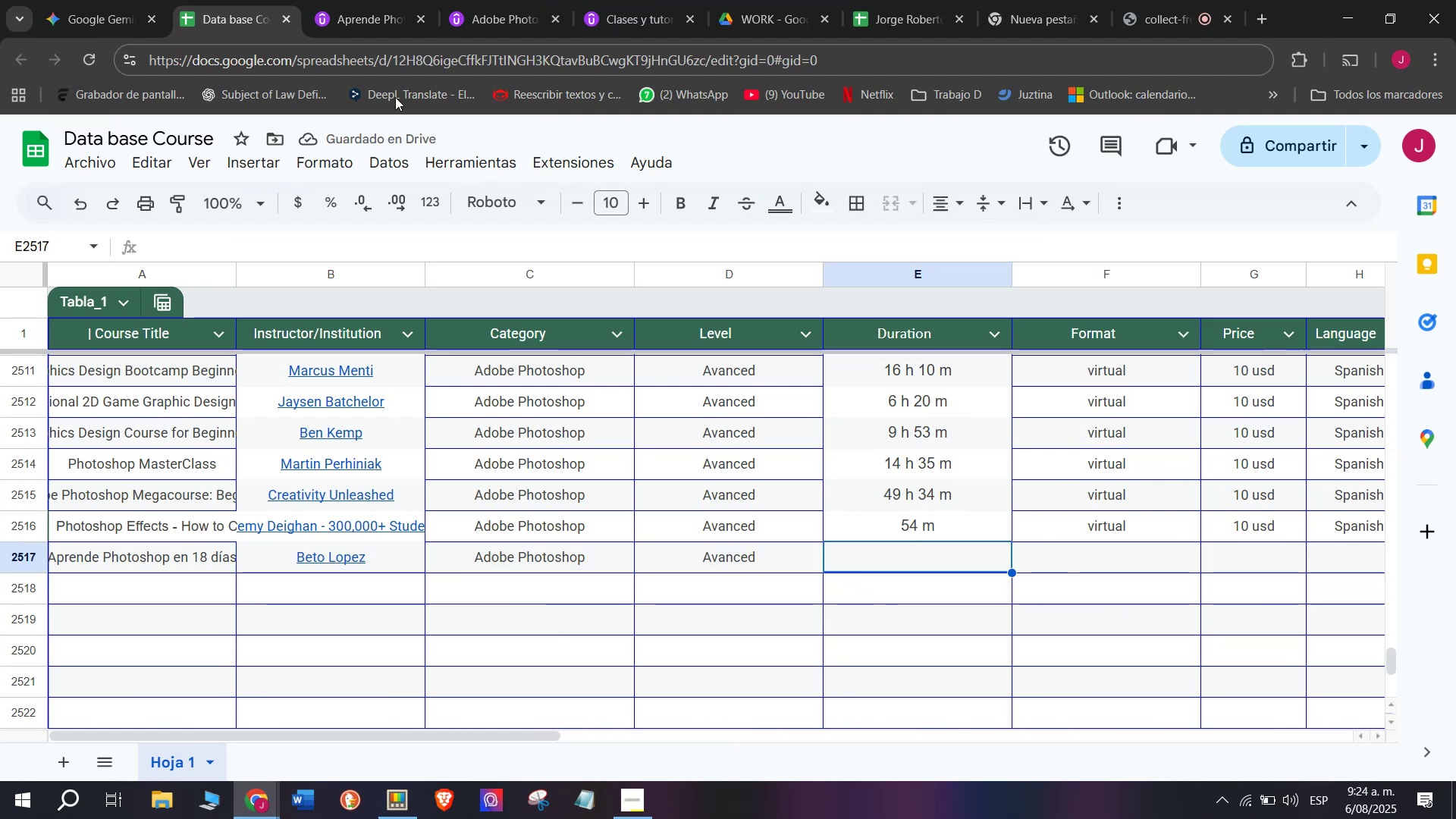 
scroll: coordinate [279, 311], scroll_direction: up, amount: 11.0
 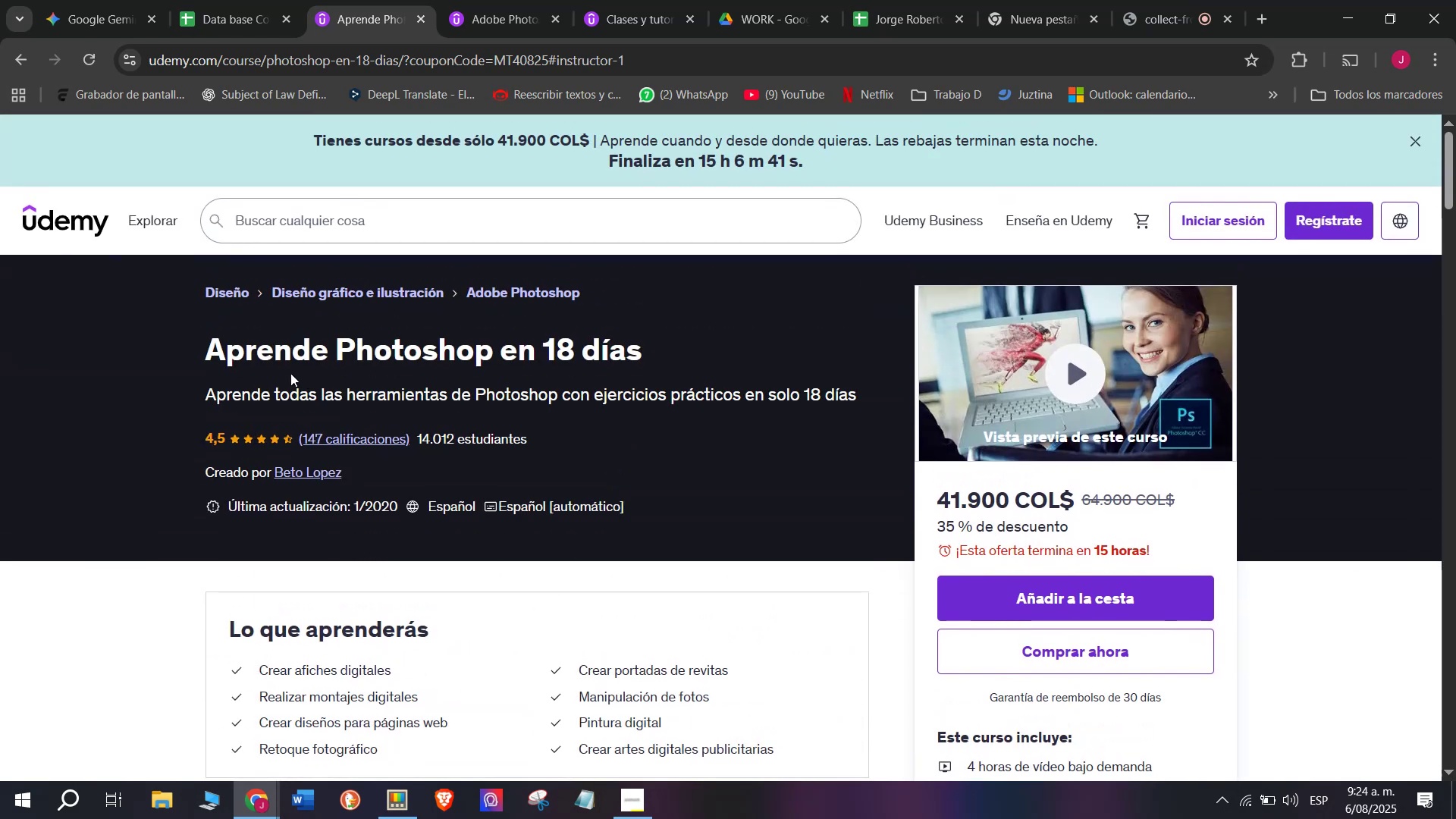 
left_click([219, 0])
 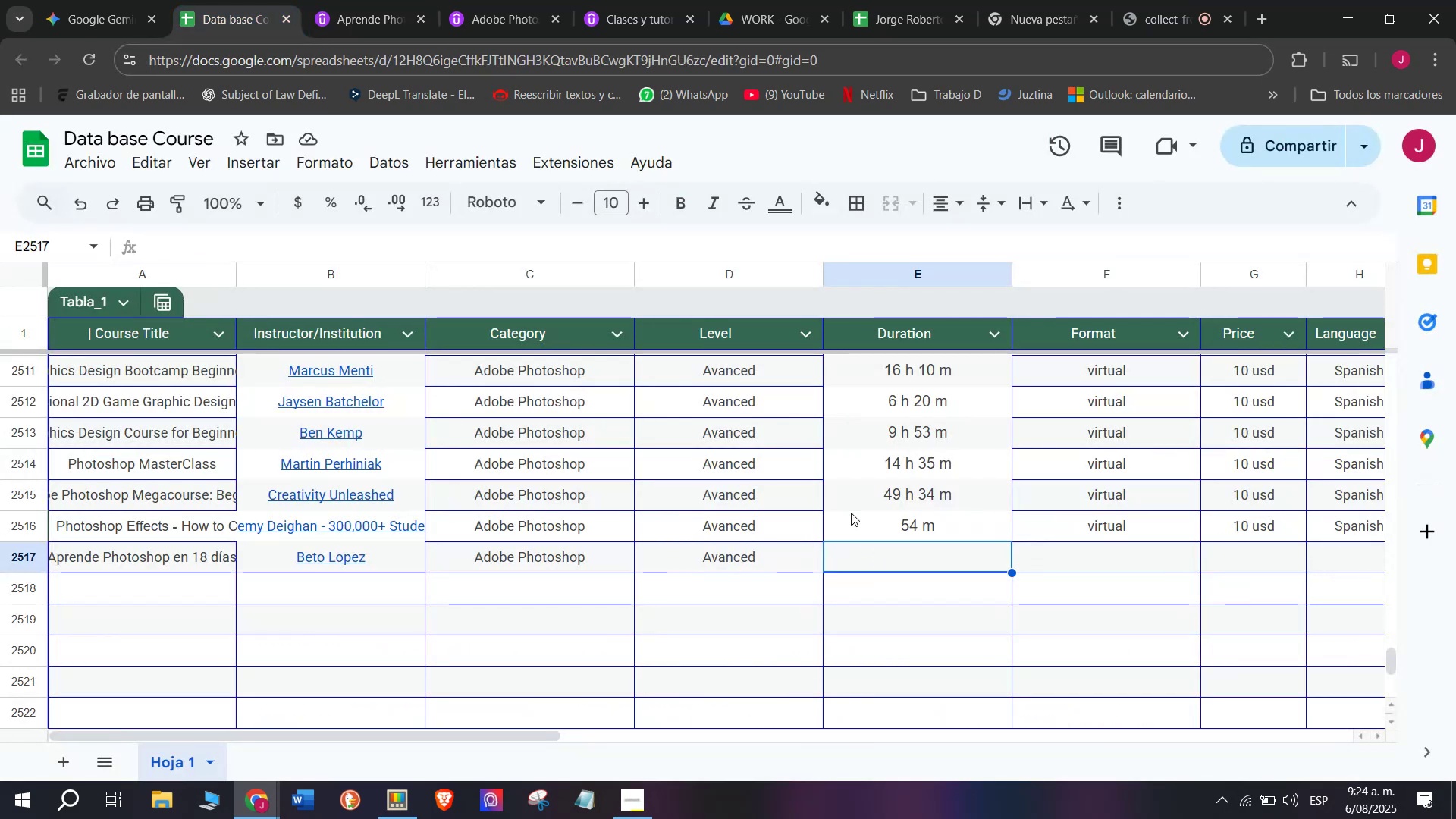 
left_click([340, 0])
 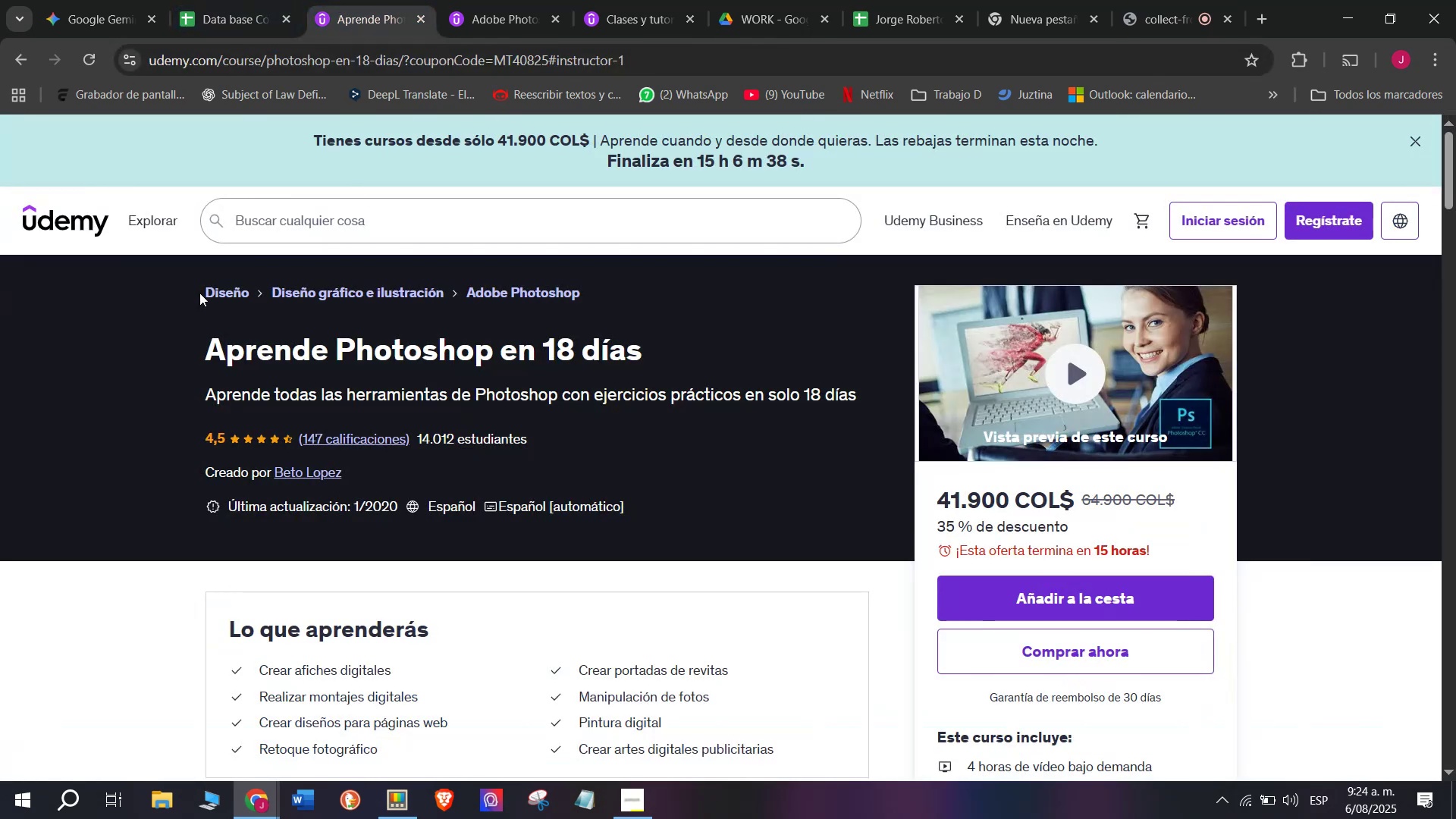 
left_click([268, 0])
 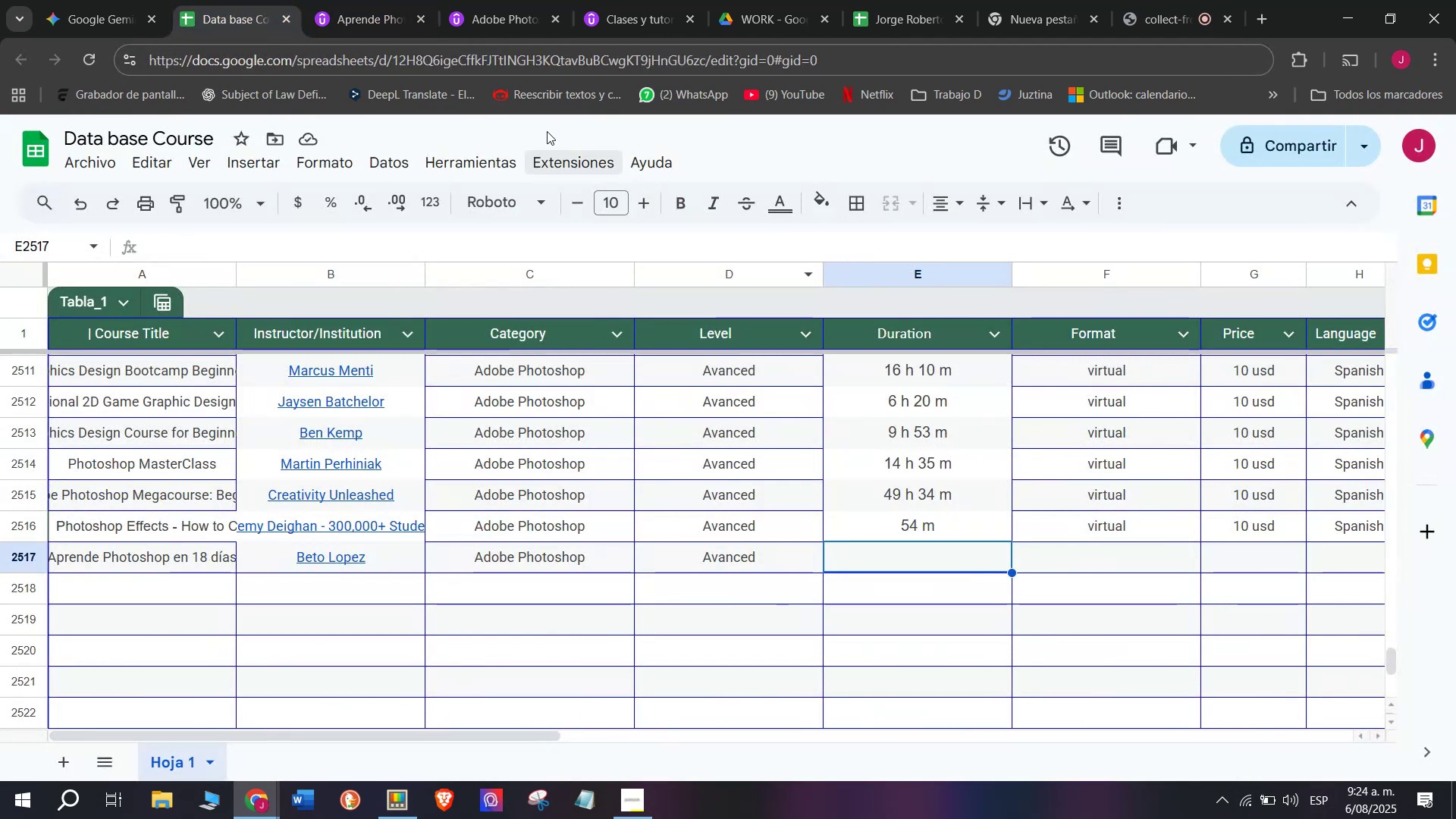 
left_click([403, 0])
 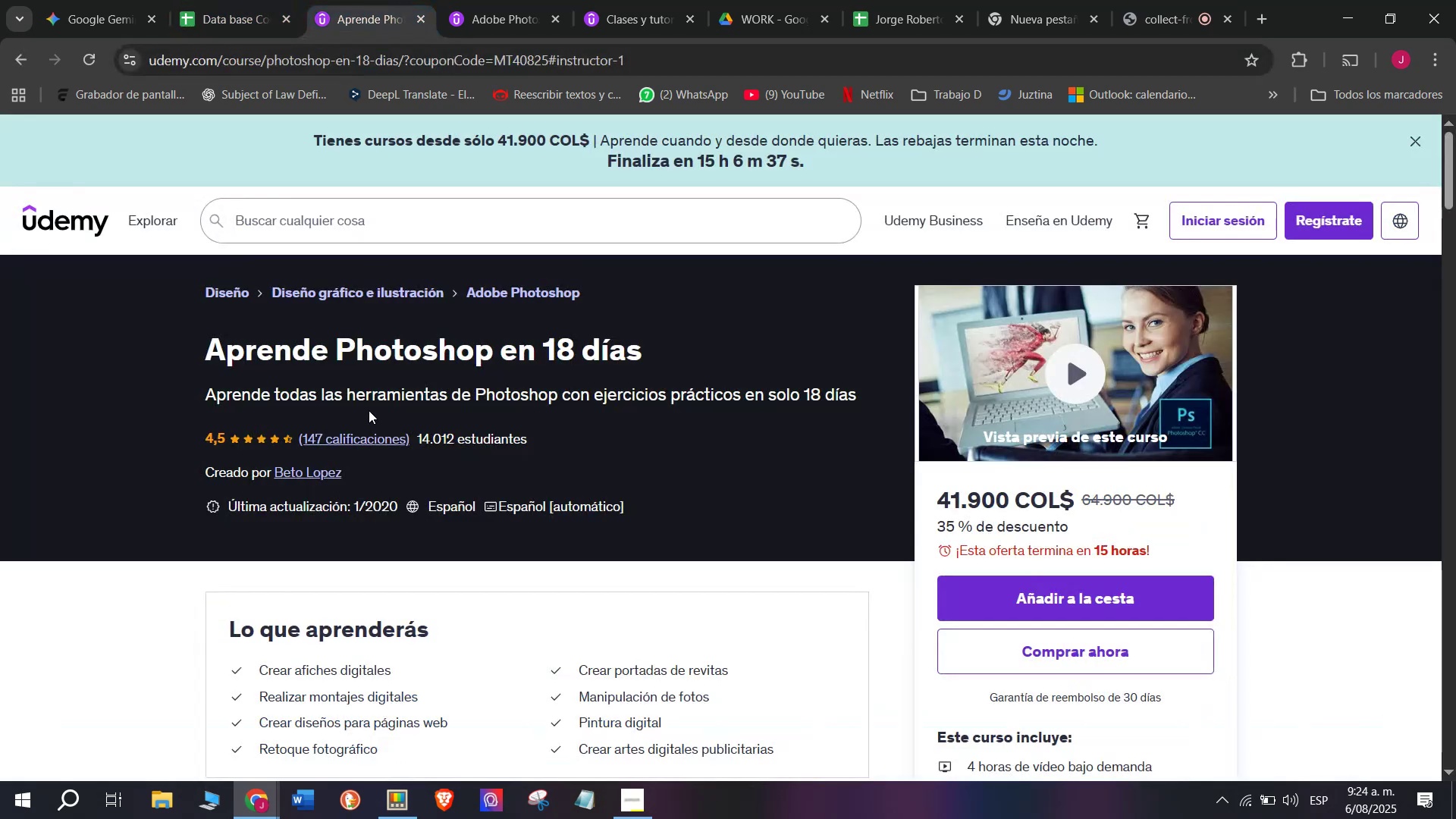 
scroll: coordinate [358, 441], scroll_direction: down, amount: 2.0
 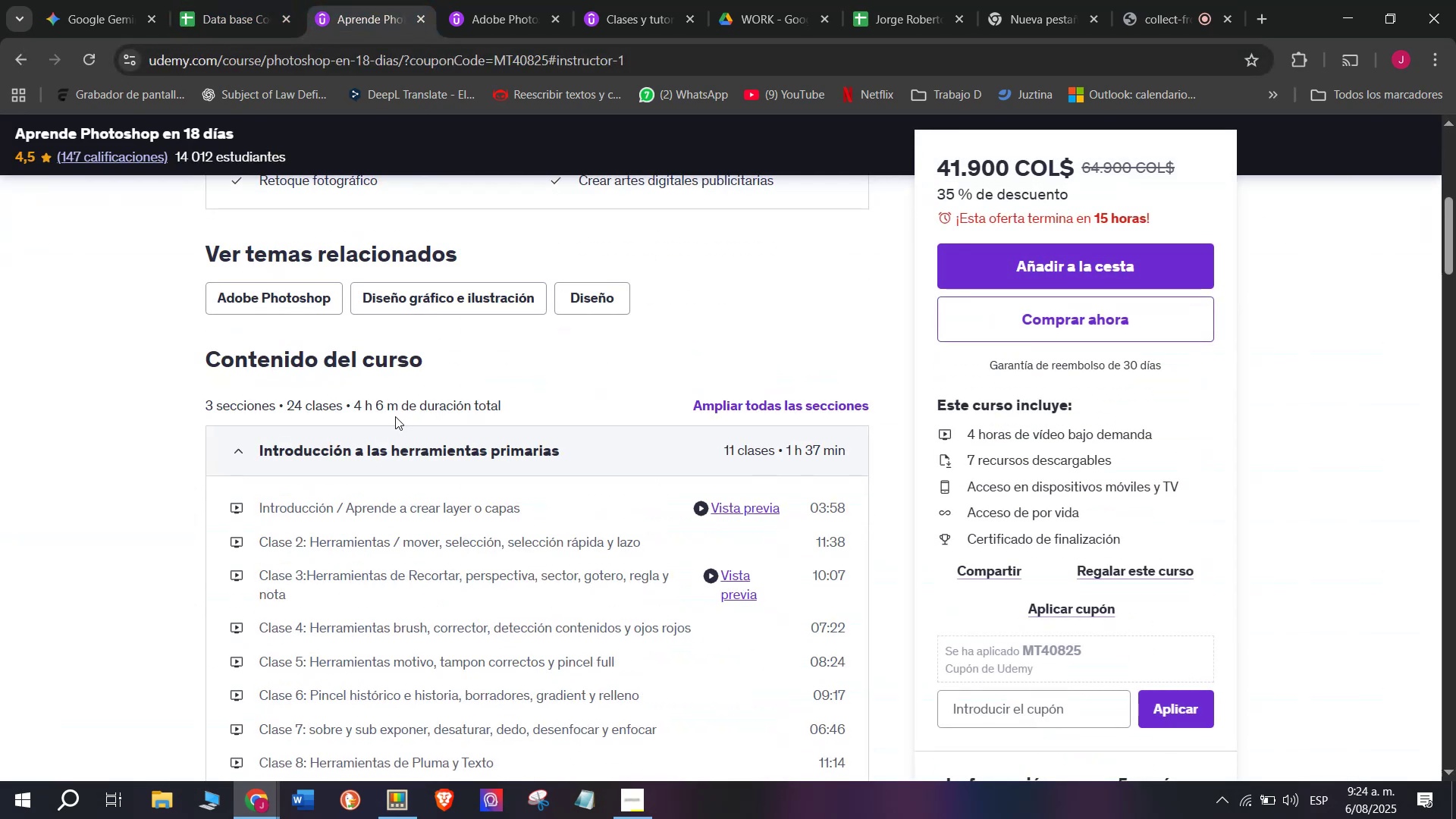 
left_click_drag(start_coordinate=[395, 411], to_coordinate=[355, 411])
 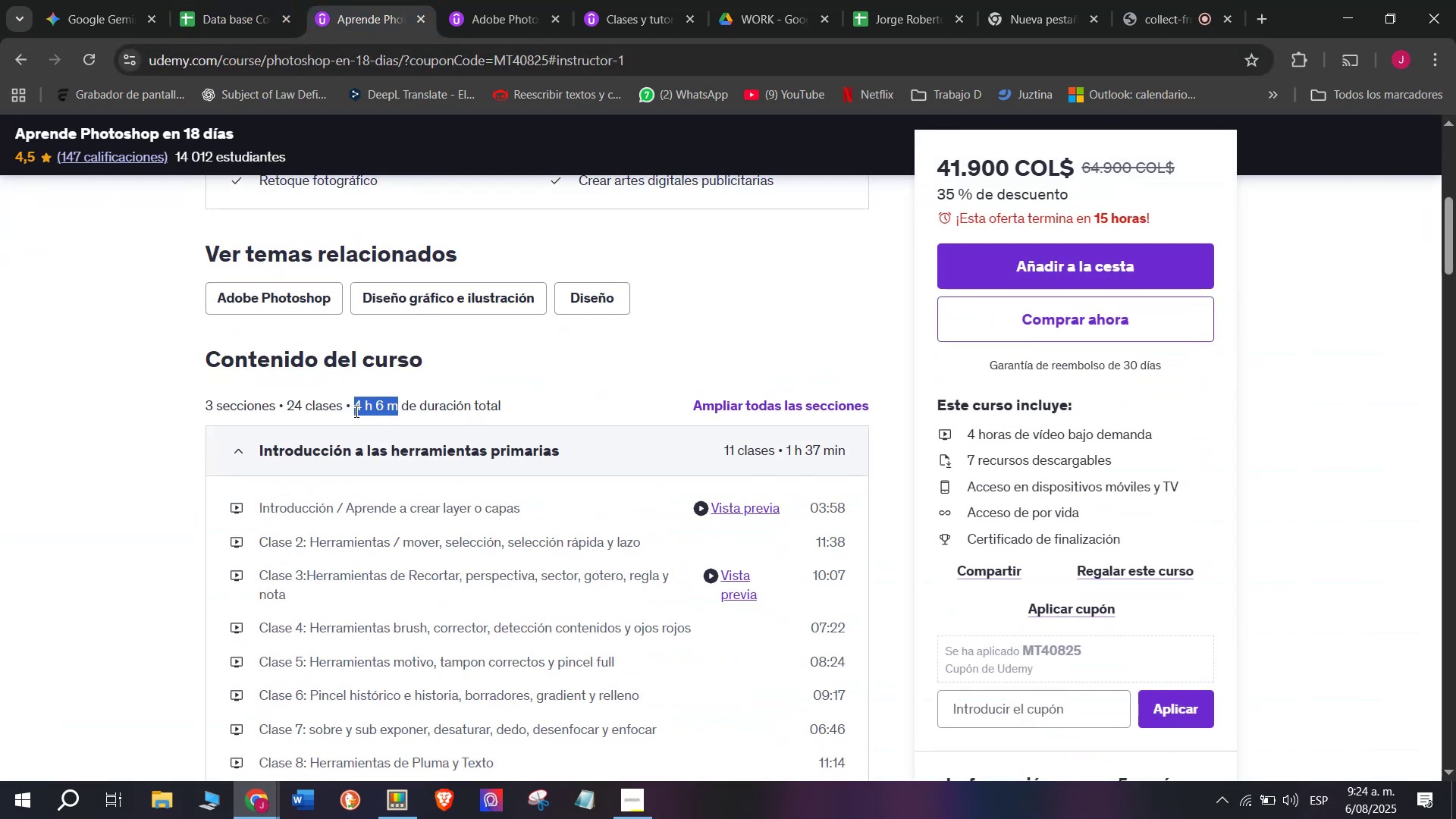 
key(Break)
 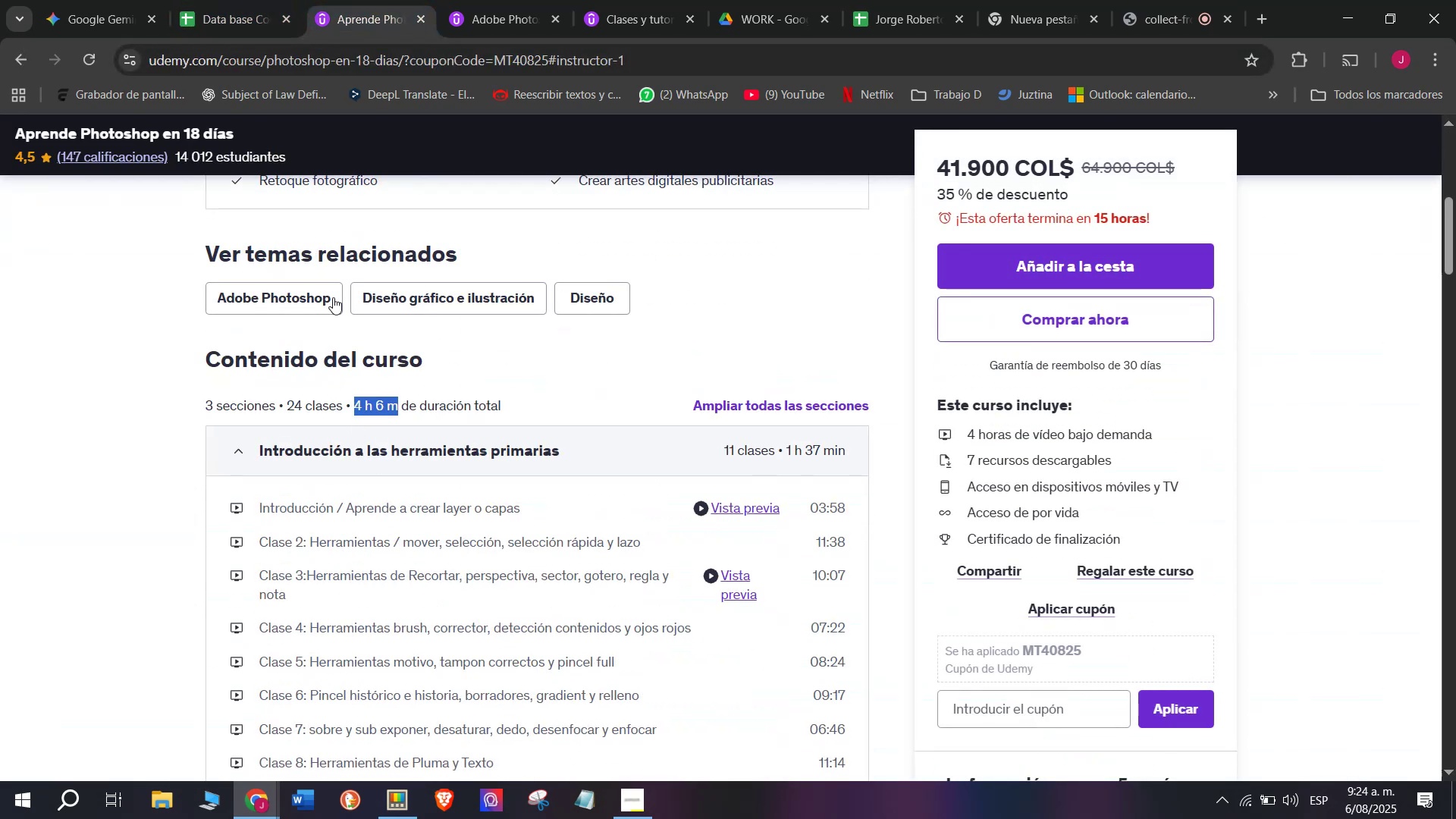 
key(Control+ControlLeft)
 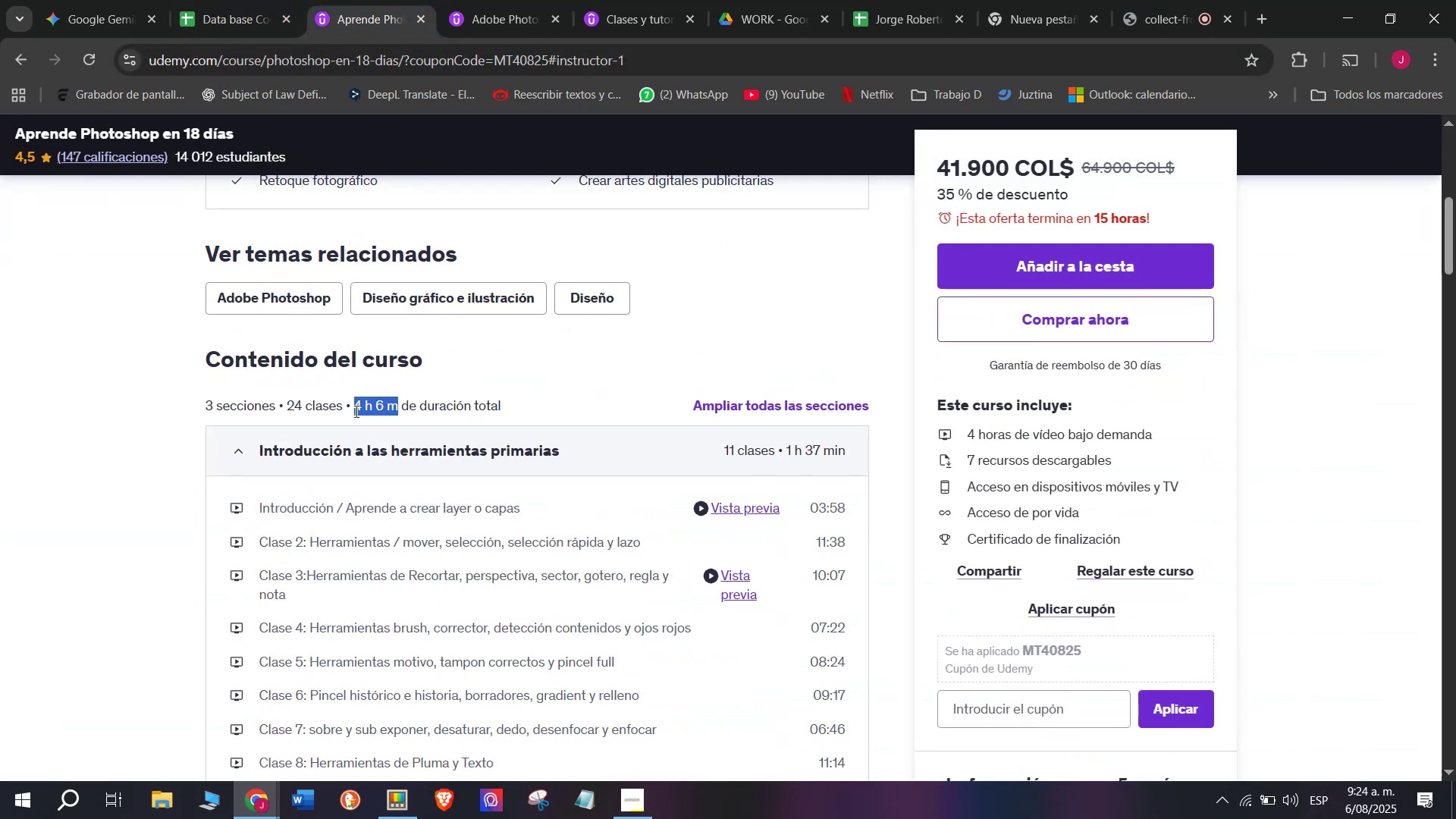 
key(Control+C)
 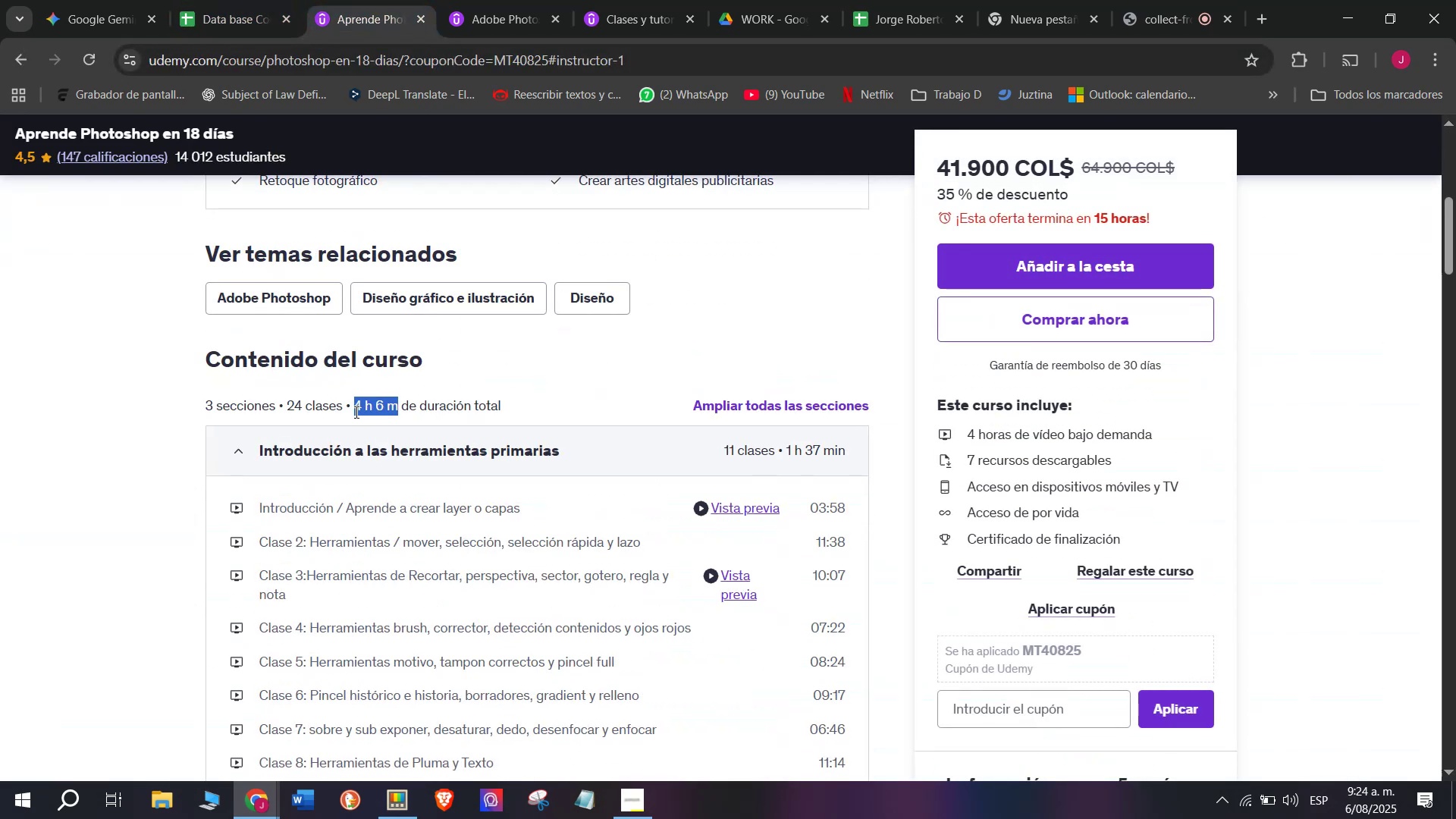 
key(Control+ControlLeft)
 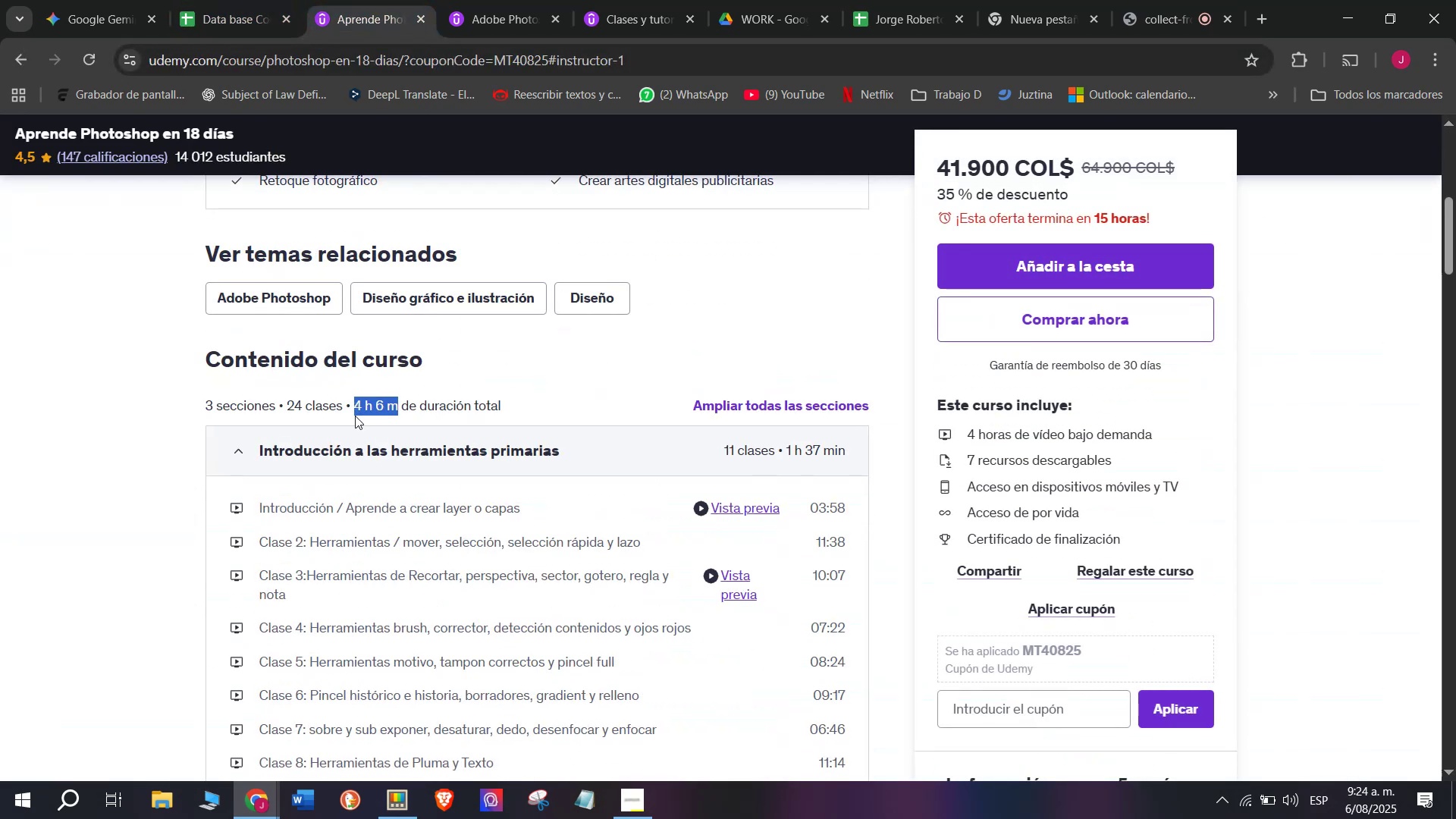 
key(Break)
 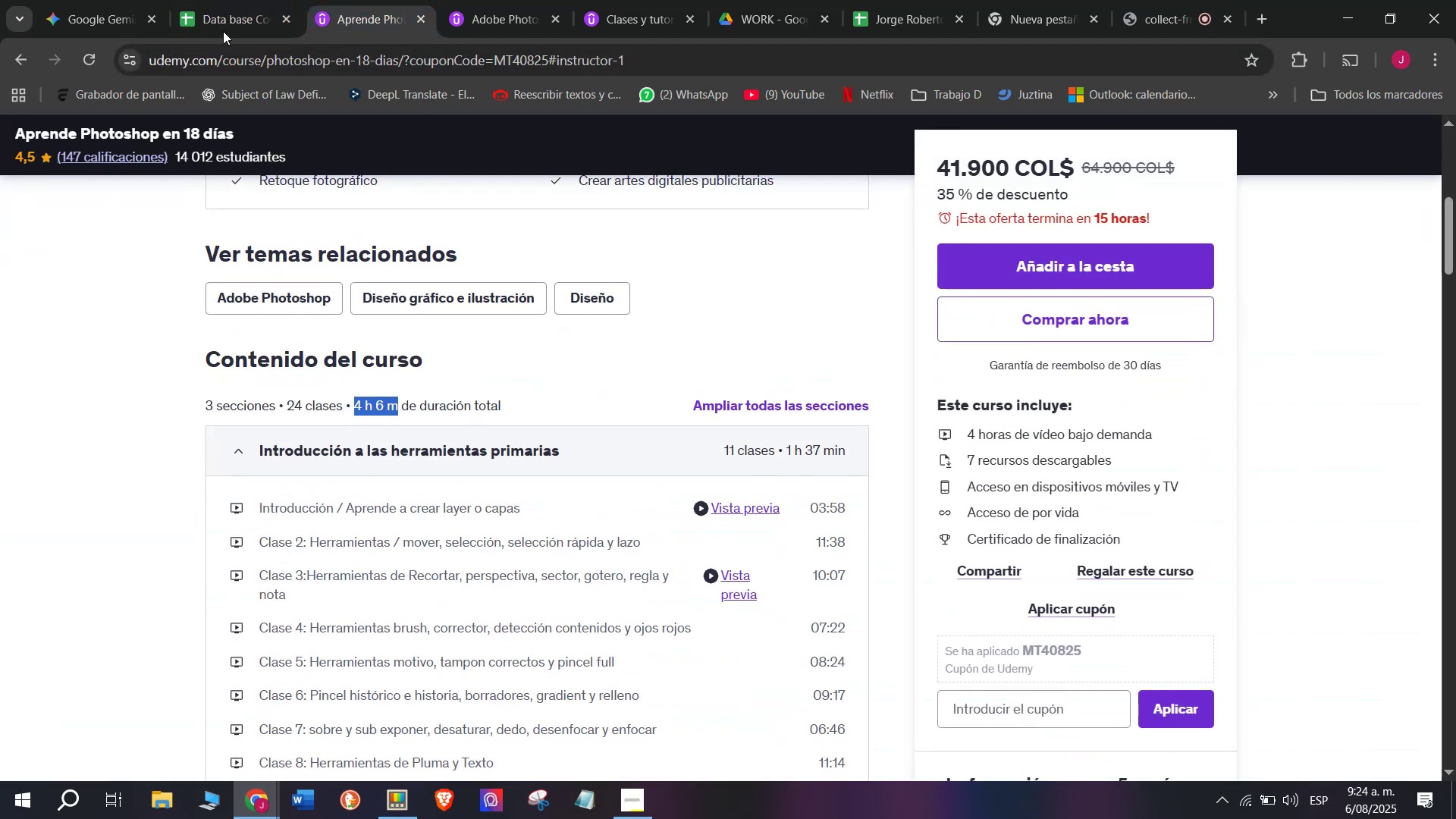 
key(Control+C)
 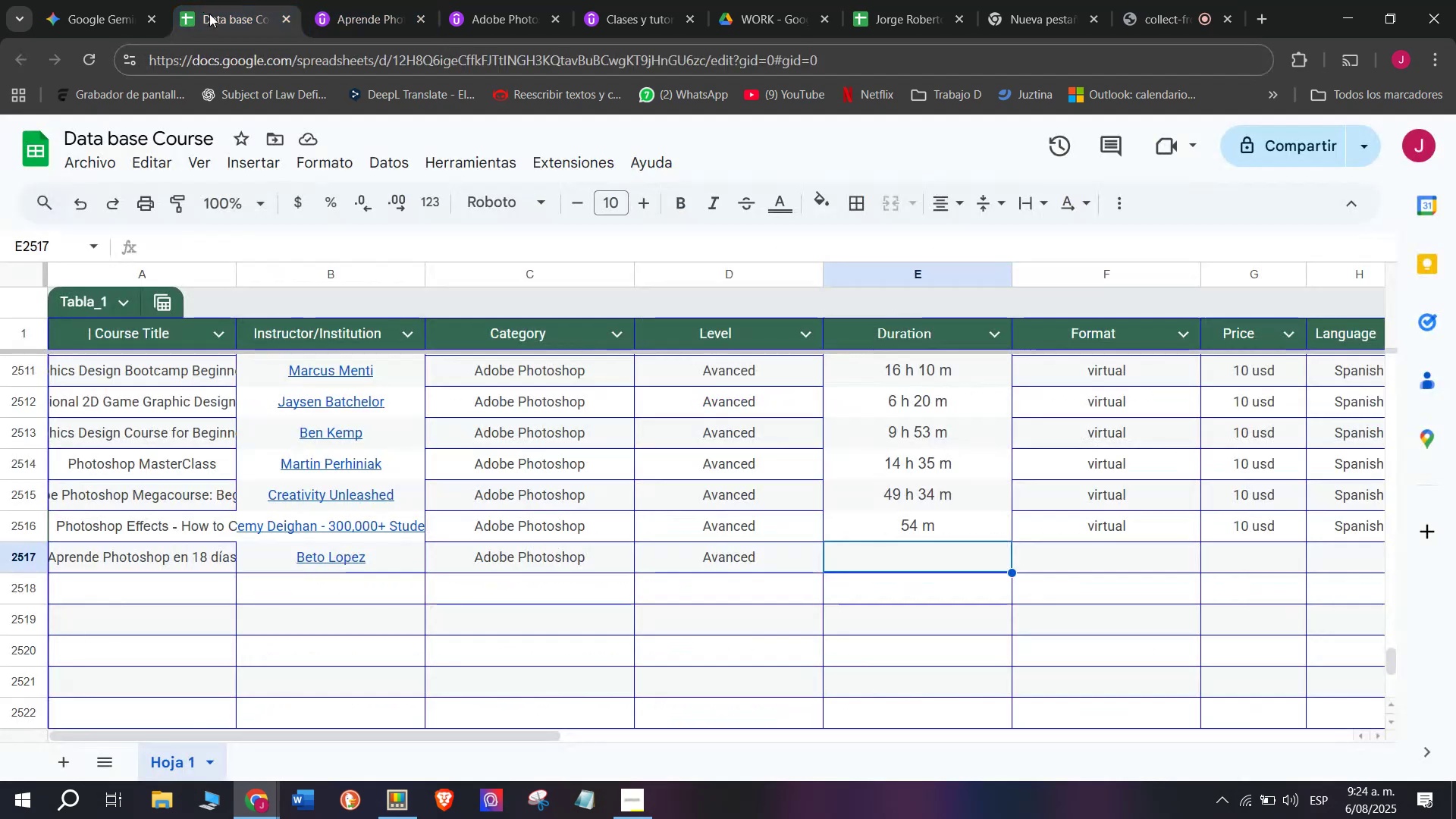 
key(Control+ControlLeft)
 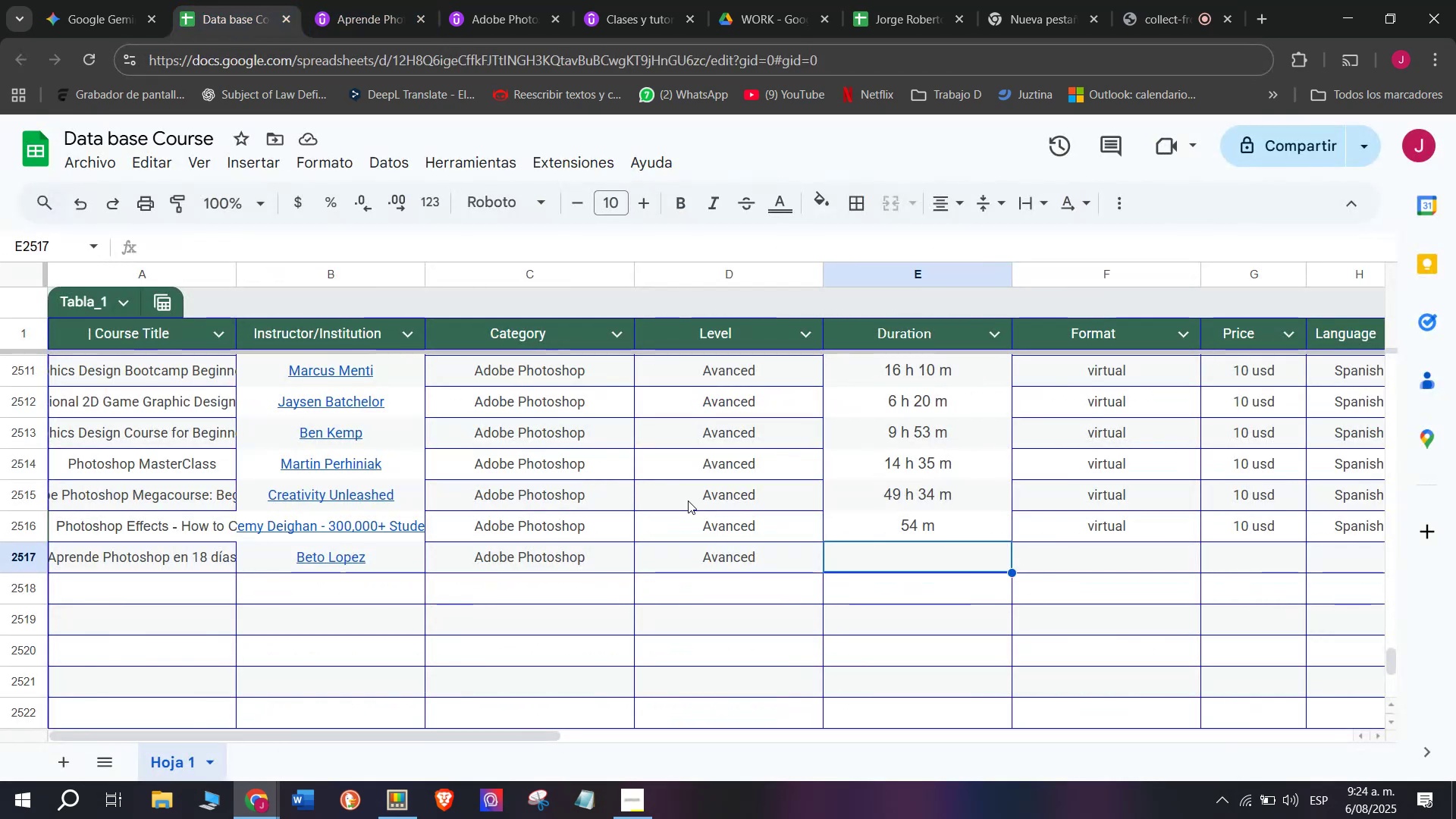 
key(Z)
 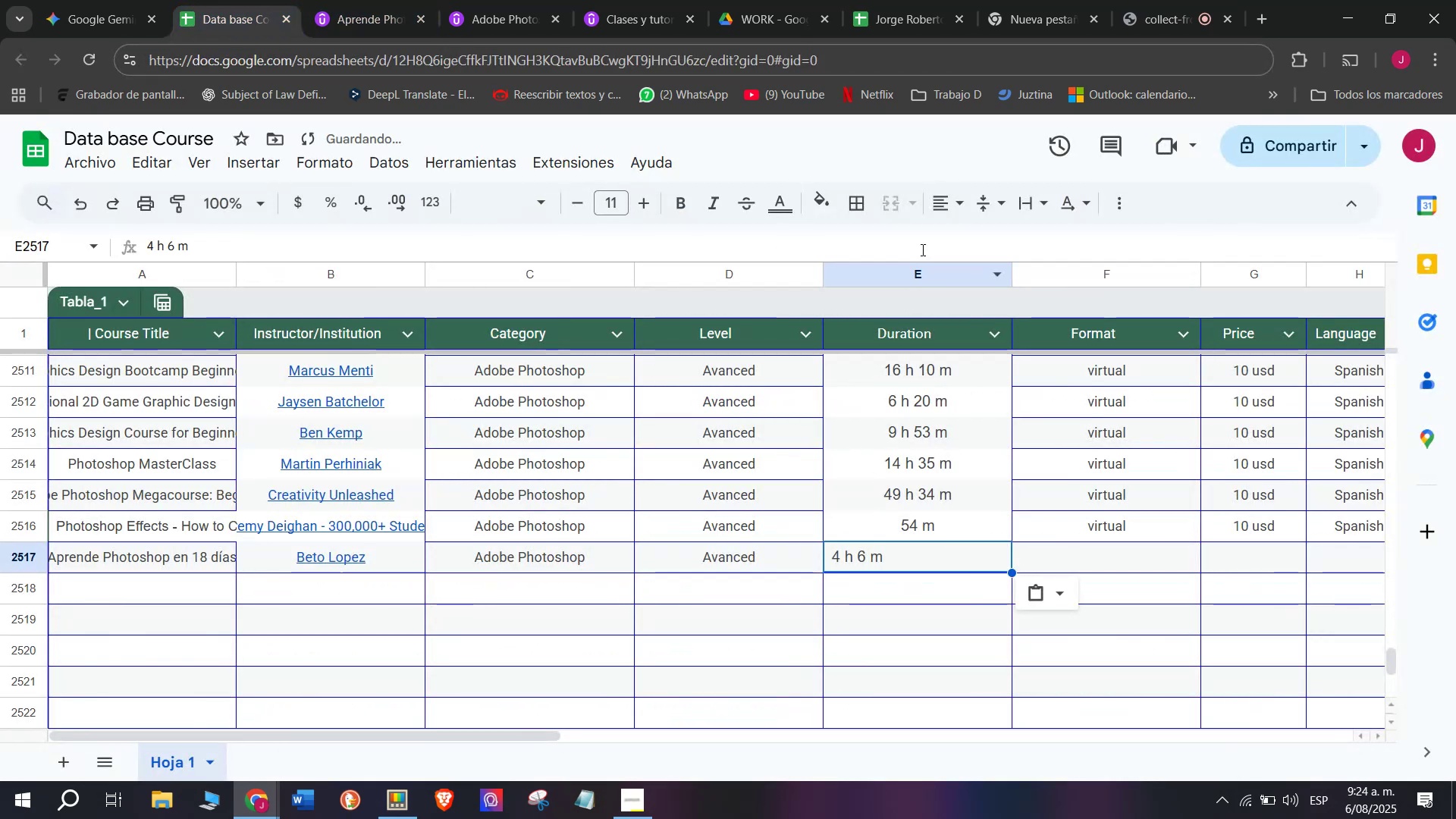 
key(Control+V)
 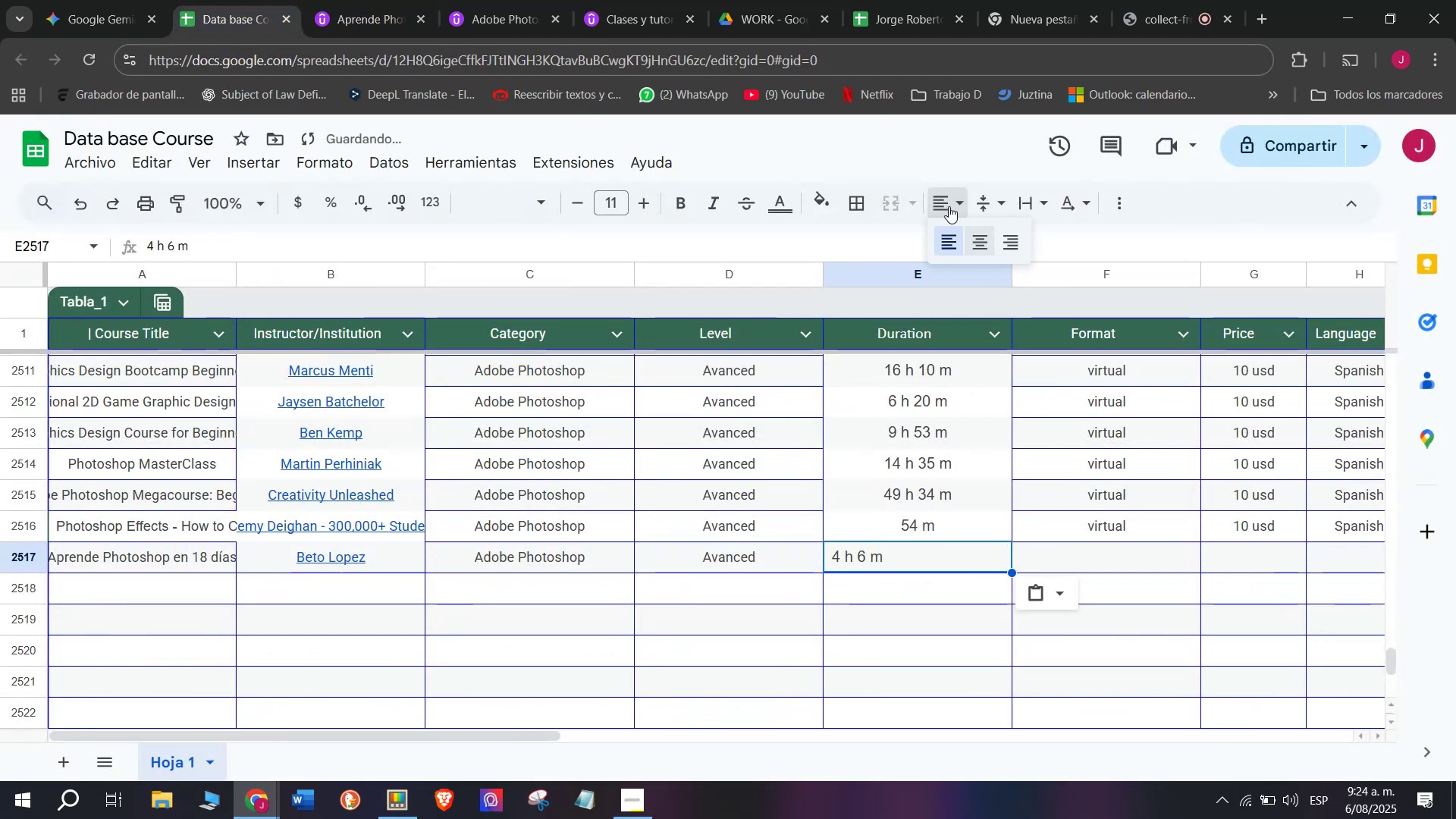 
left_click([987, 241])
 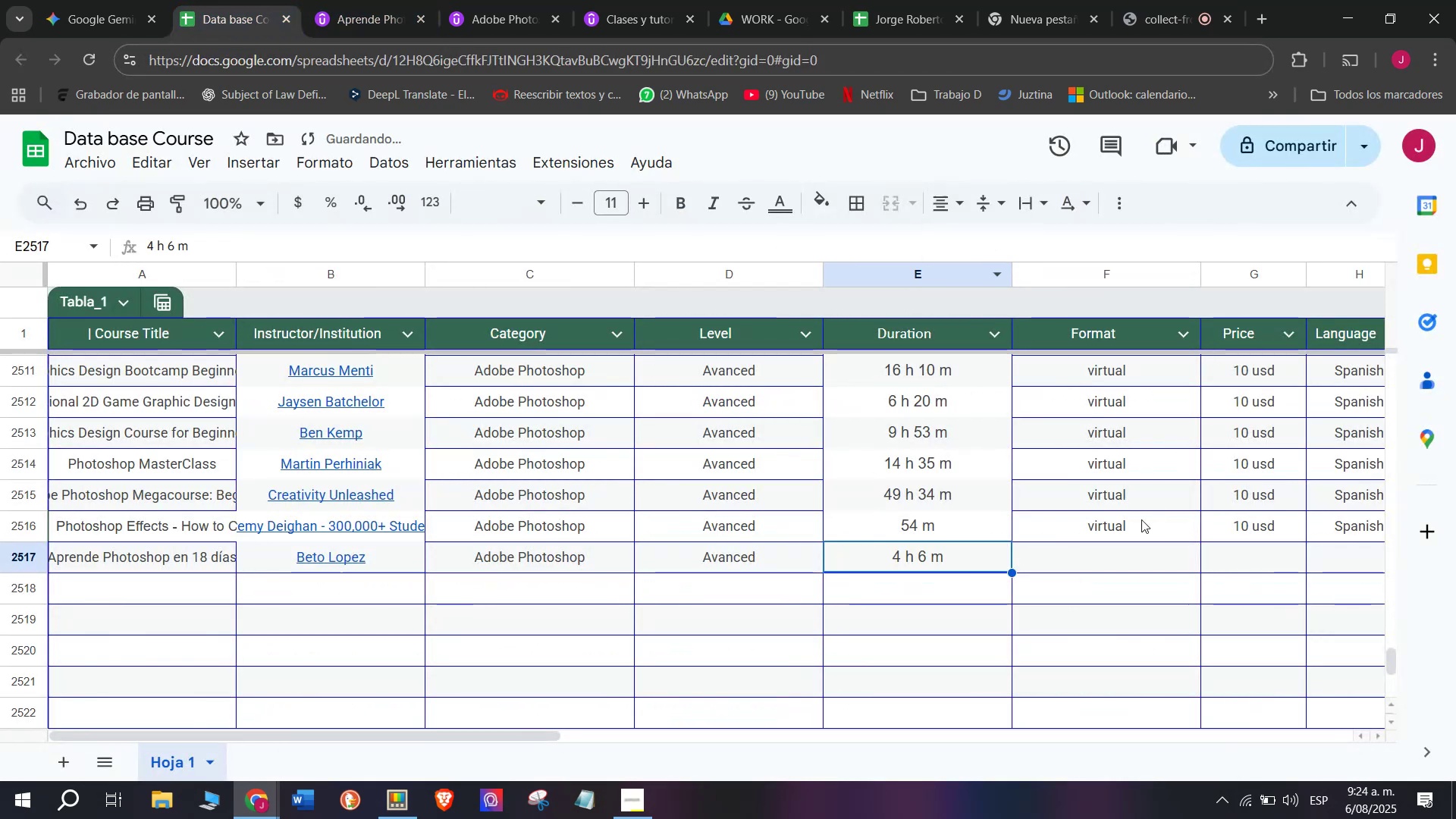 
left_click([1133, 529])
 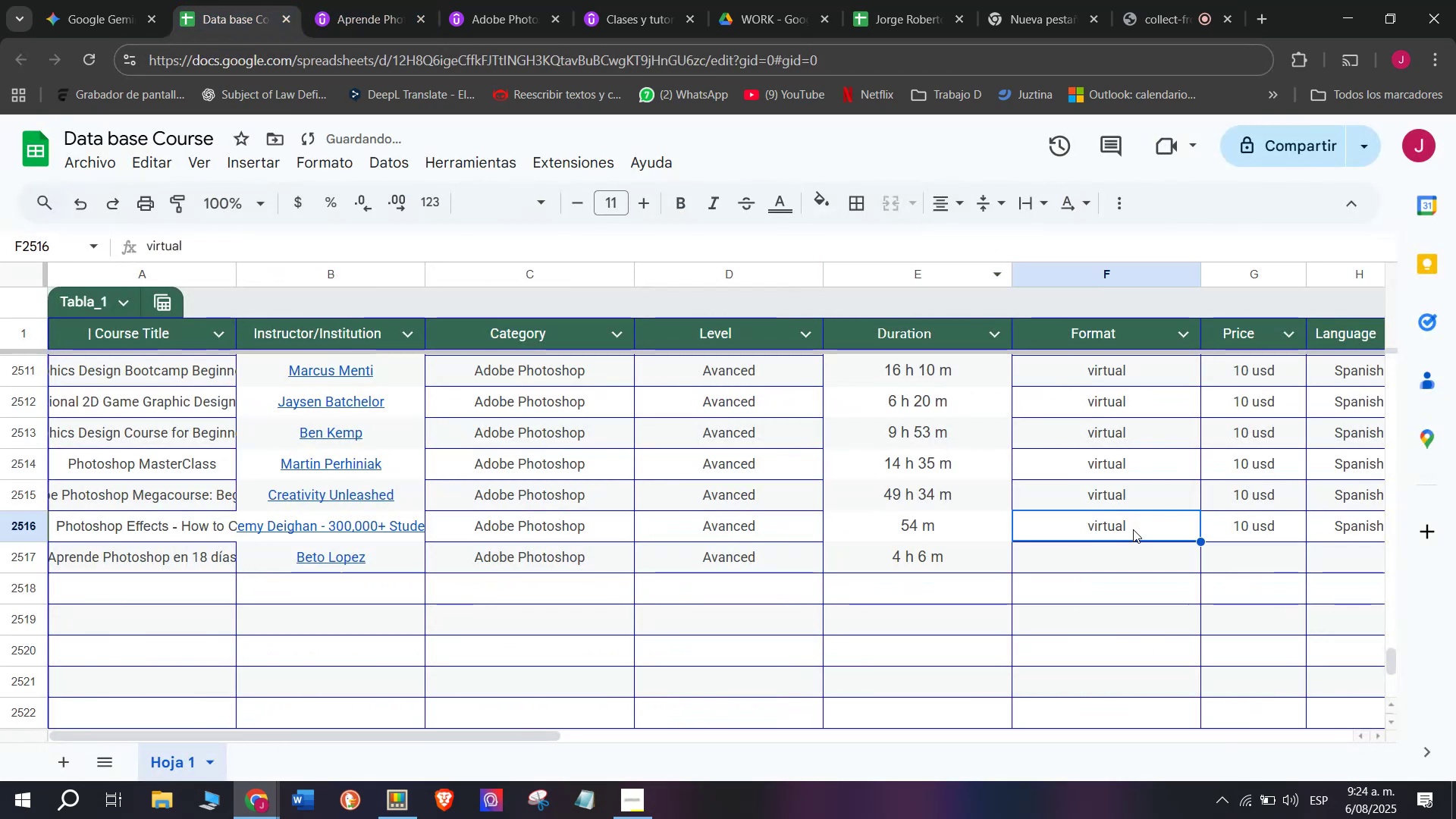 
key(Break)
 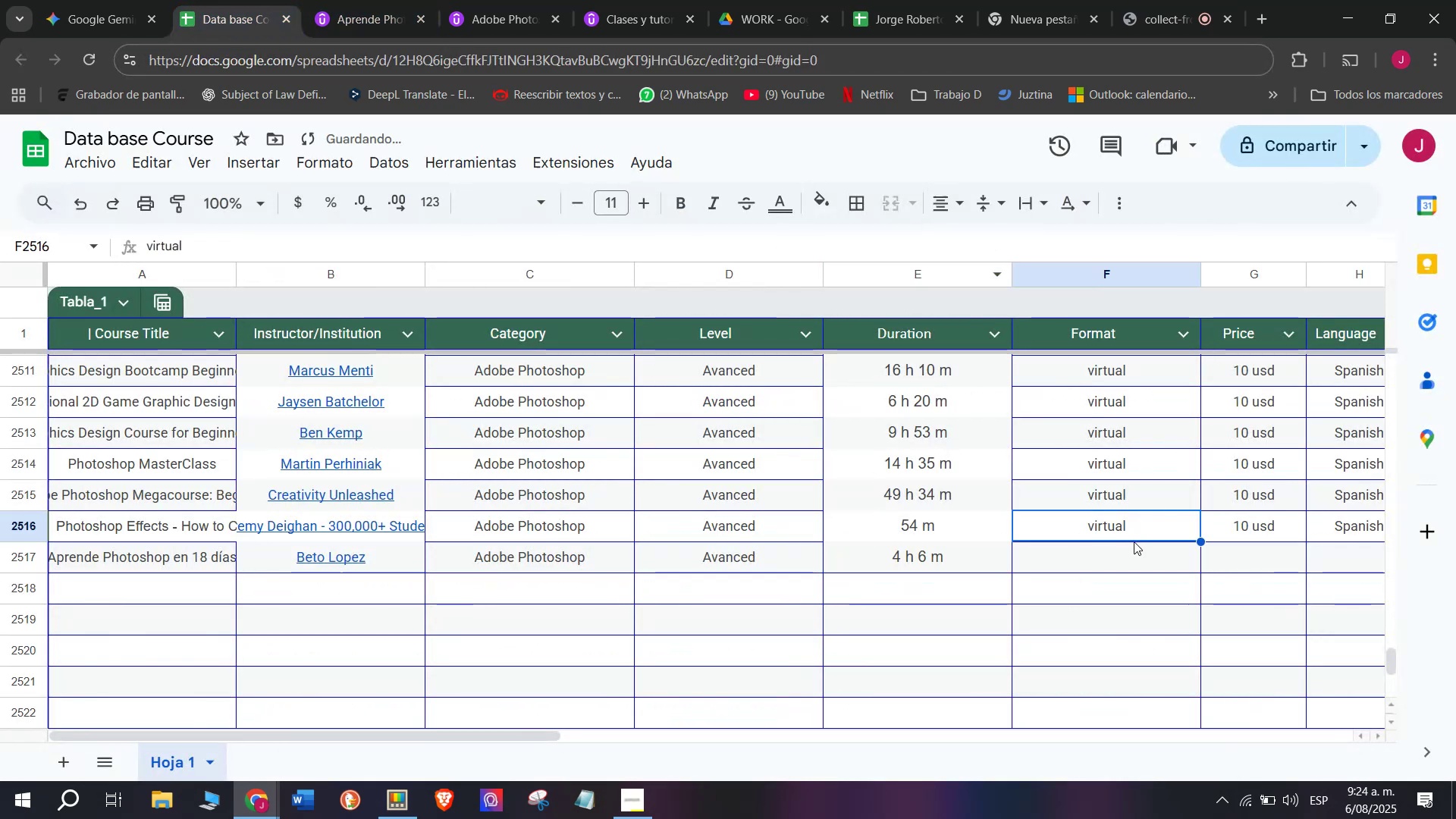 
key(Control+ControlLeft)
 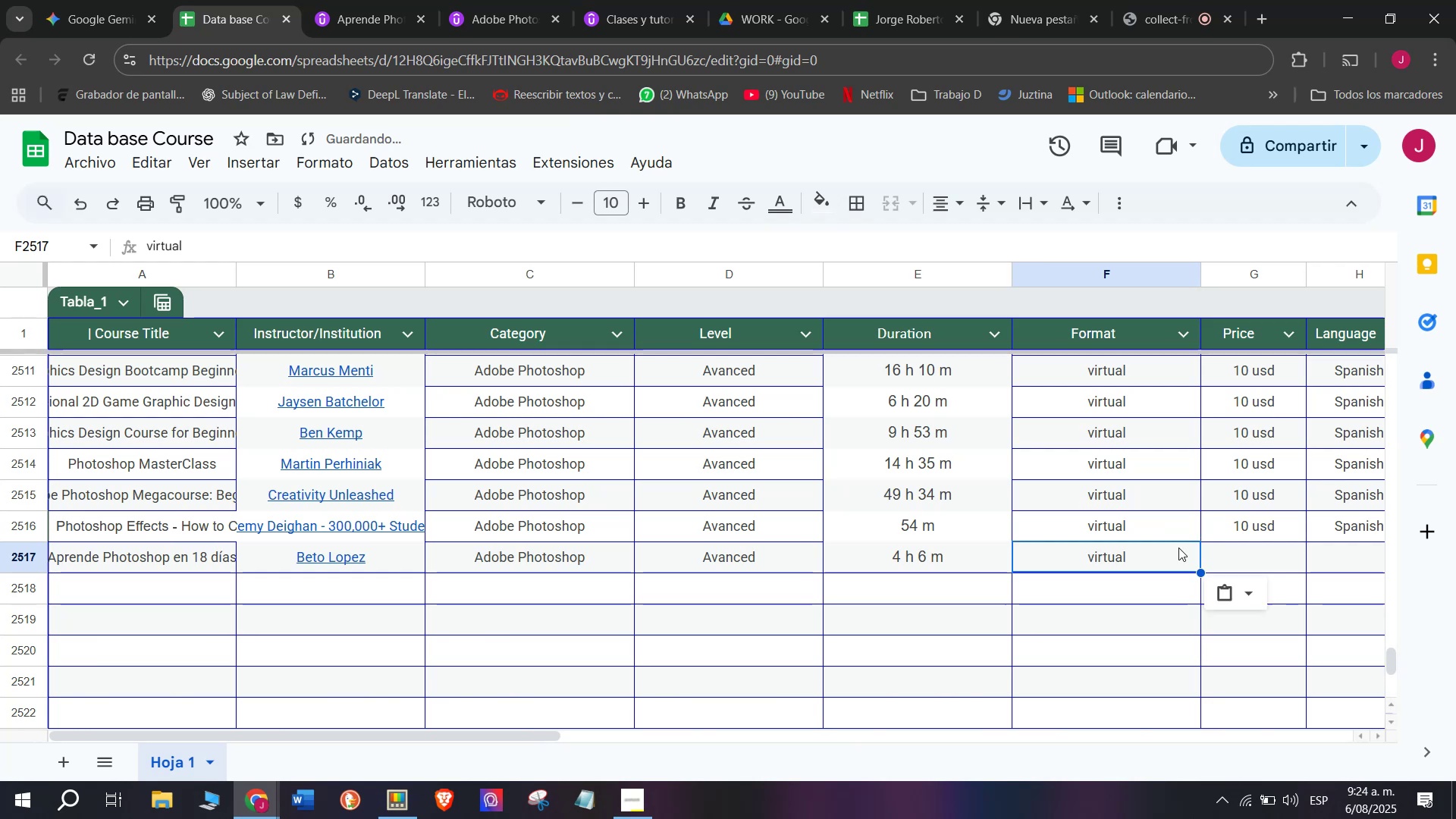 
key(Control+C)
 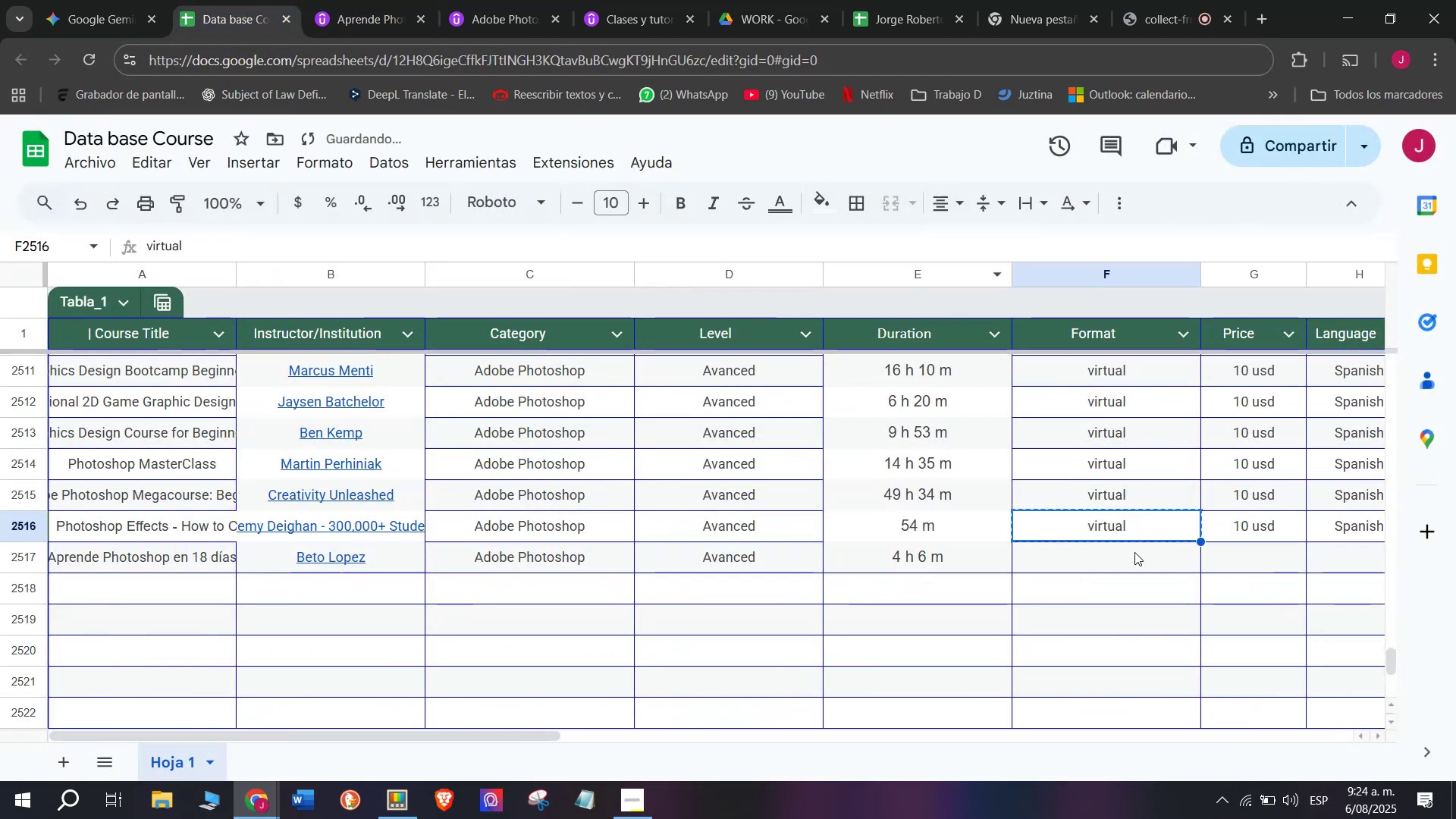 
double_click([1134, 552])
 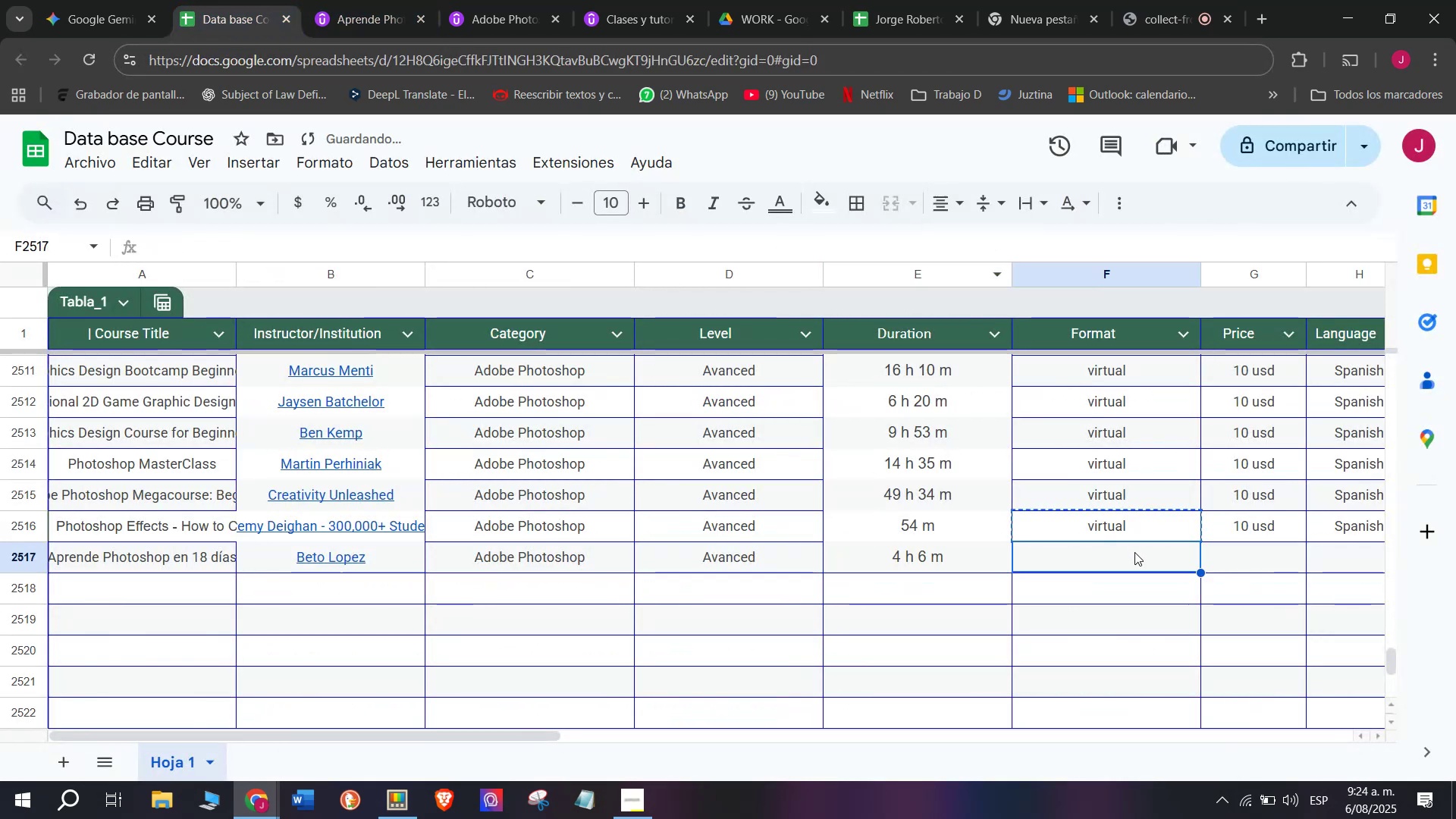 
key(Z)
 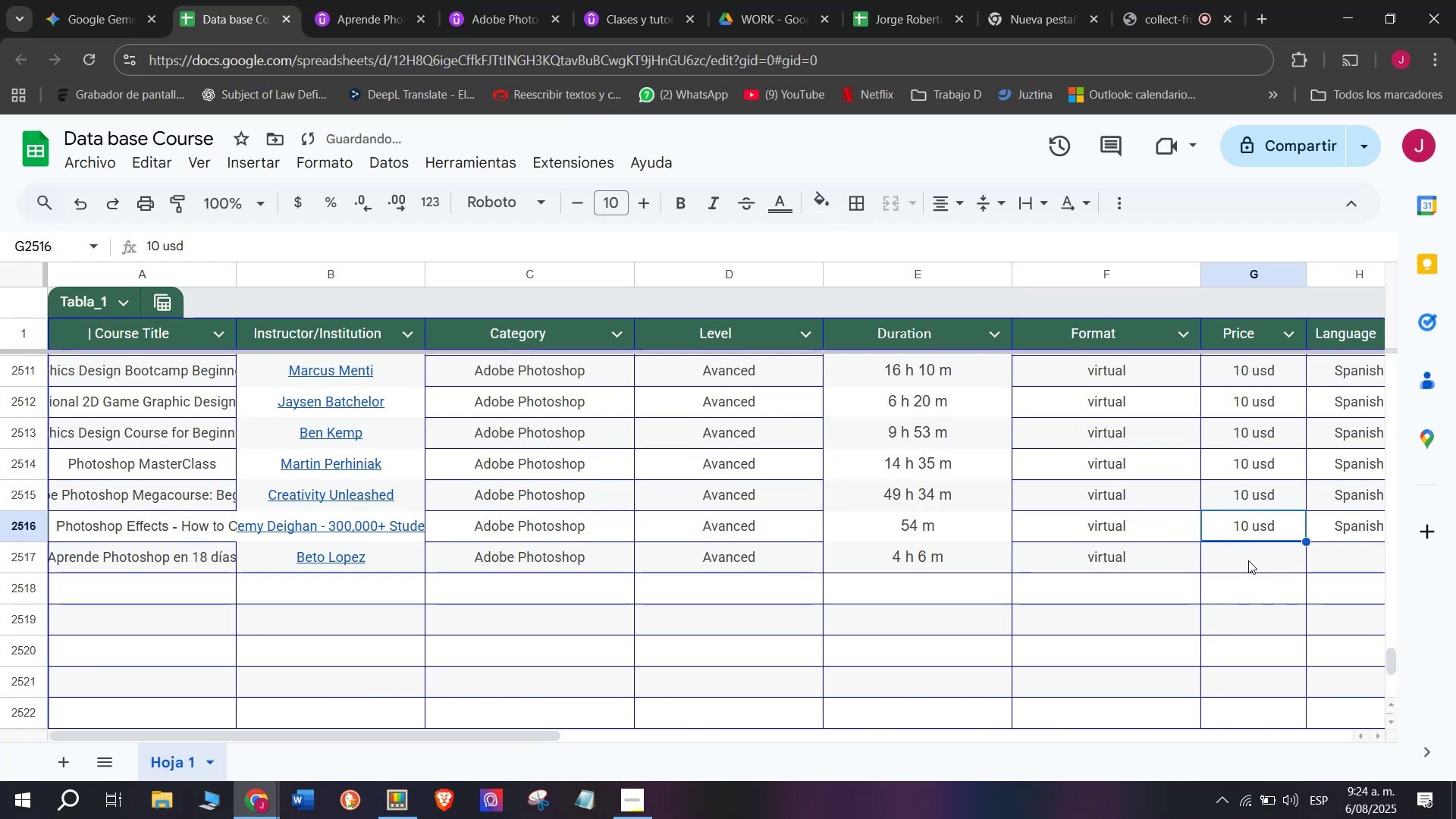 
key(Control+ControlLeft)
 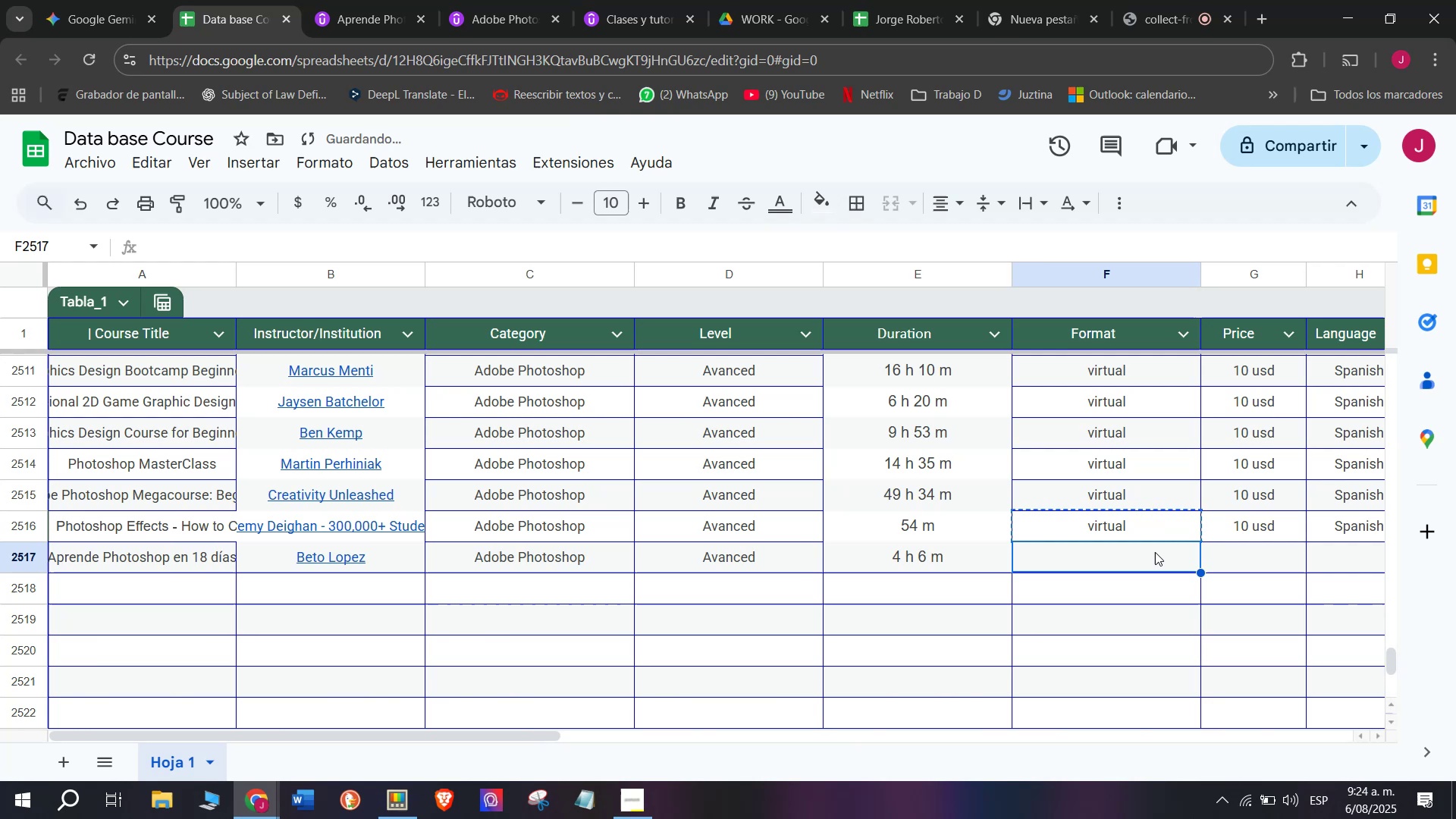 
key(Control+V)
 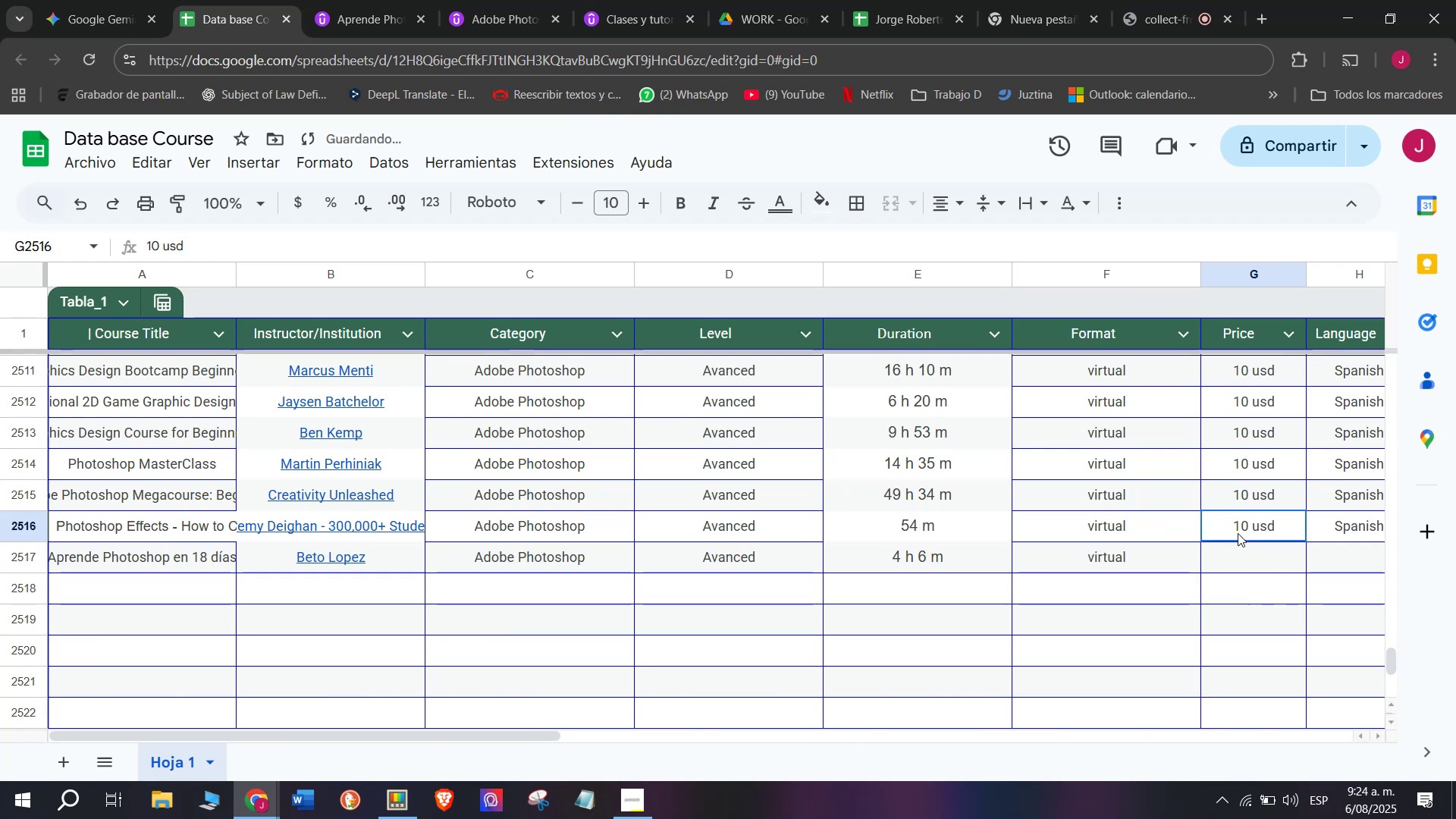 
key(Control+ControlLeft)
 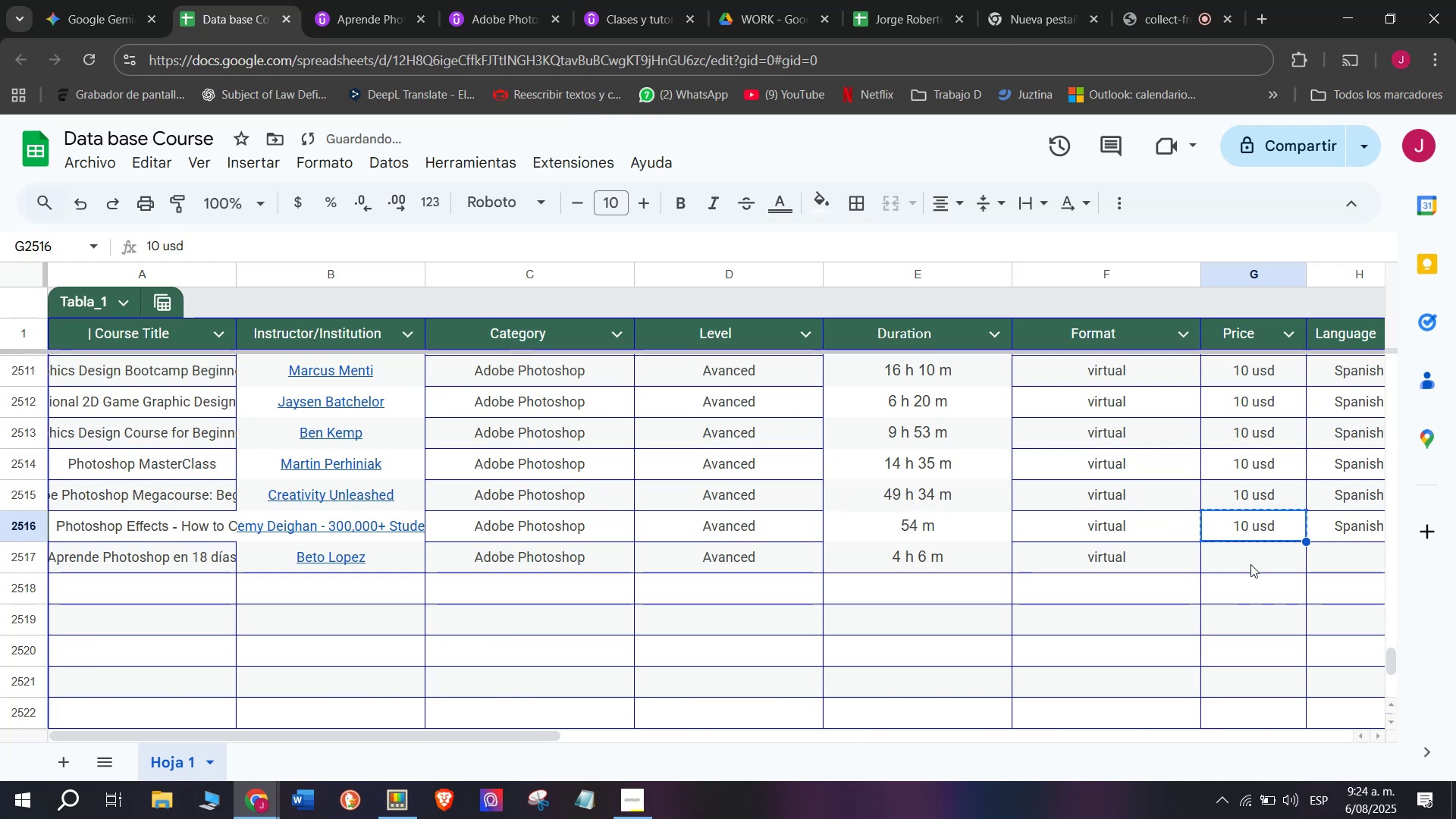 
key(Control+C)
 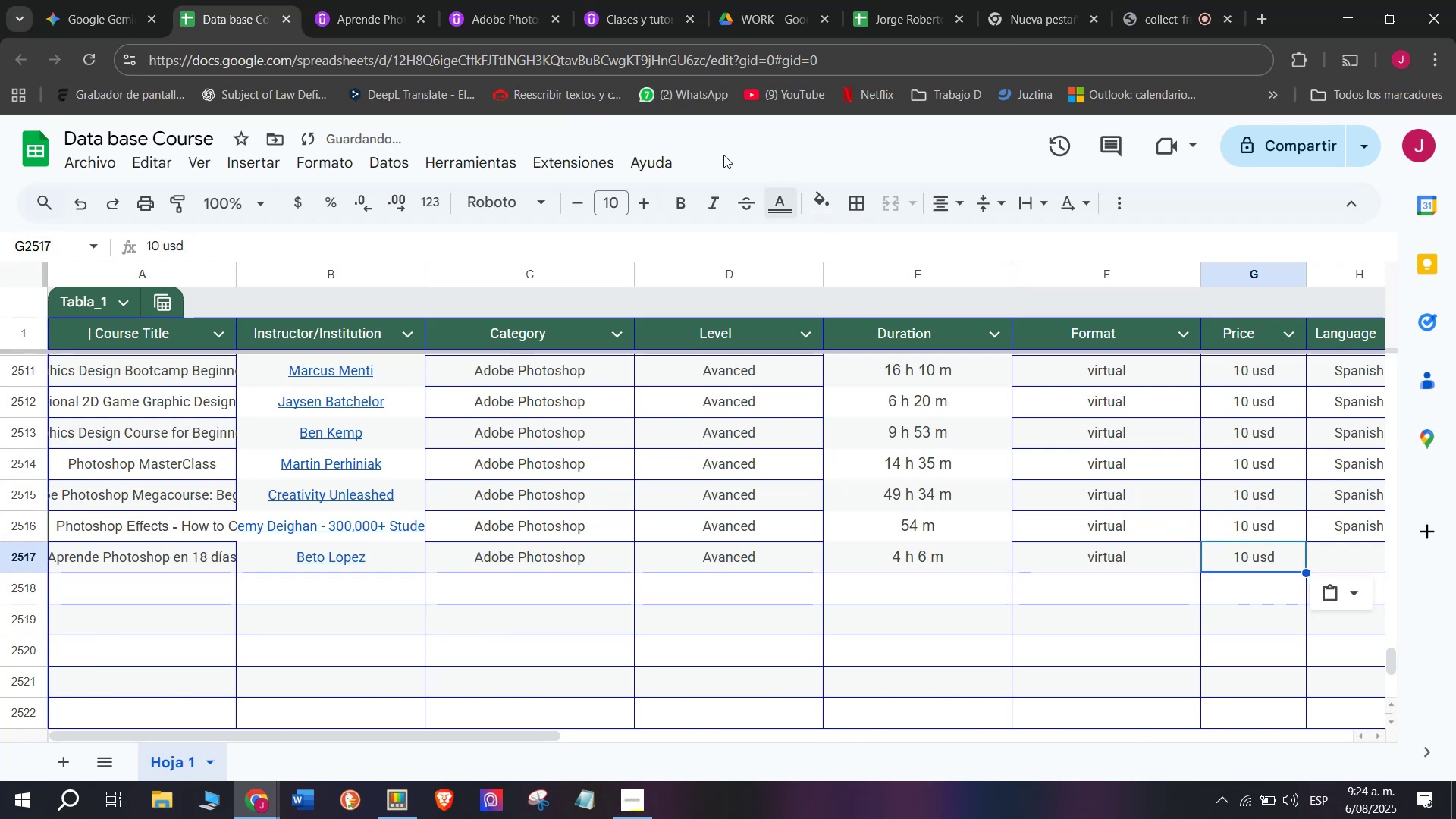 
key(Break)
 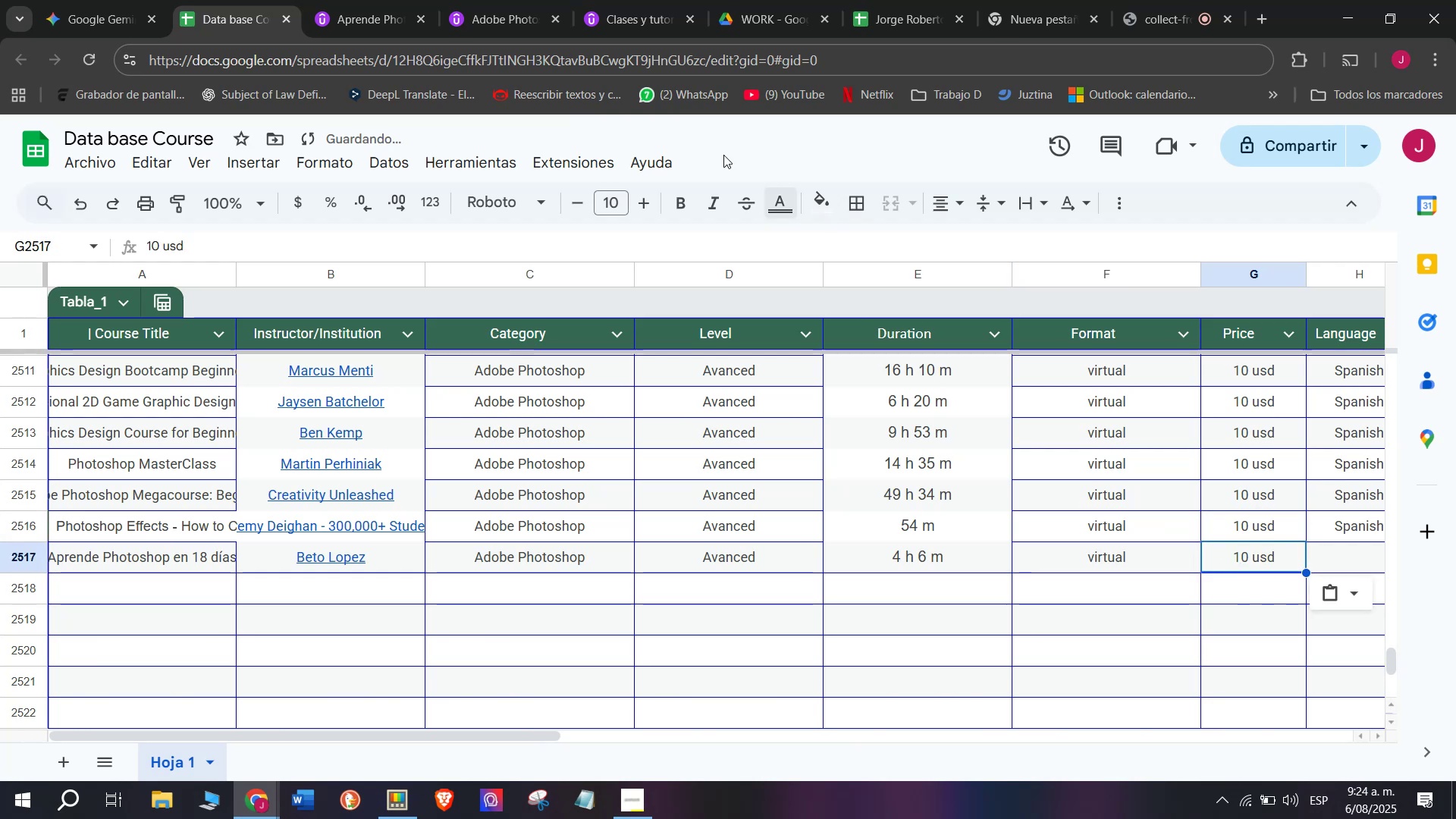 
triple_click([1250, 564])
 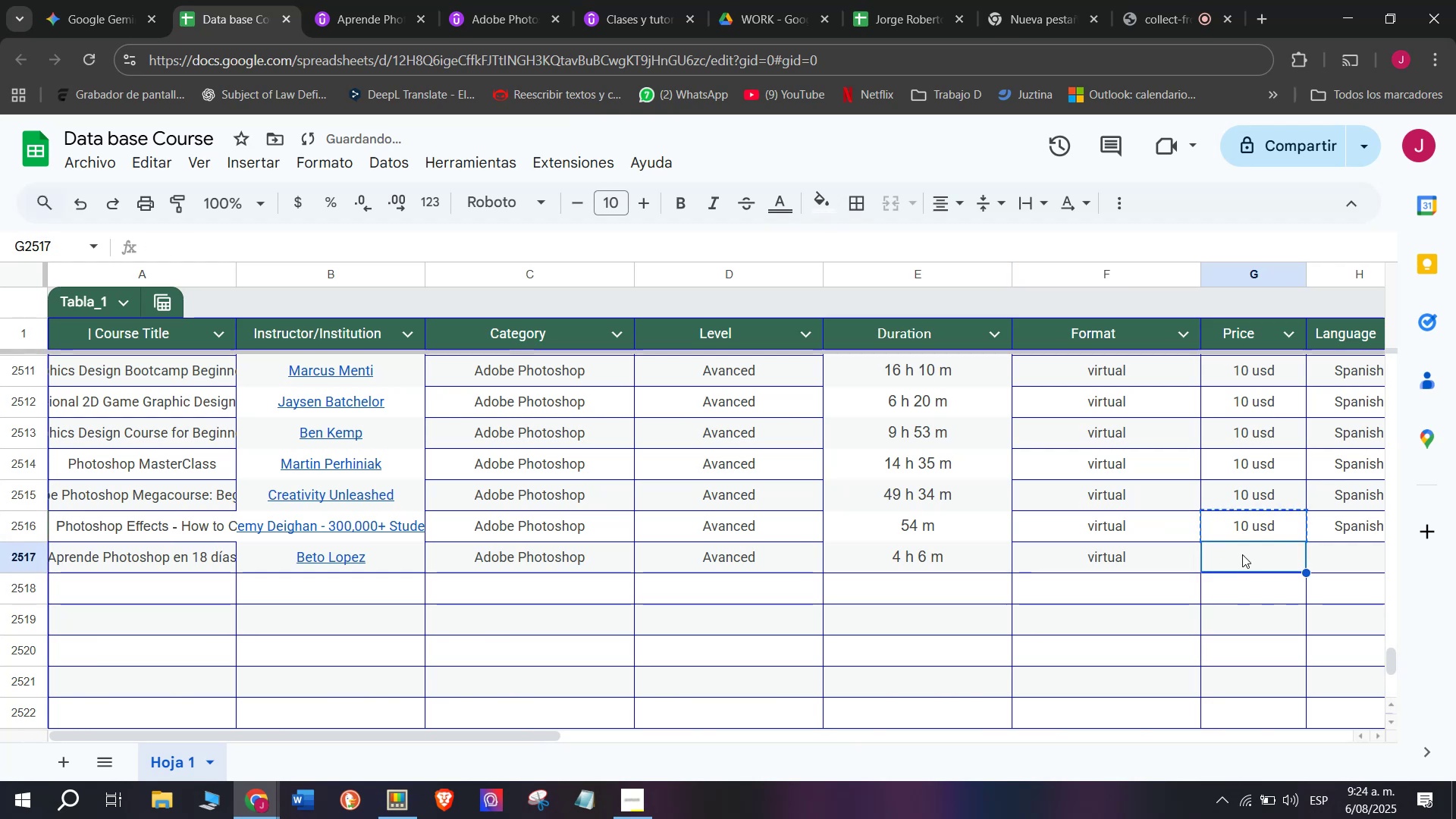 
key(Control+ControlLeft)
 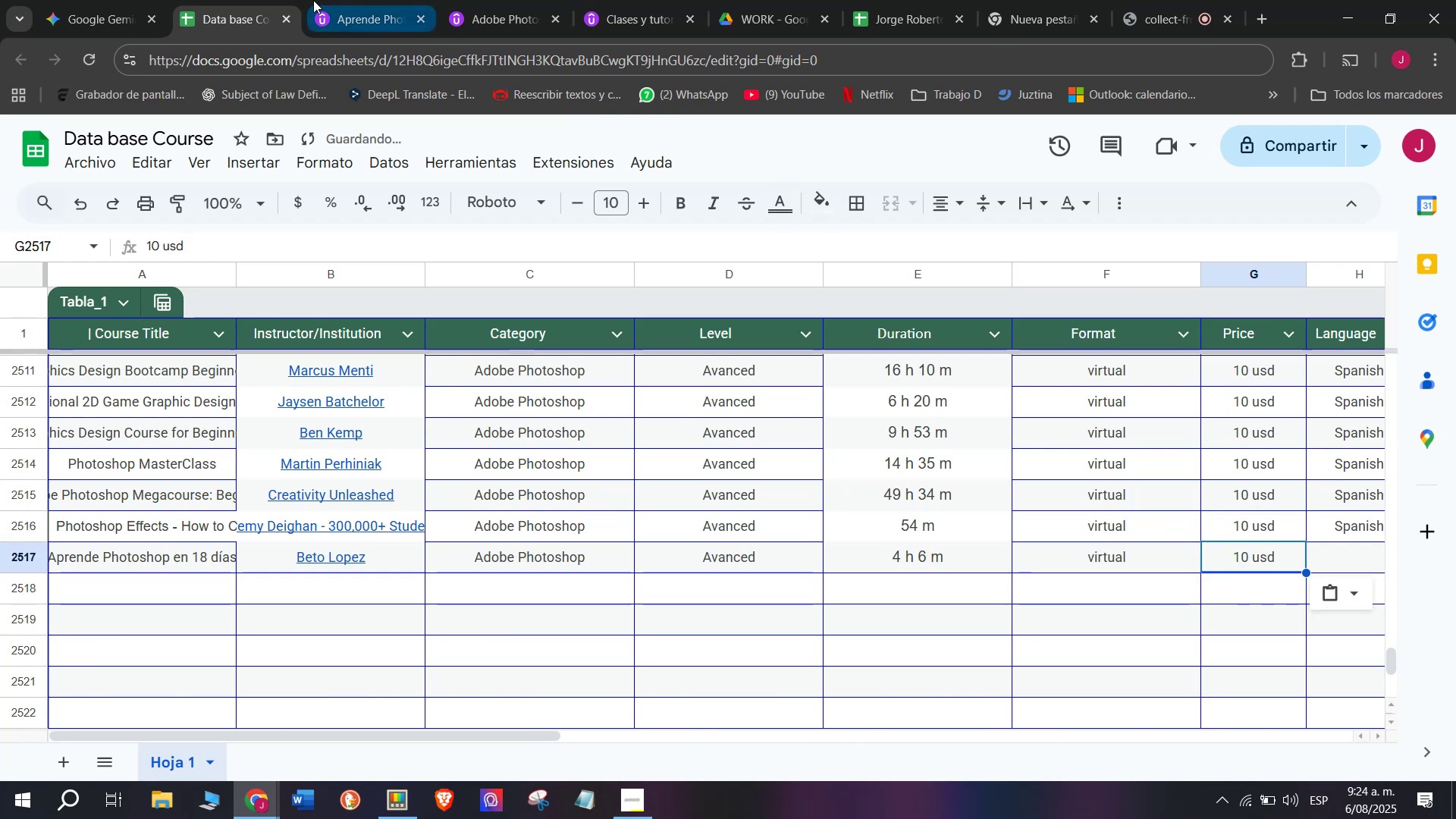 
key(Z)
 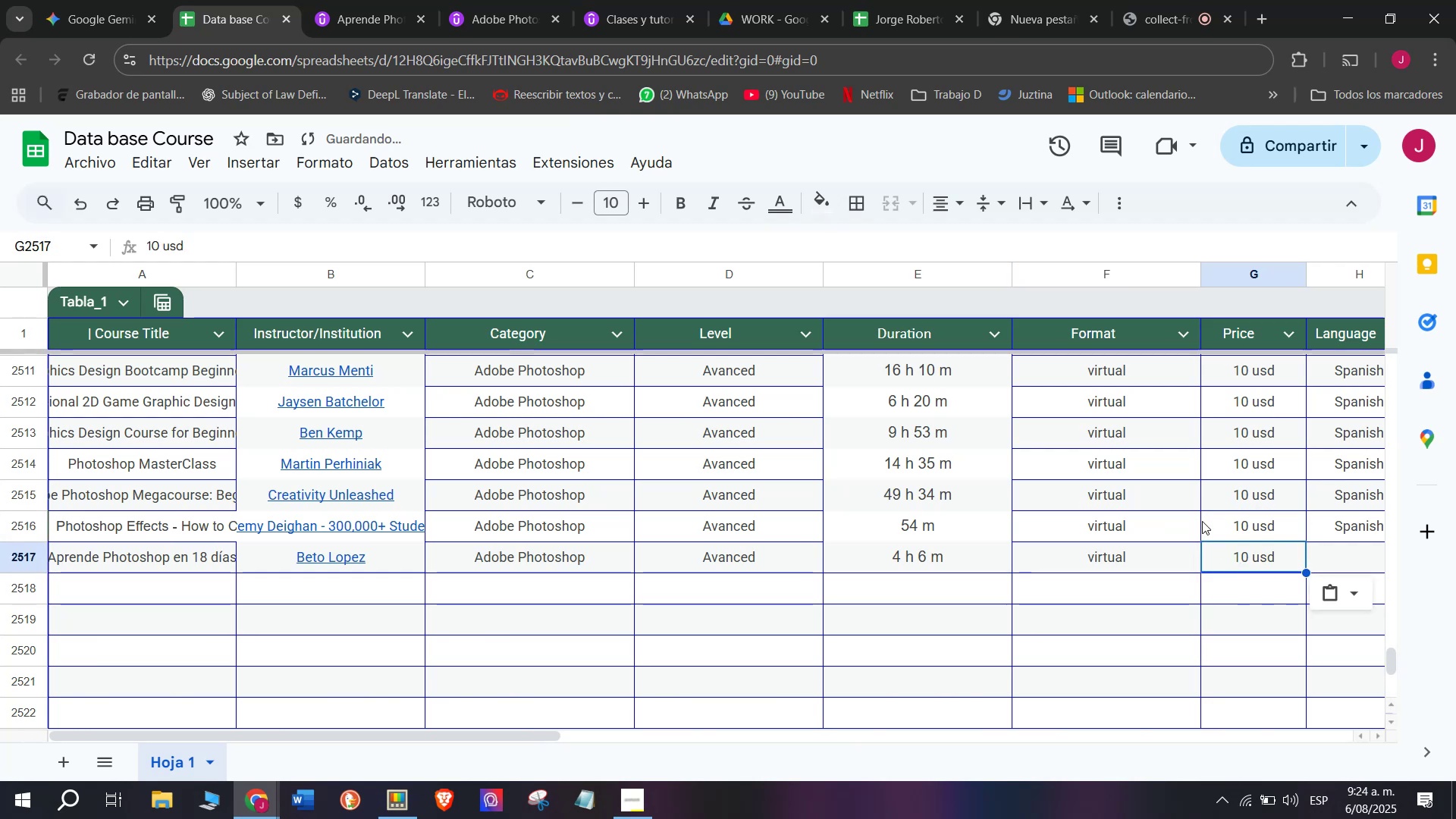 
key(Control+V)
 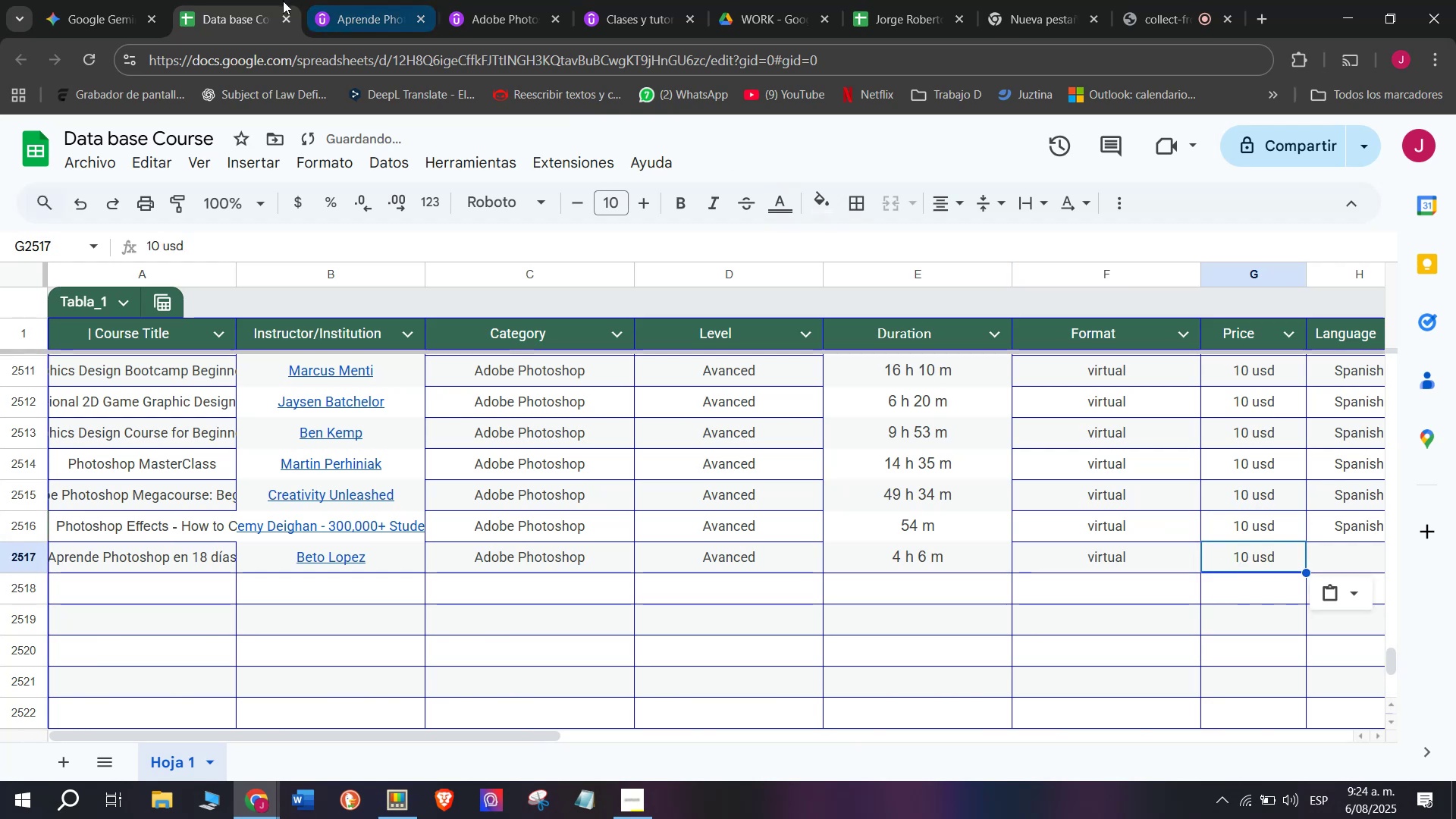 
left_click([361, 0])
 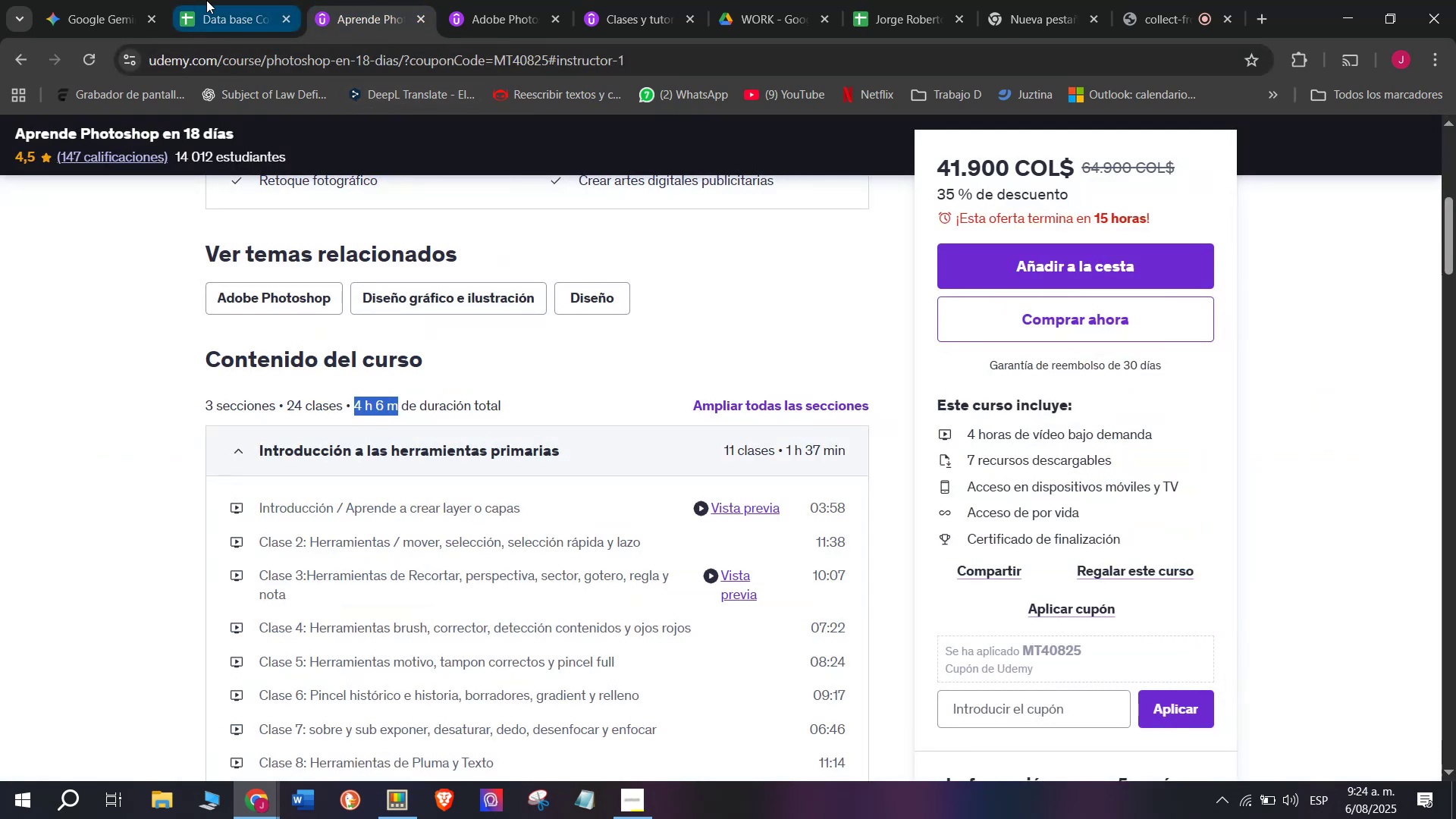 
left_click([206, 0])
 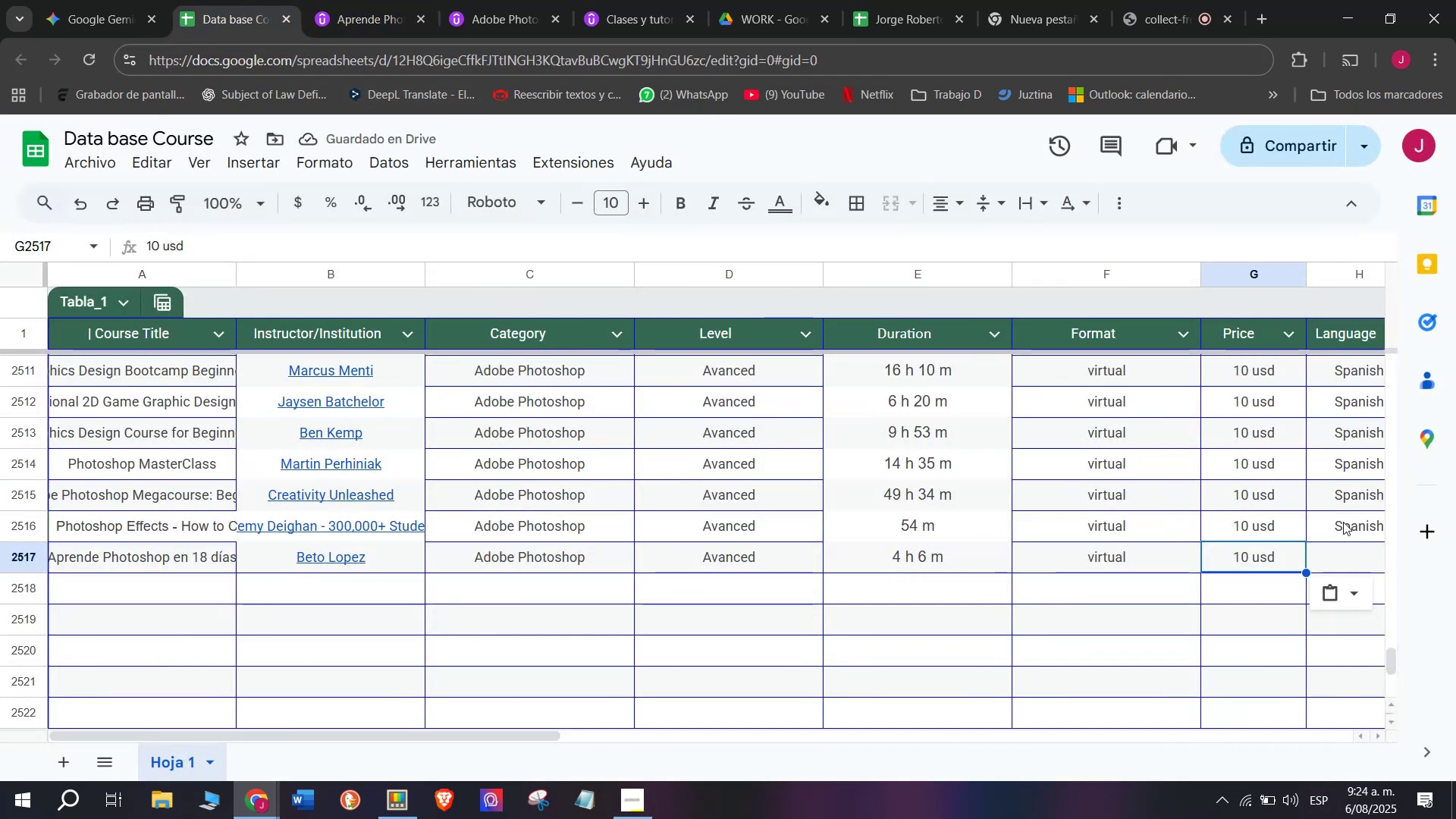 
left_click([1351, 532])
 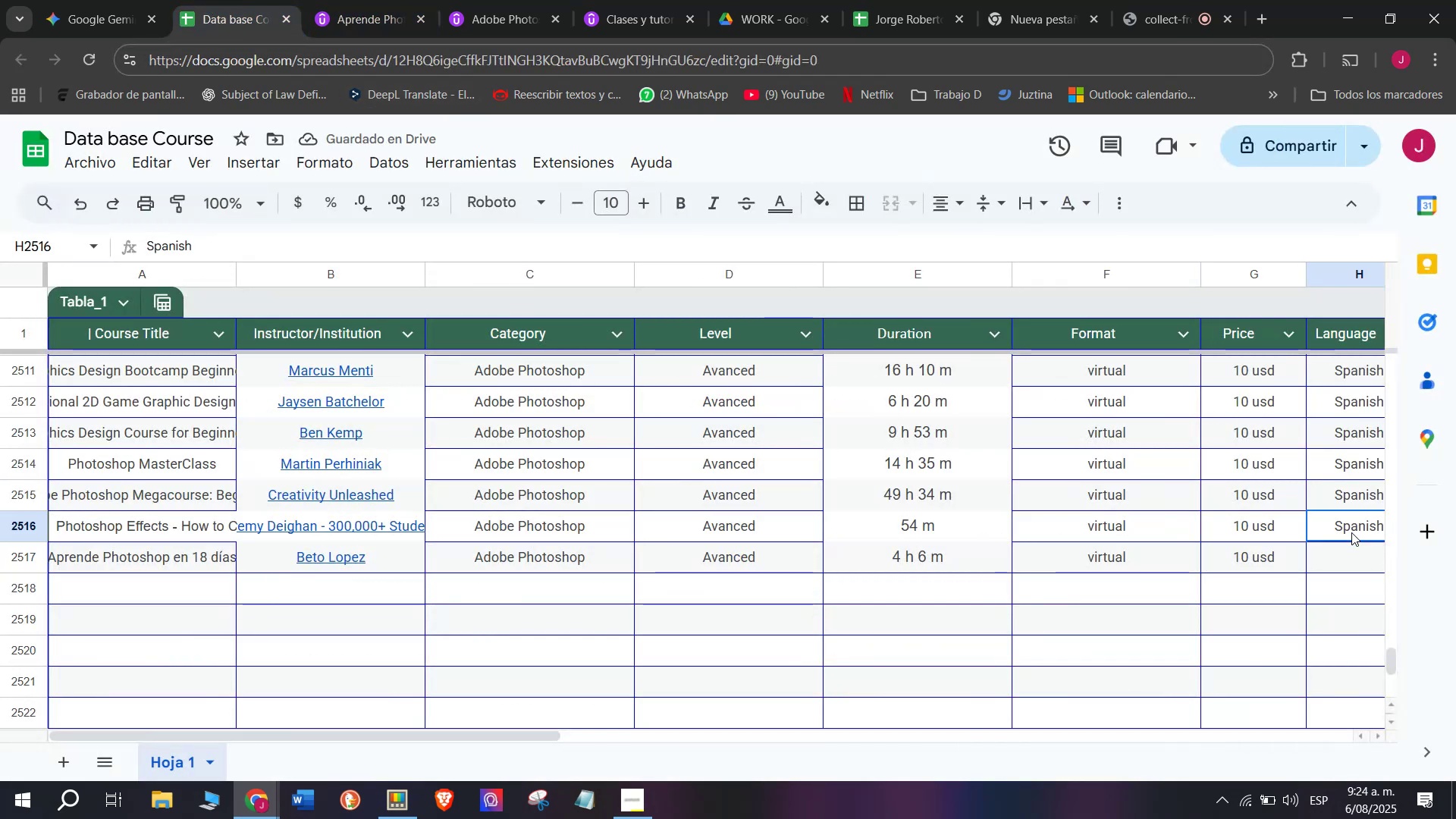 
key(Control+ControlLeft)
 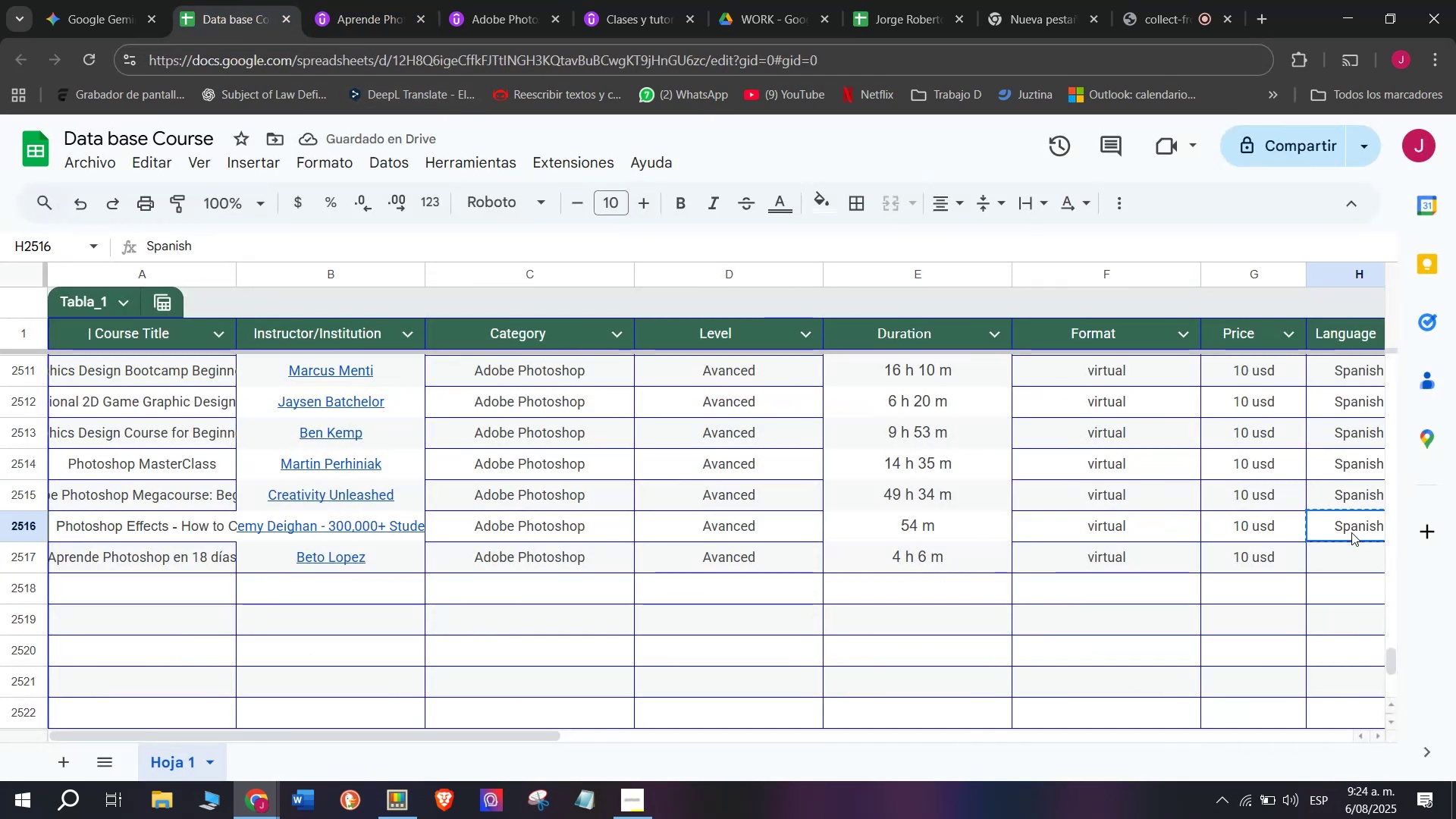 
key(Break)
 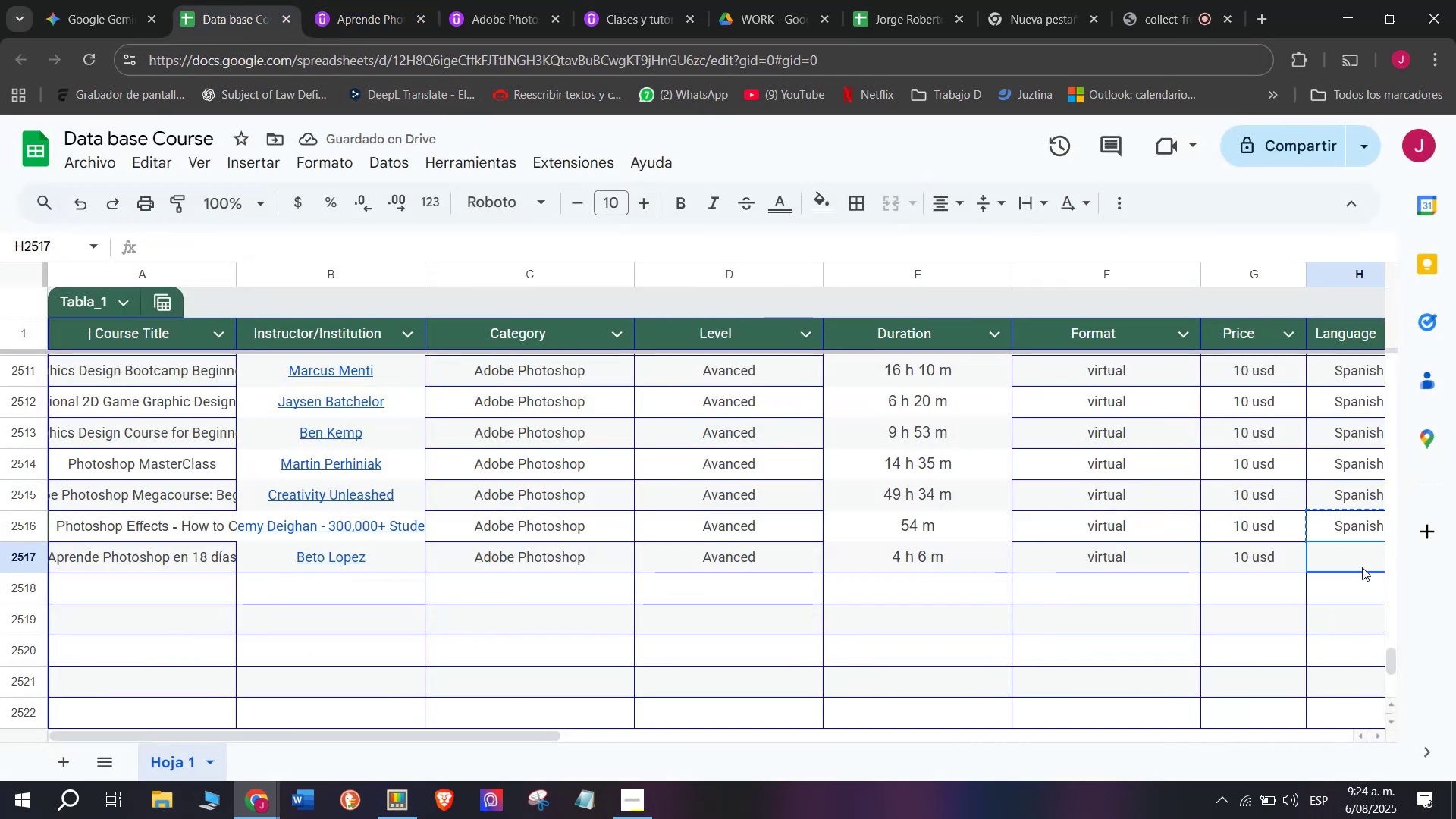 
key(Control+C)
 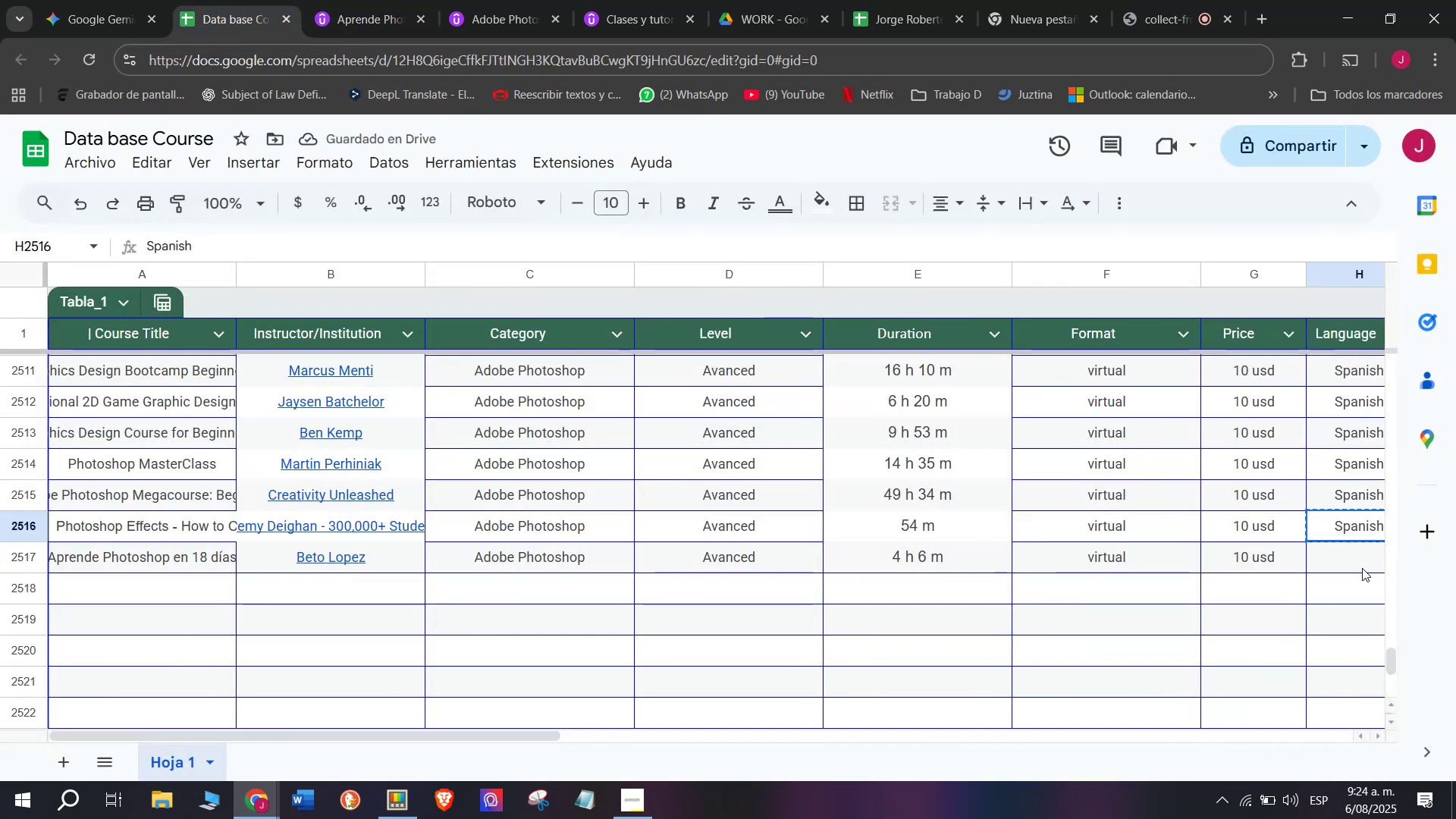 
key(Z)
 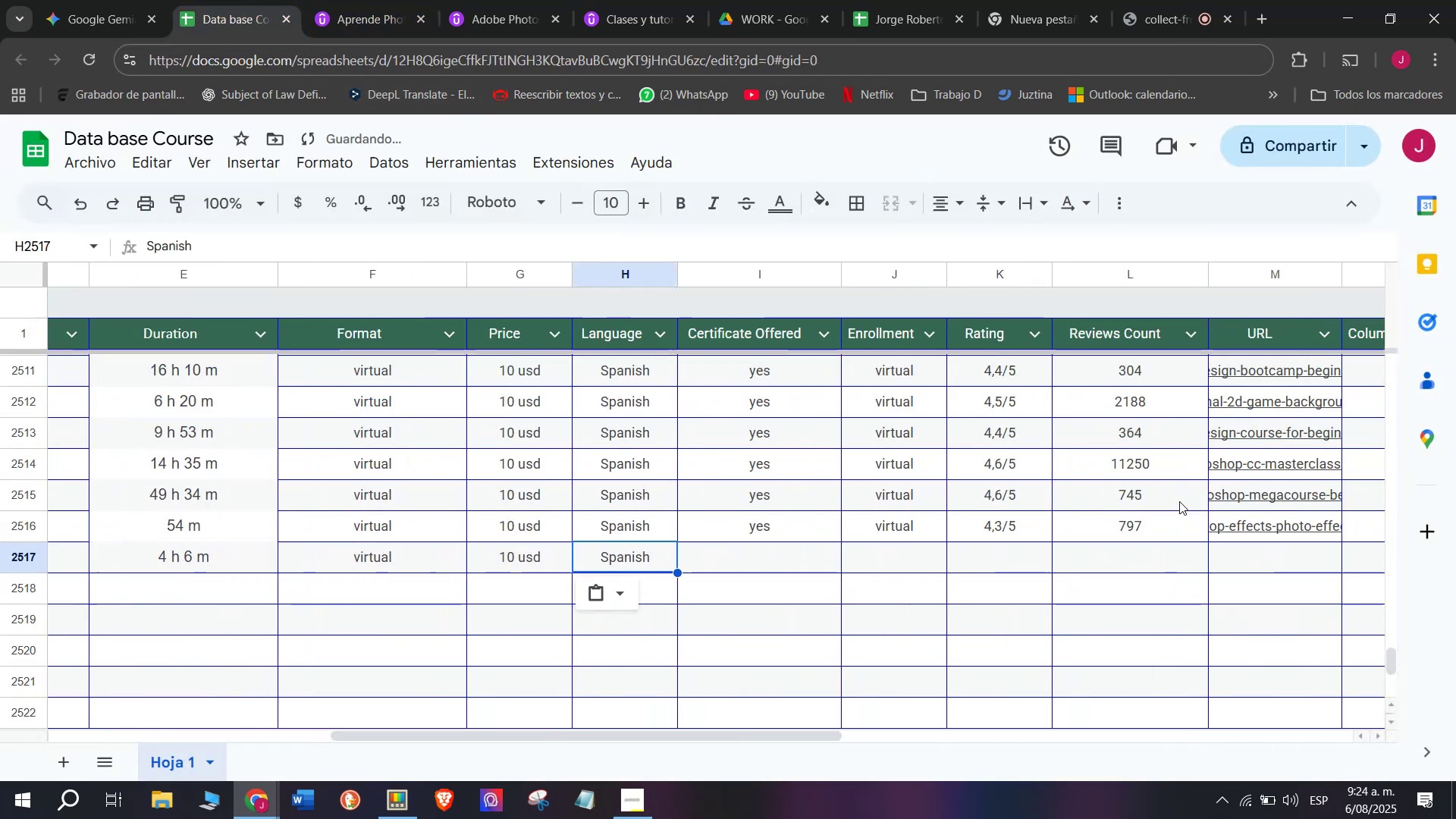 
key(Control+ControlLeft)
 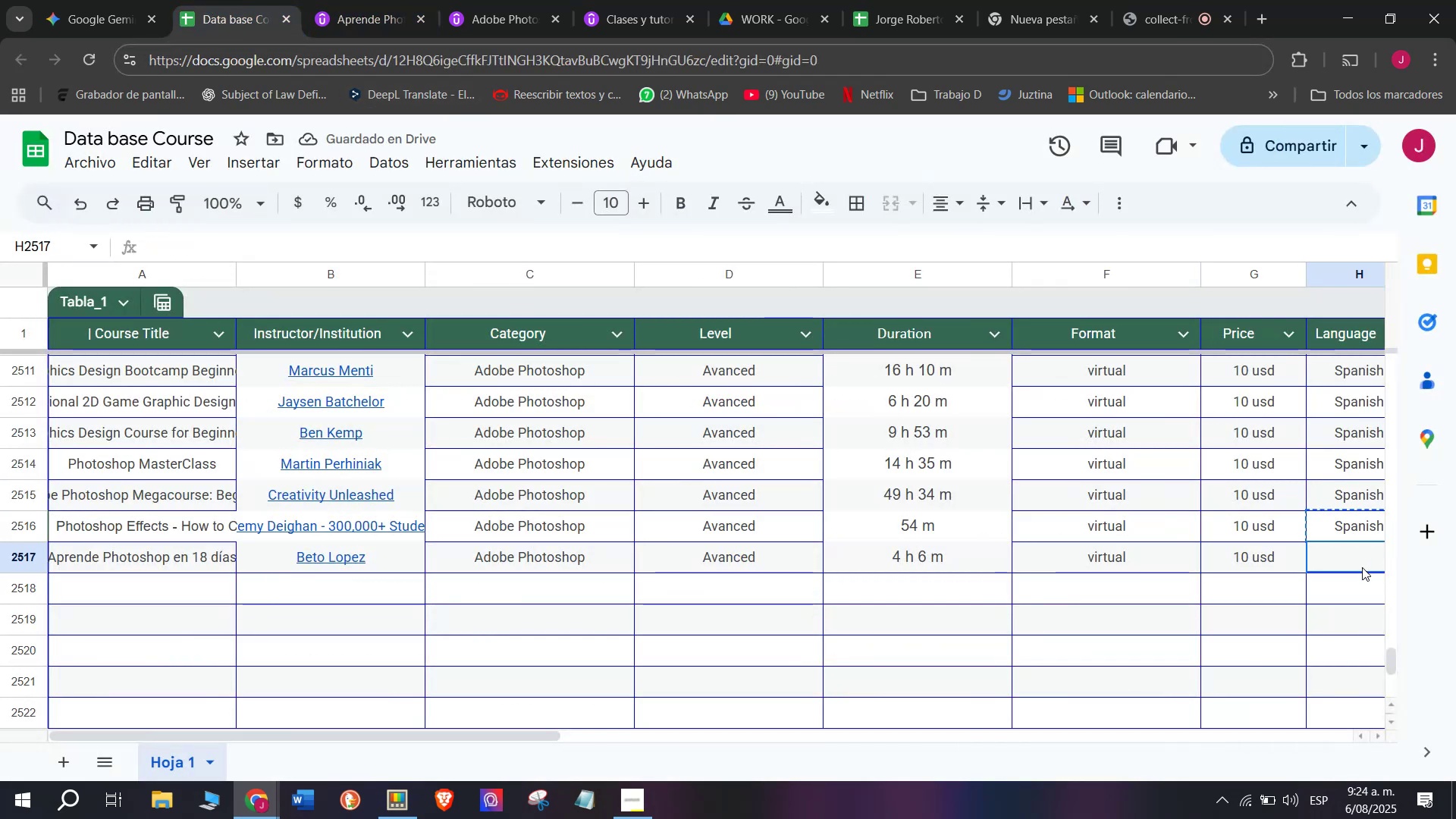 
key(Control+V)
 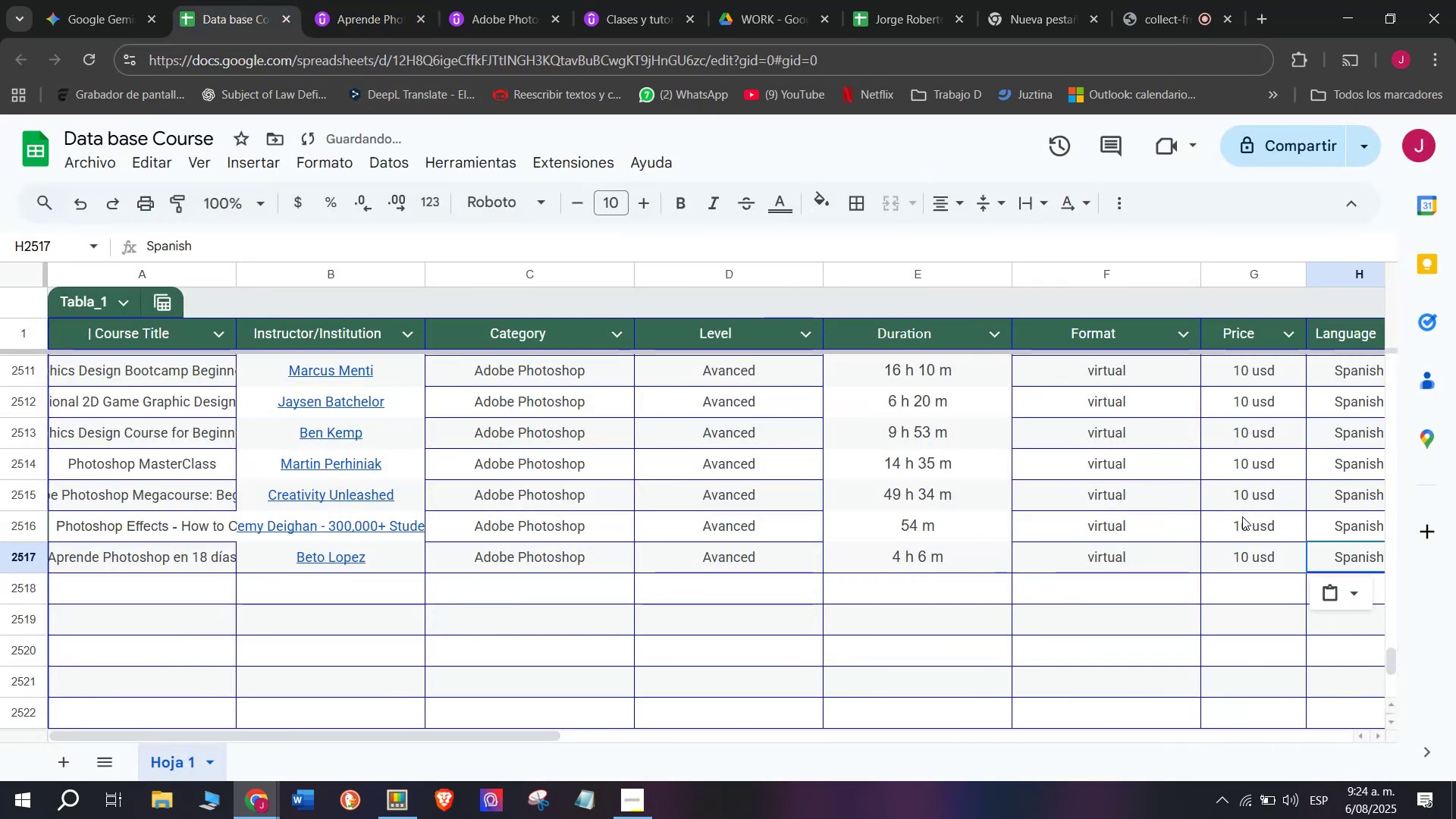 
scroll: coordinate [235, 486], scroll_direction: down, amount: 3.0
 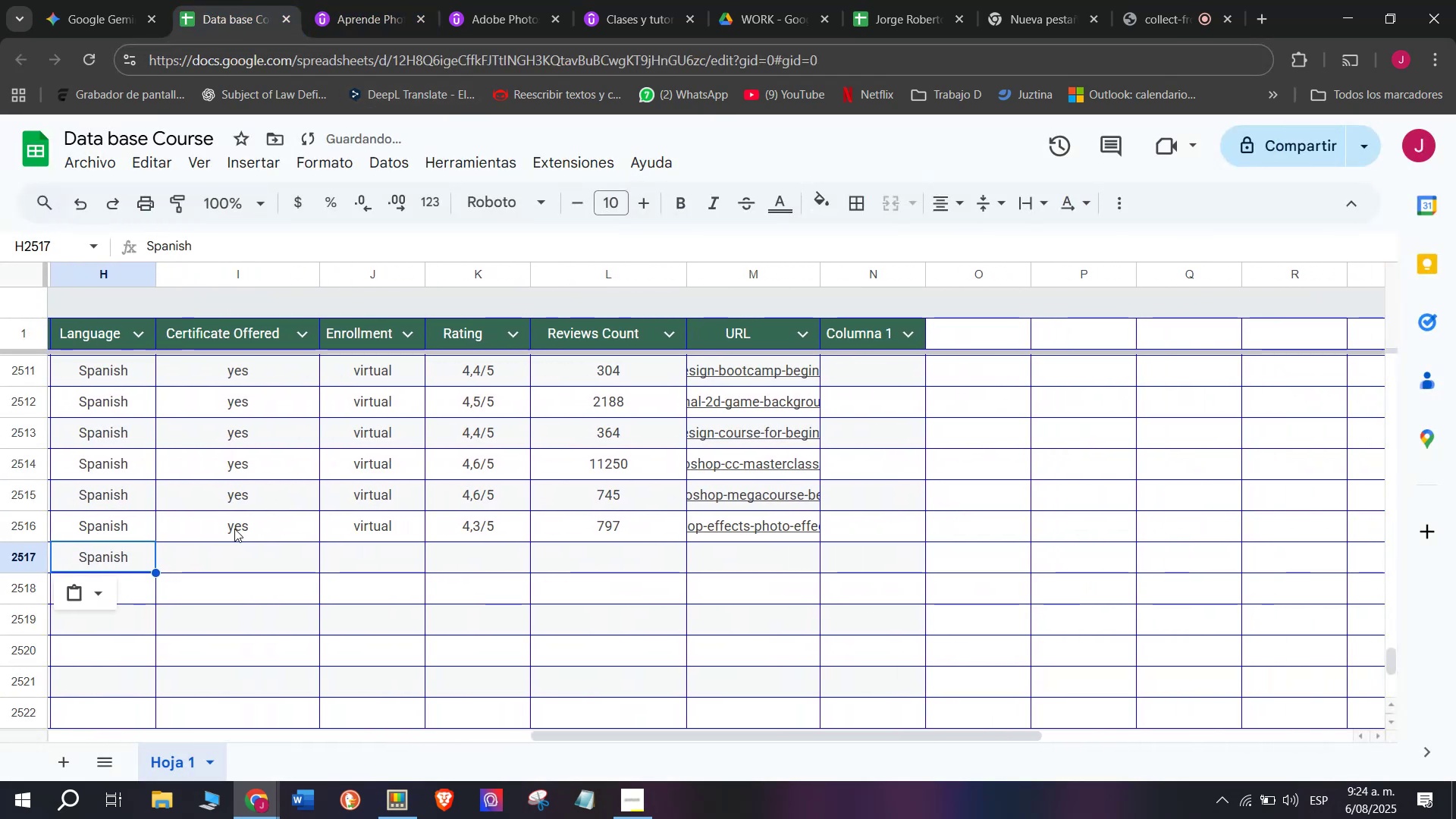 
key(Control+ControlLeft)
 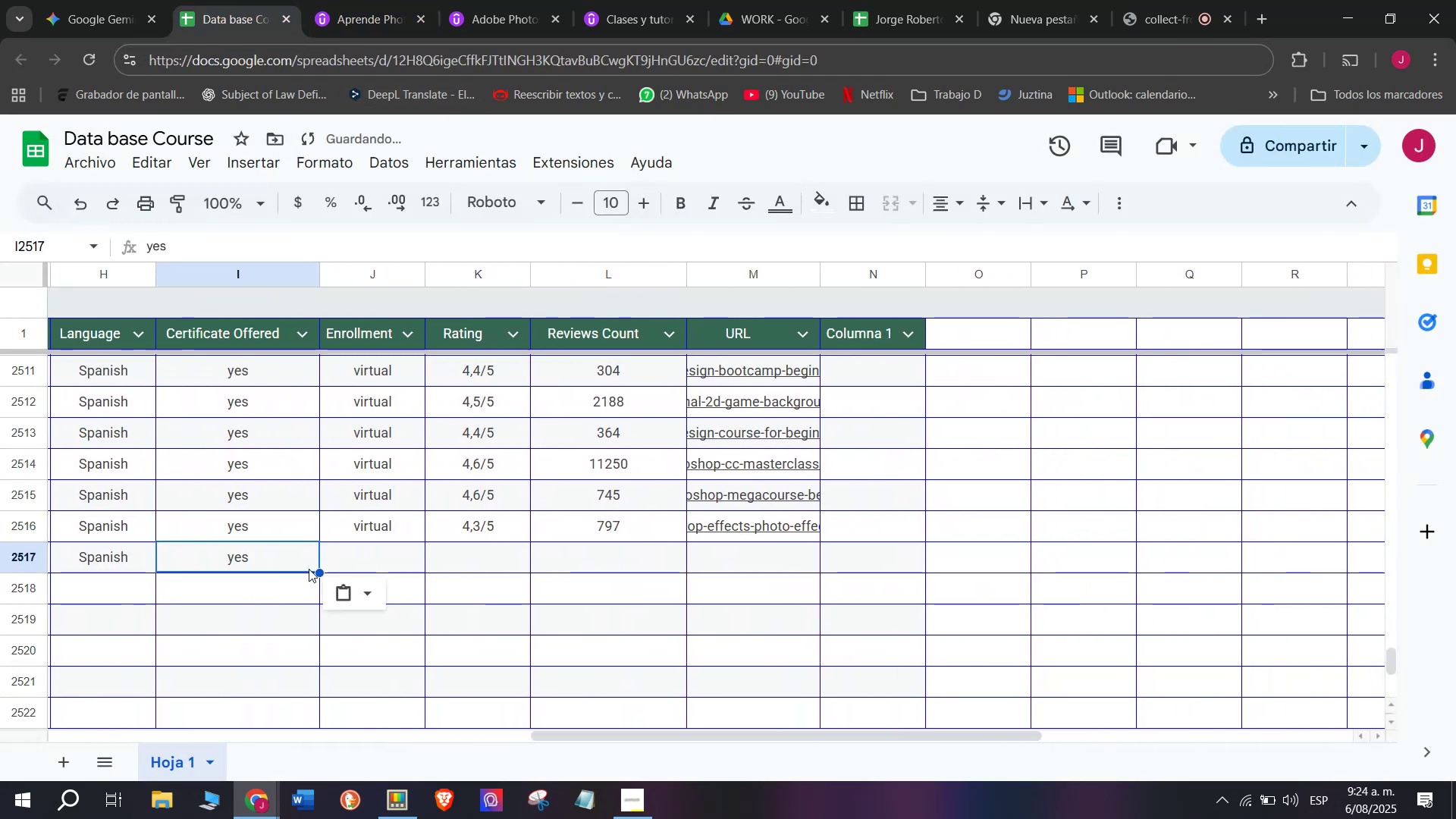 
key(Break)
 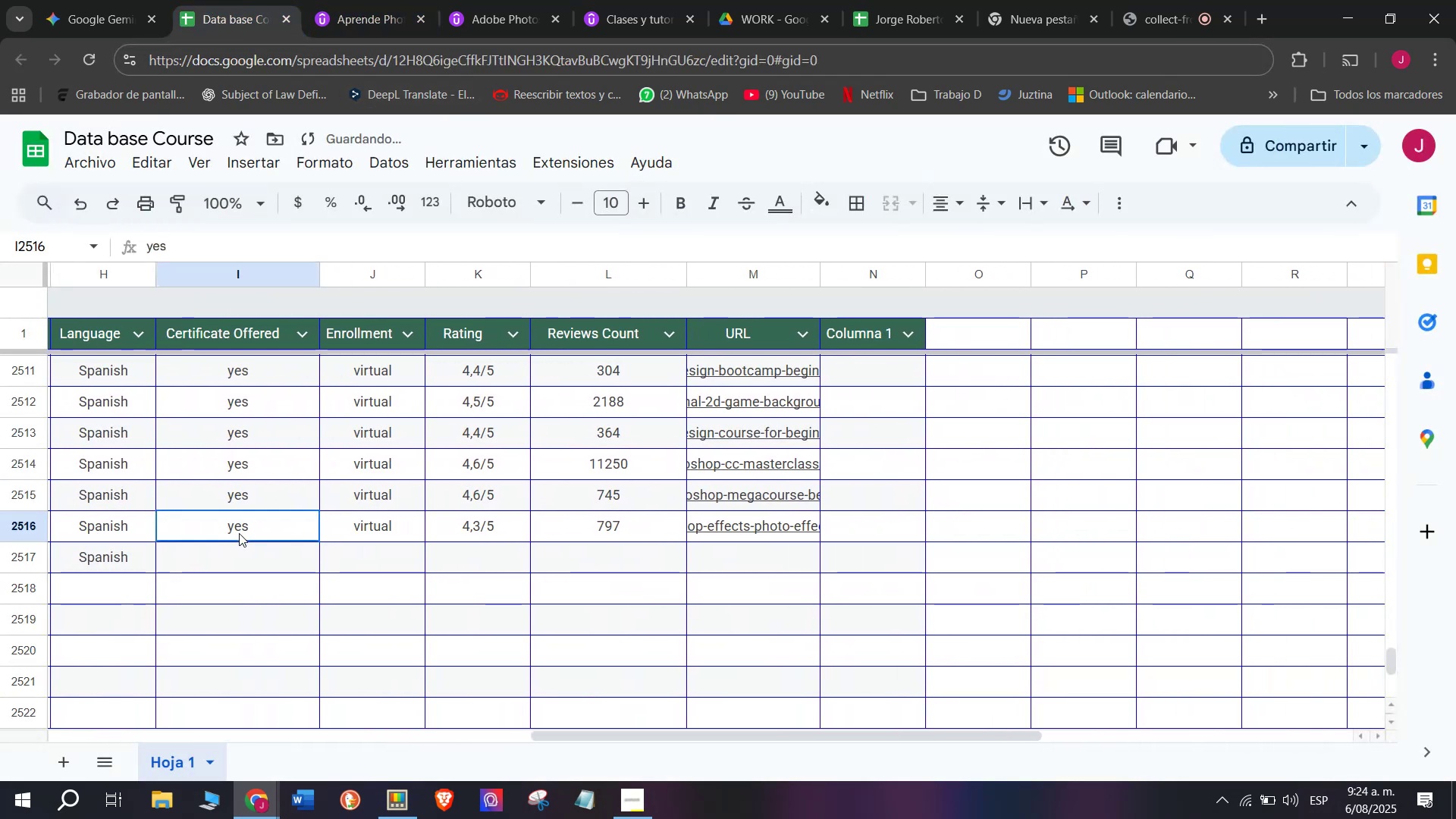 
key(Control+C)
 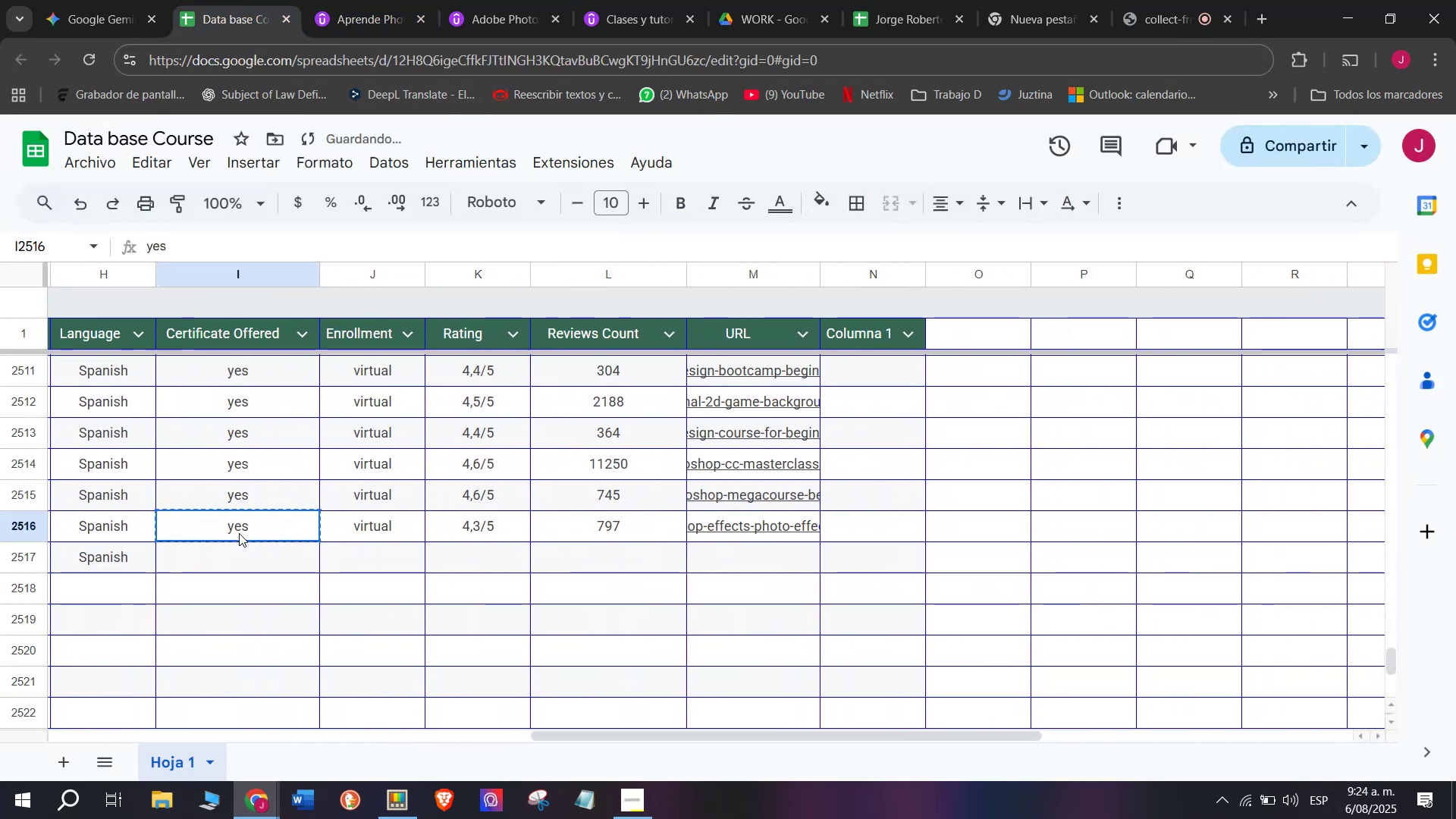 
left_click([239, 533])
 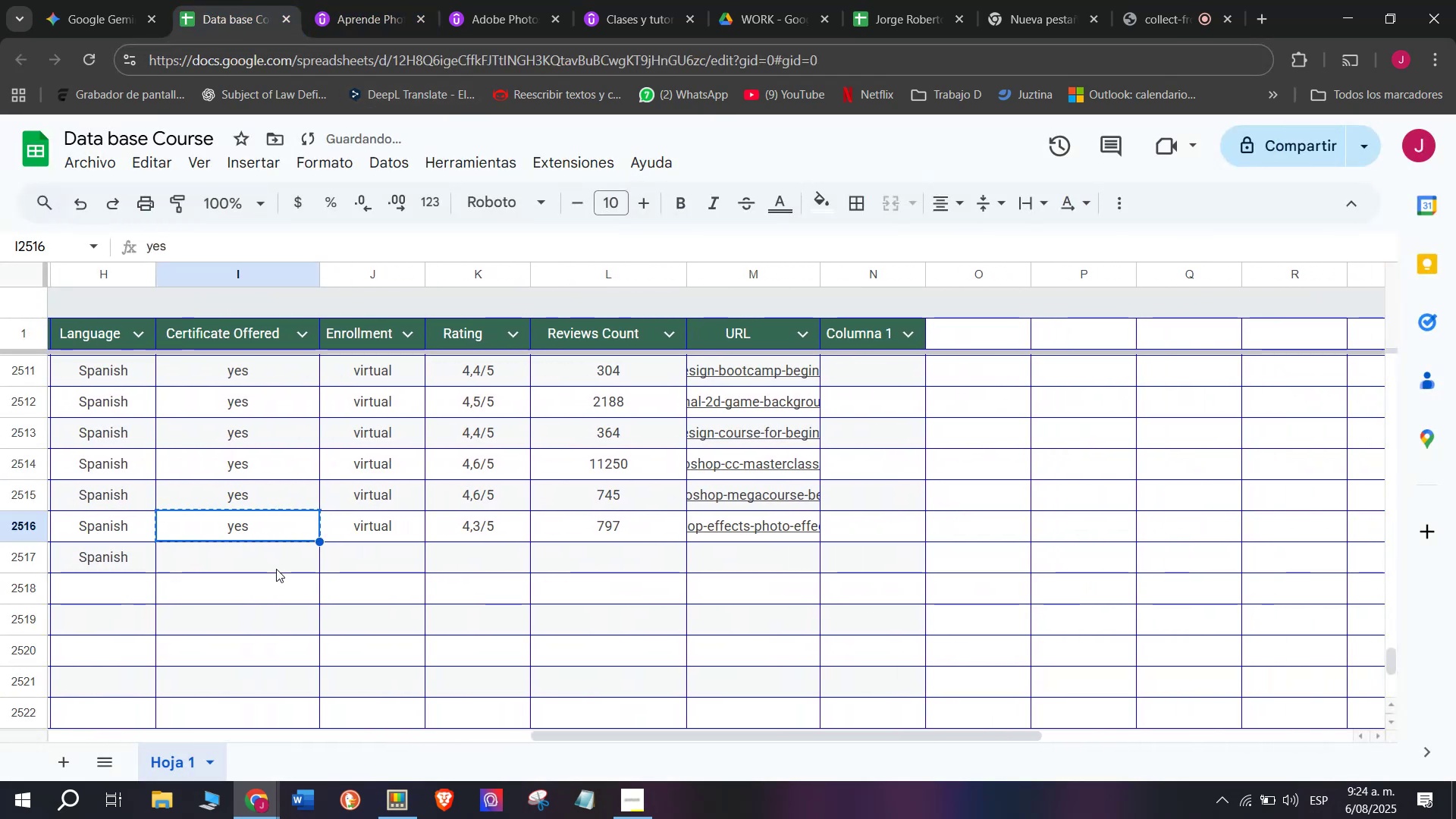 
key(Control+ControlLeft)
 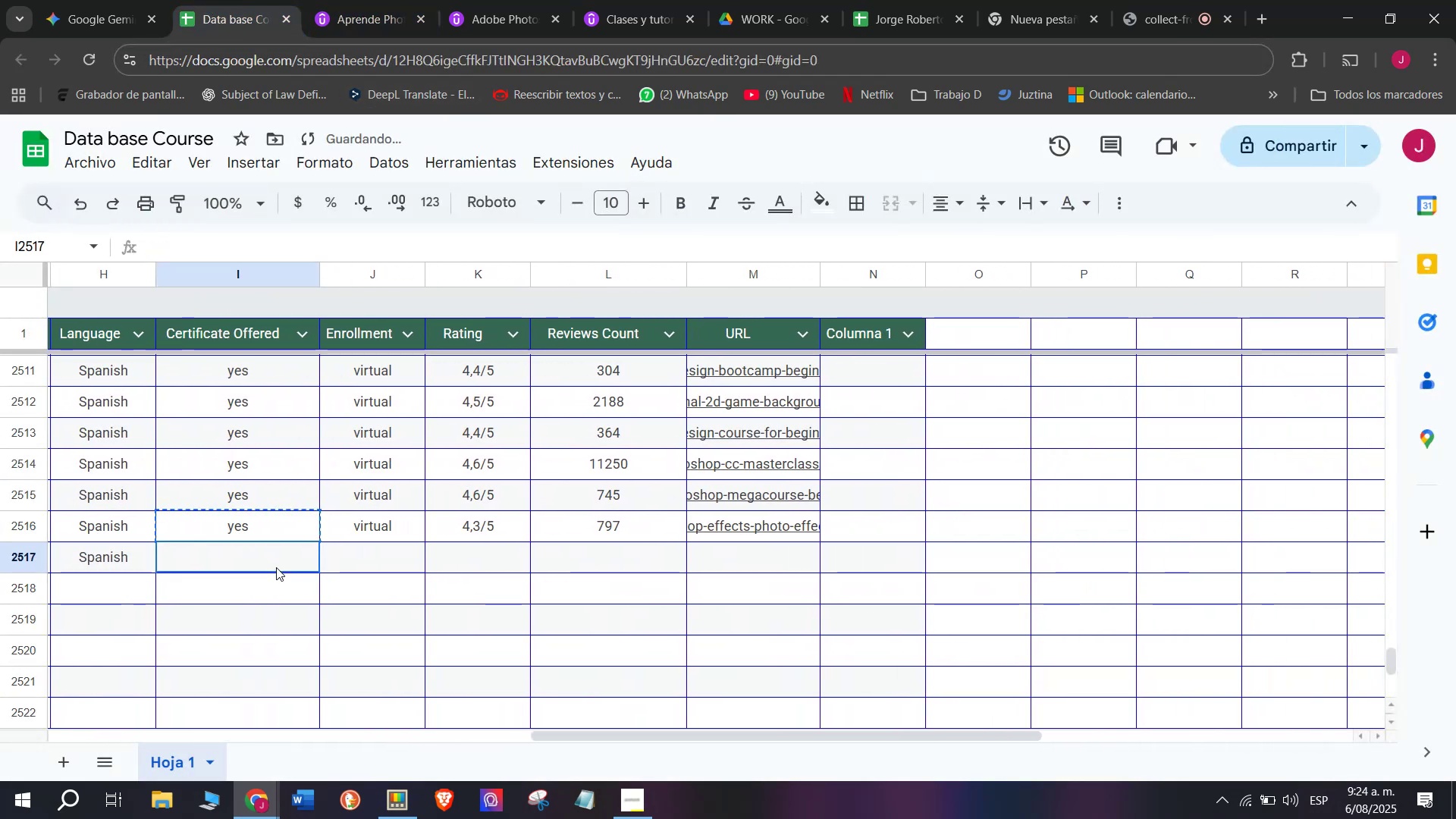 
key(Z)
 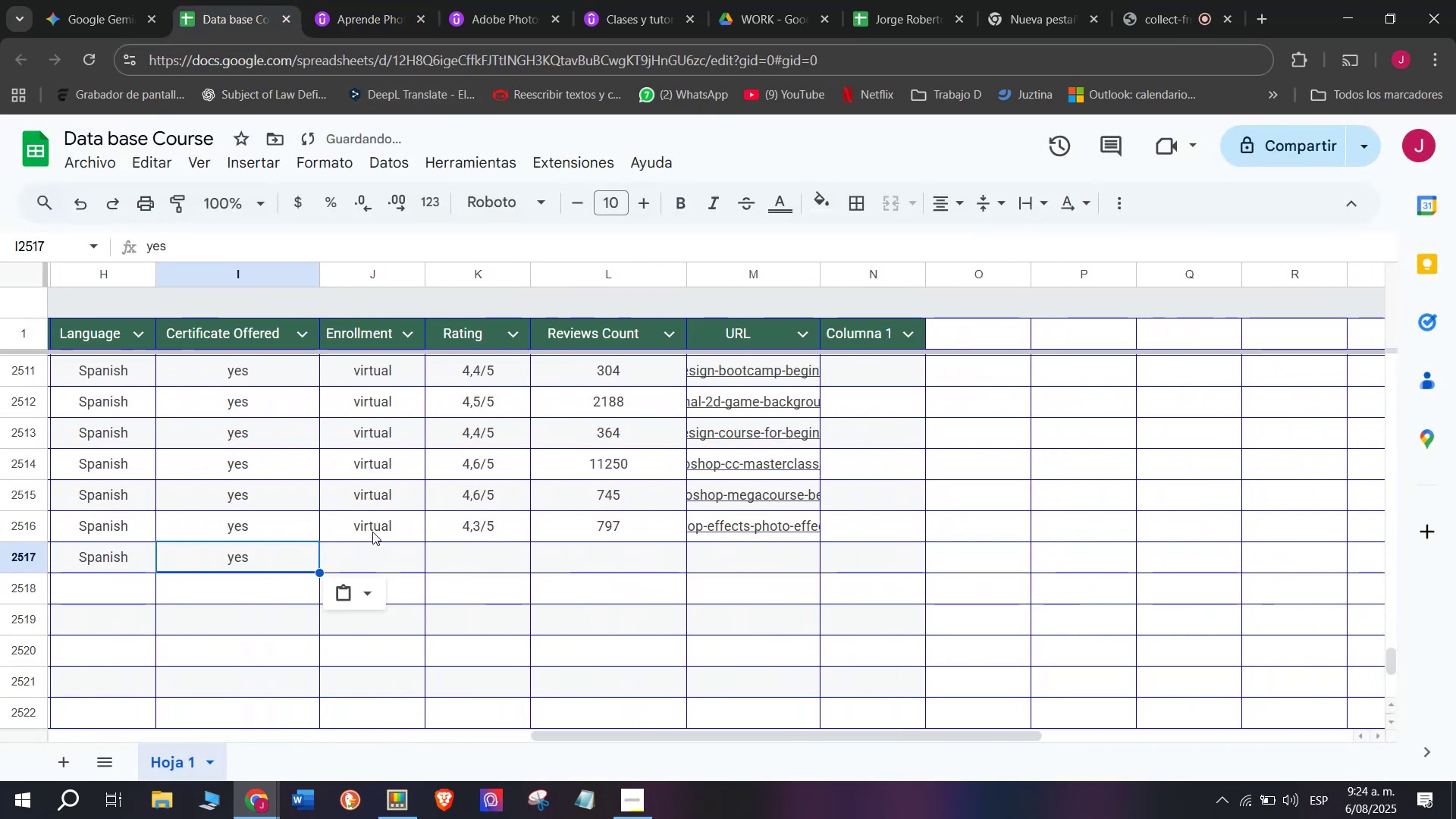 
key(Control+V)
 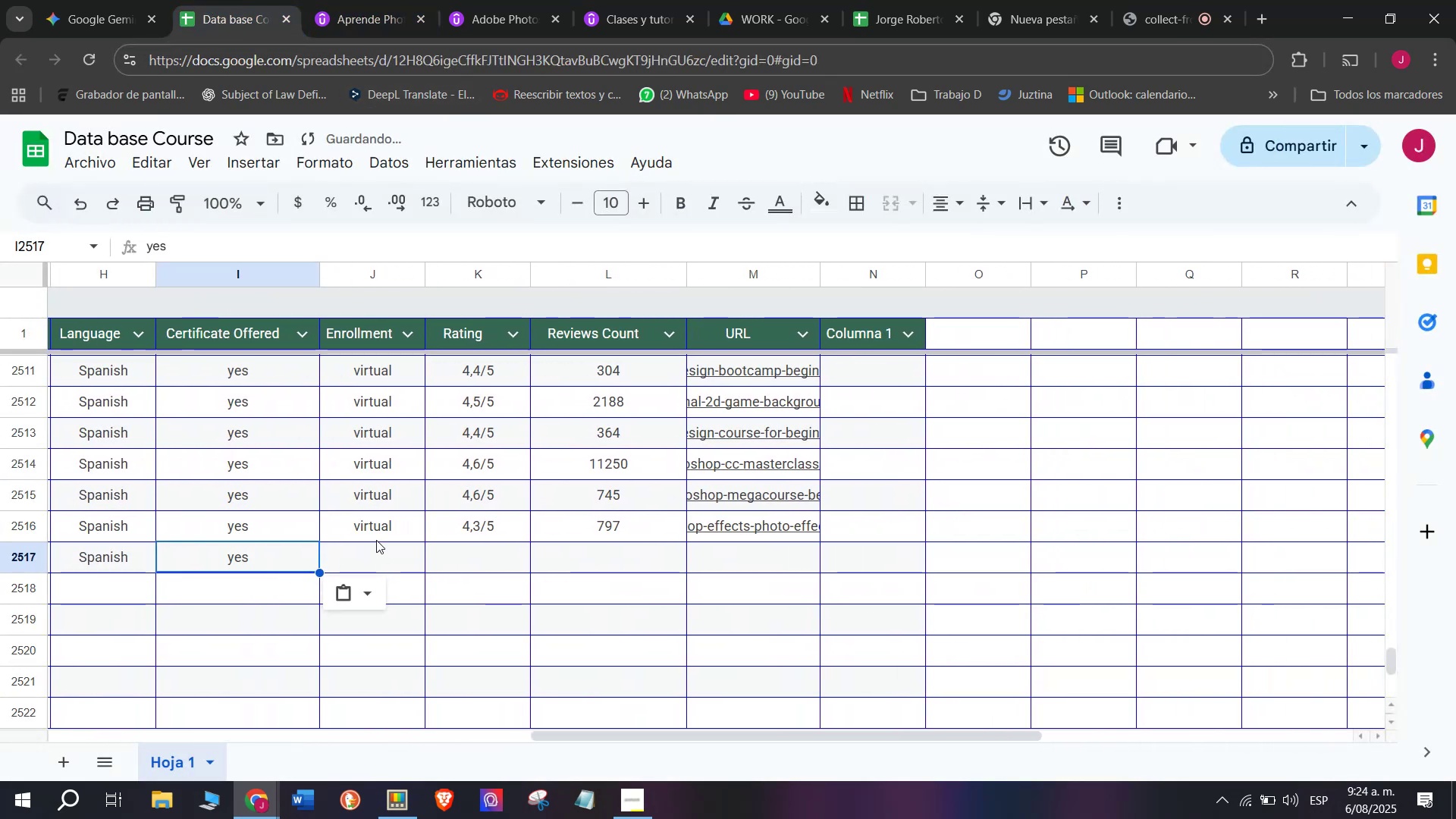 
left_click([372, 529])
 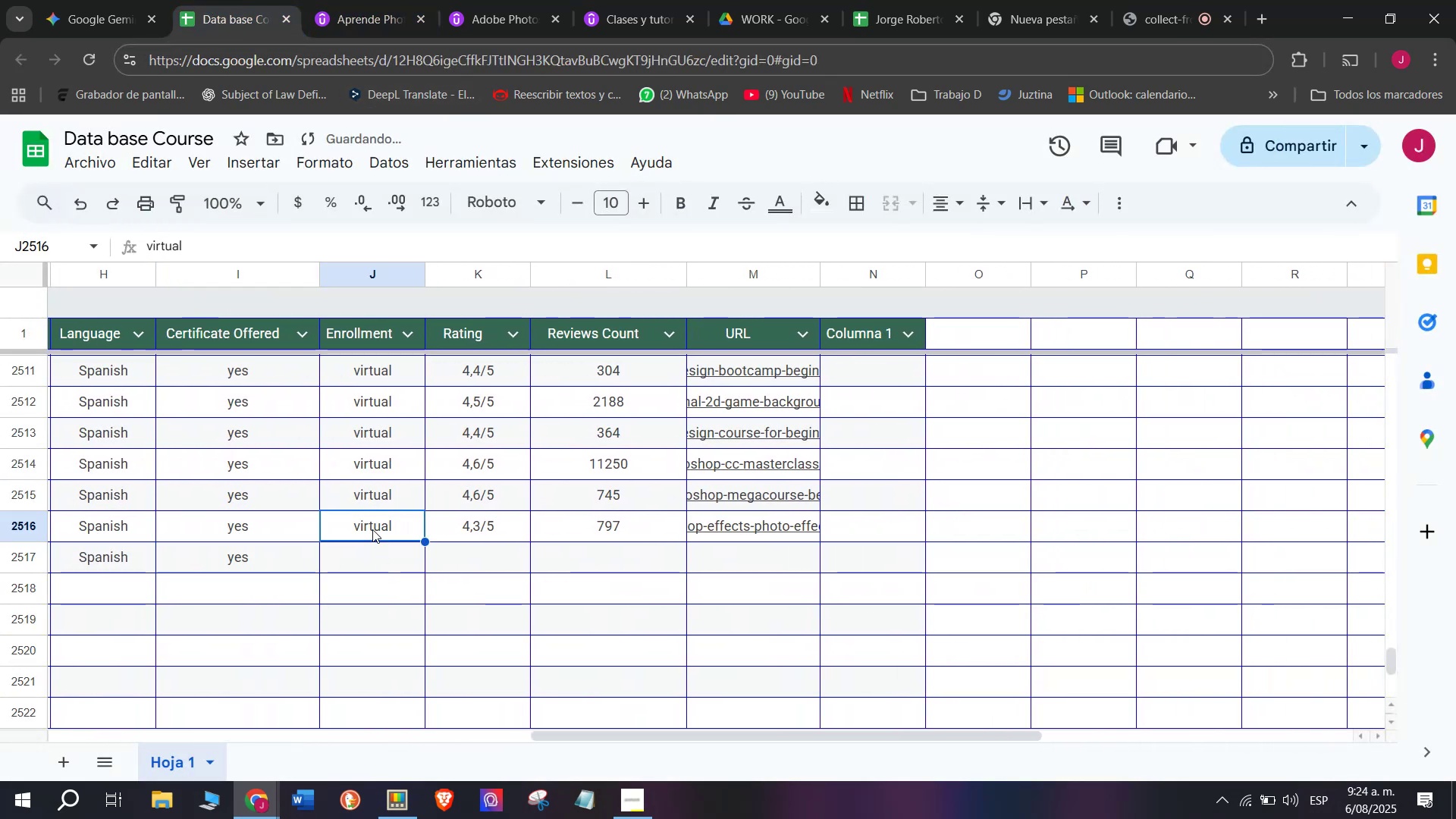 
key(Break)
 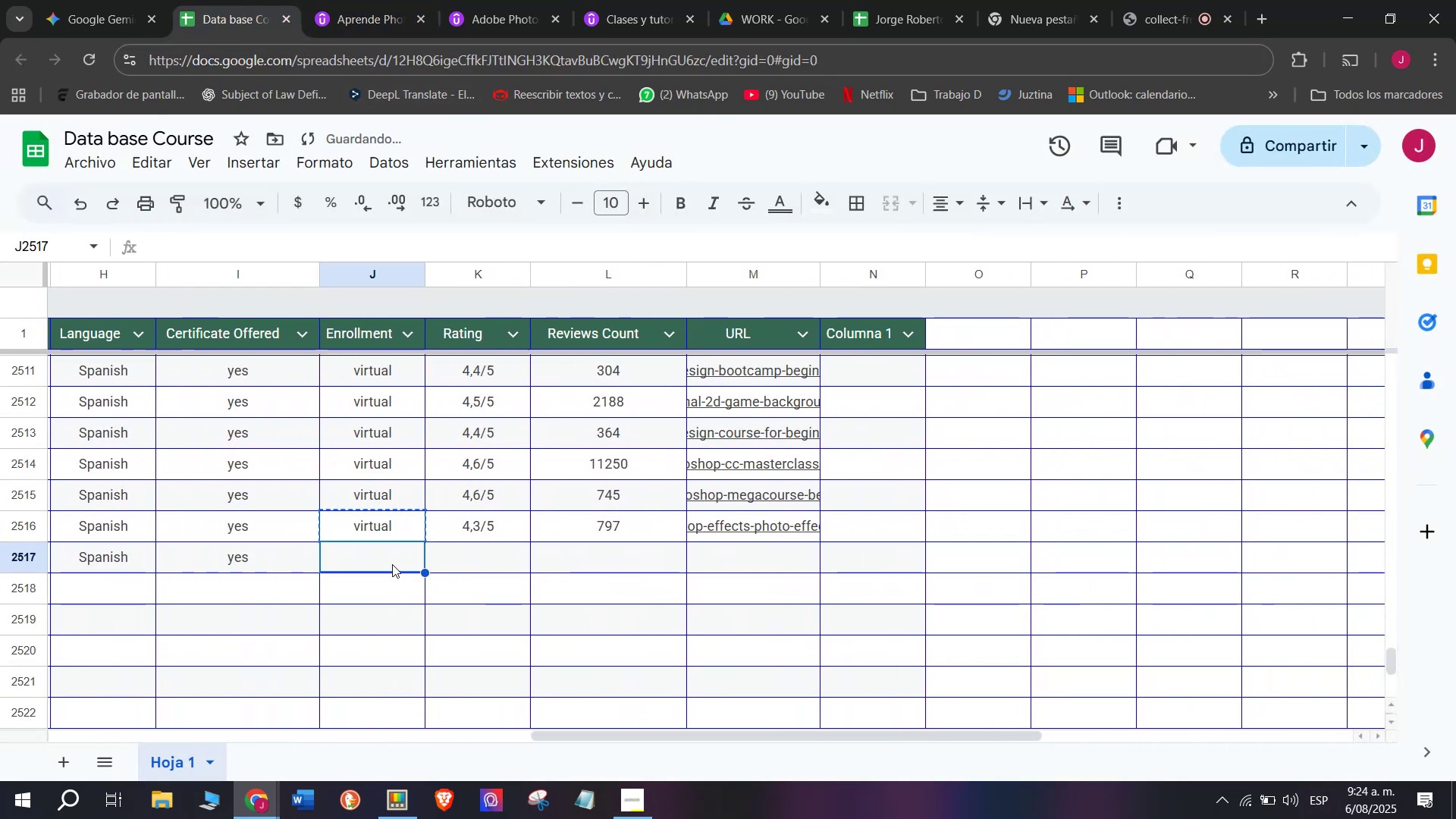 
key(Control+ControlLeft)
 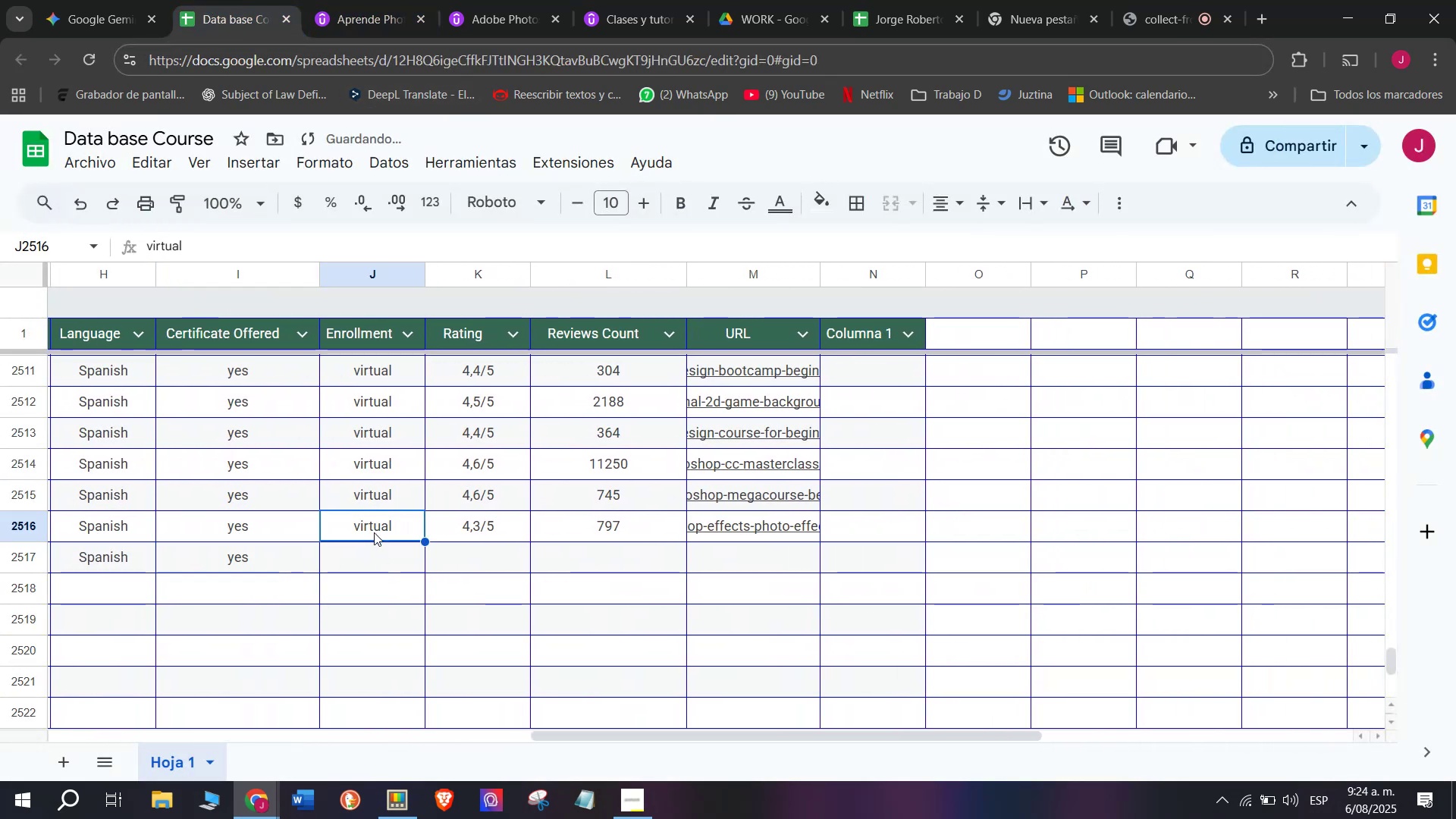 
key(Control+C)
 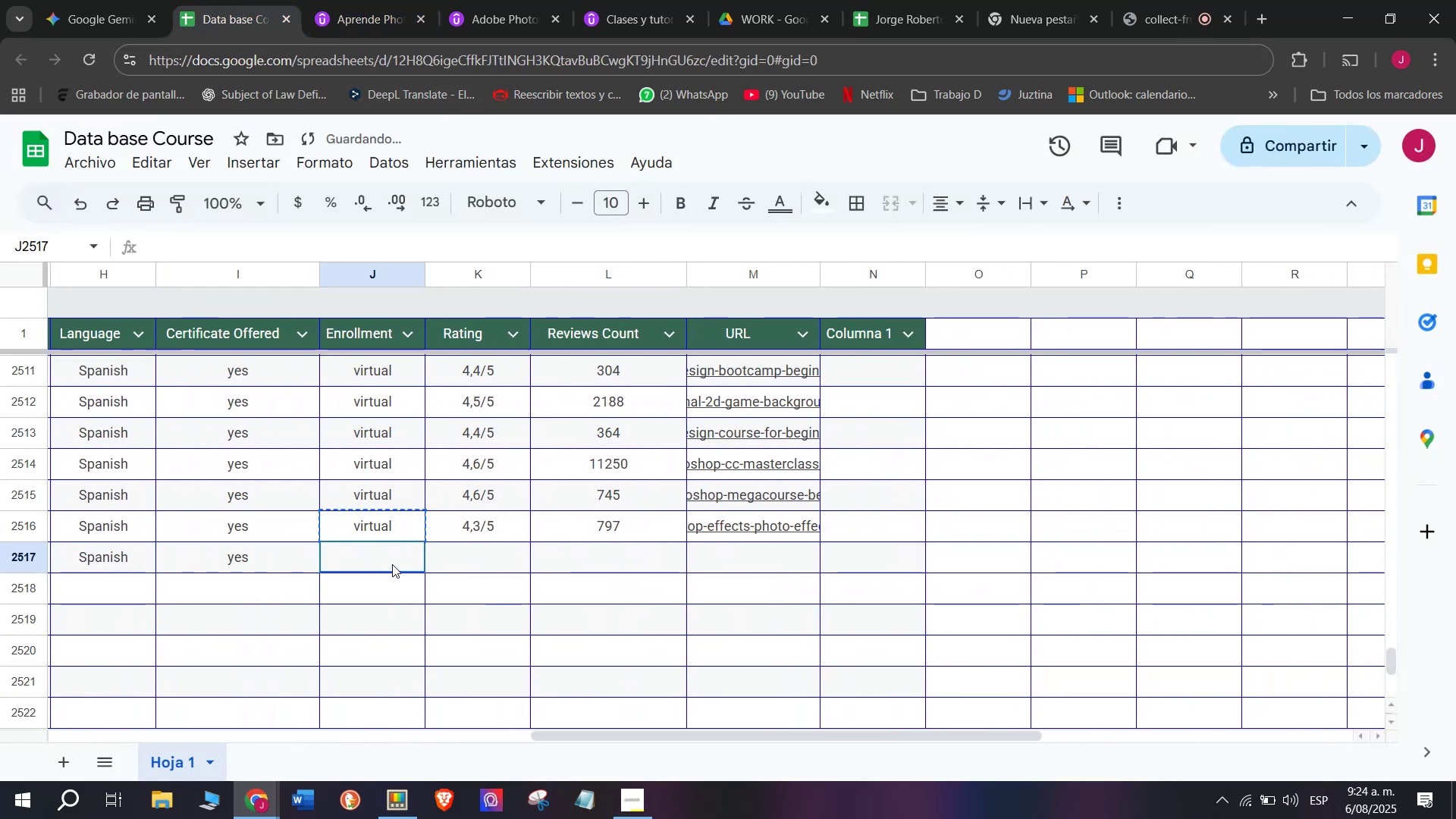 
key(Z)
 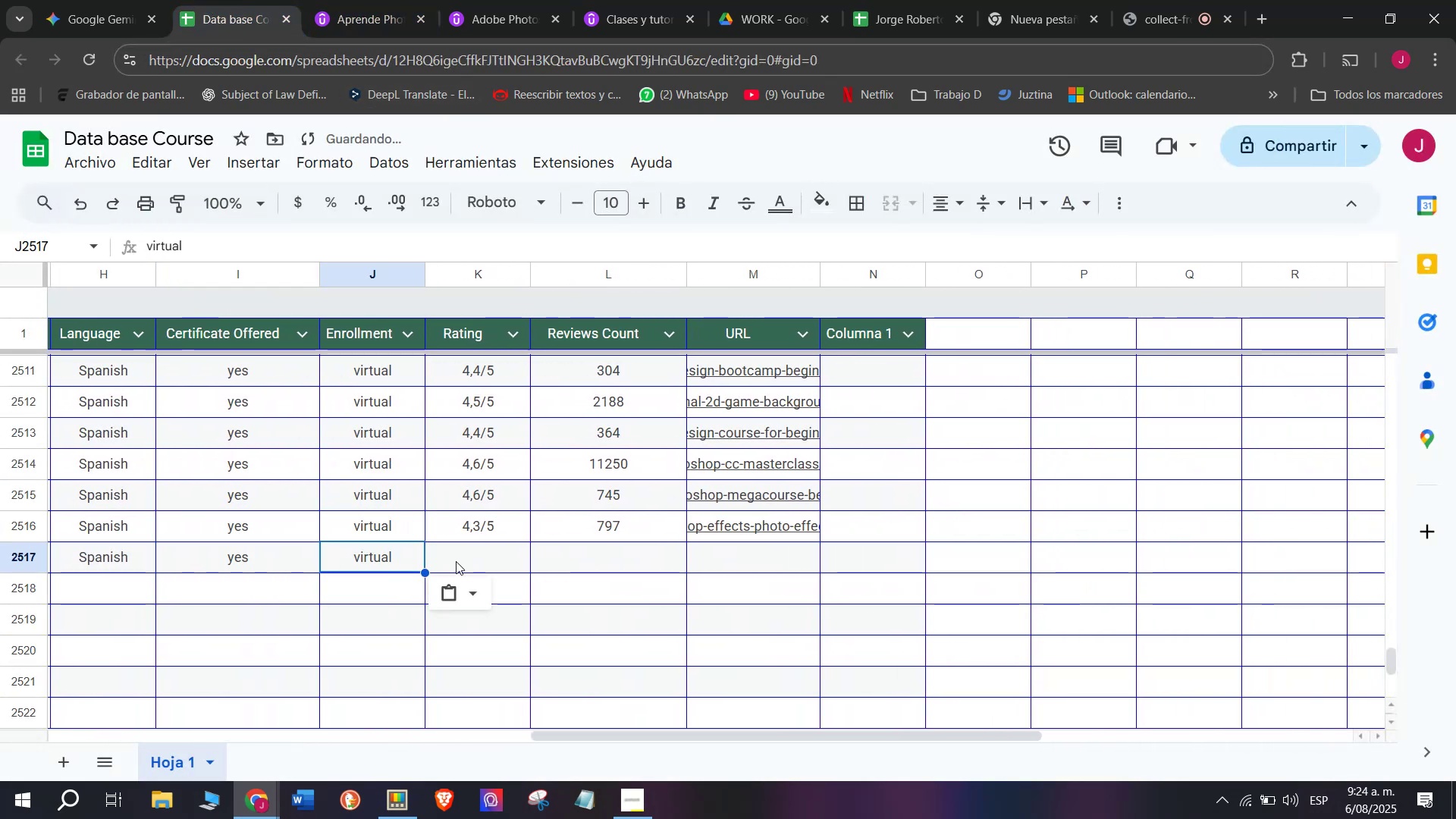 
key(Control+ControlLeft)
 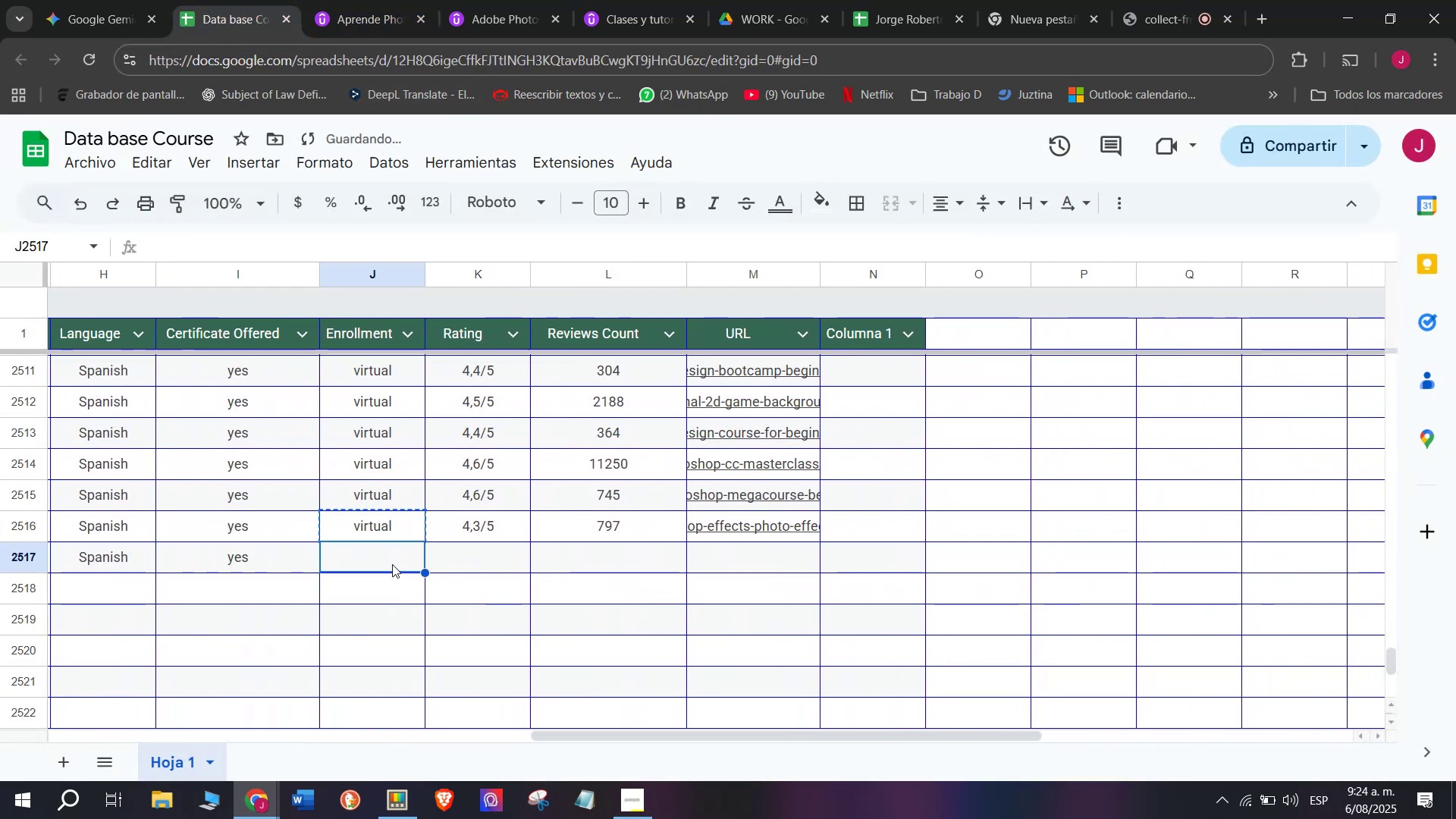 
key(Control+V)
 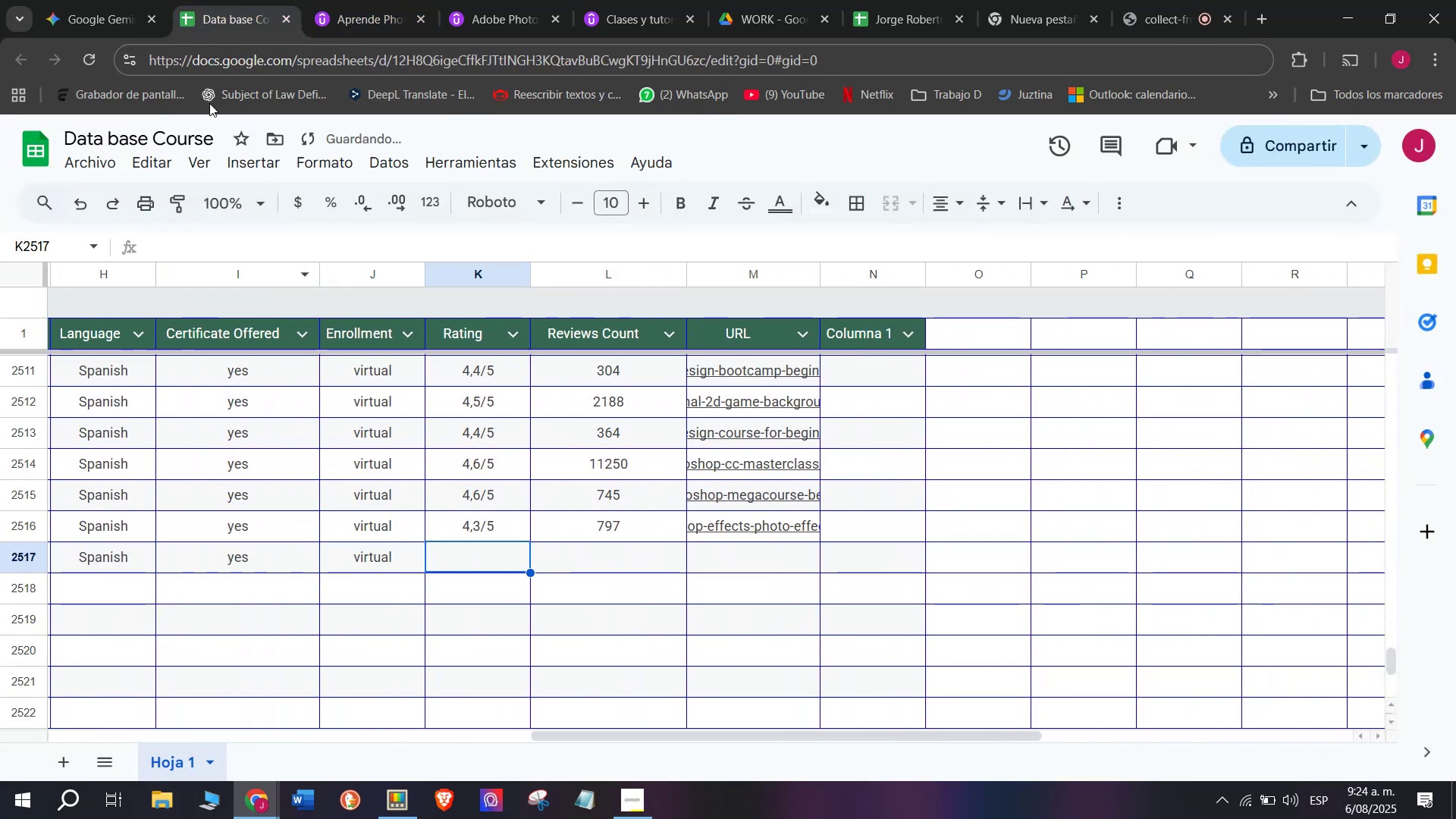 
left_click([381, 0])
 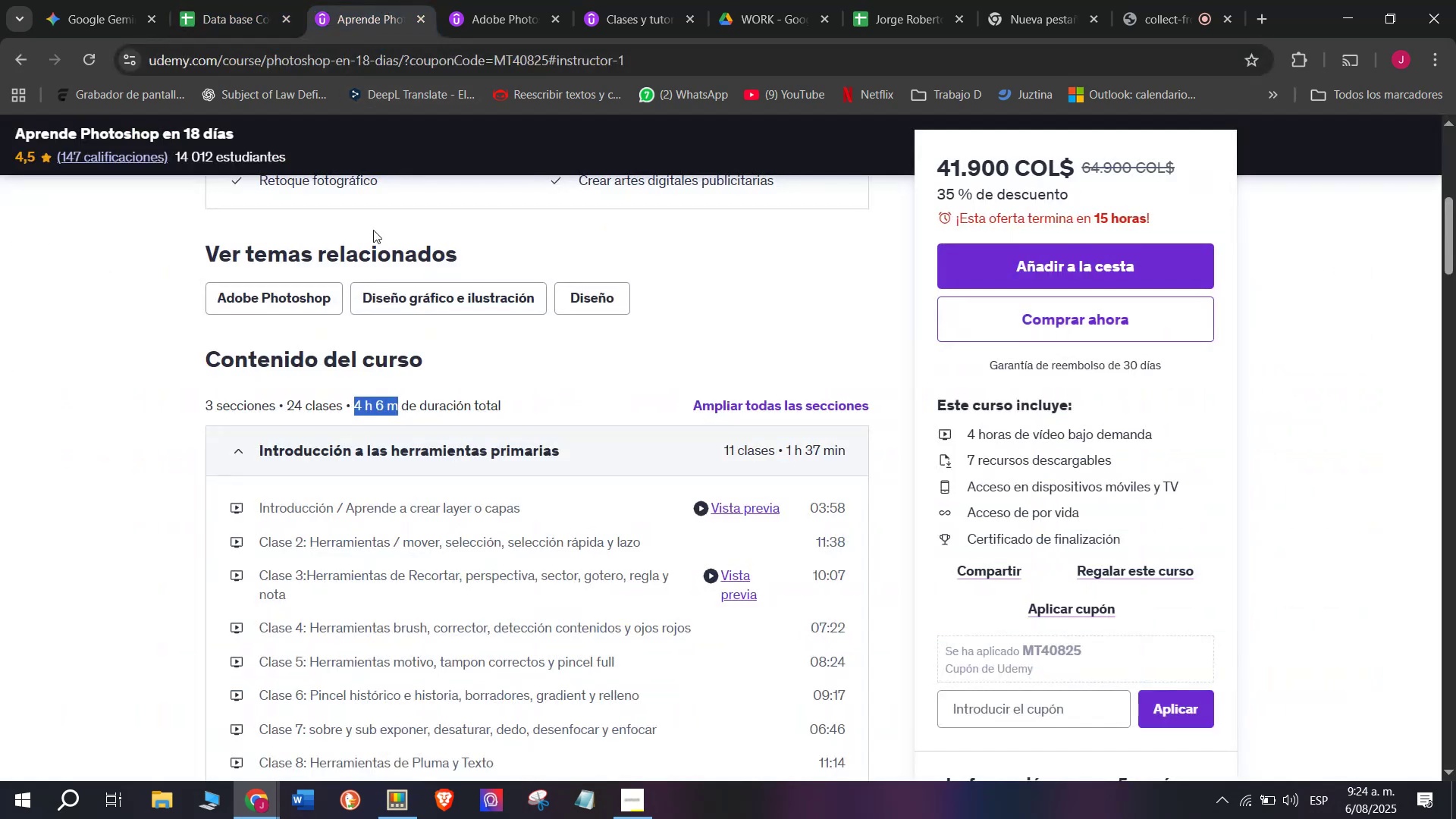 
scroll: coordinate [374, 297], scroll_direction: up, amount: 3.0
 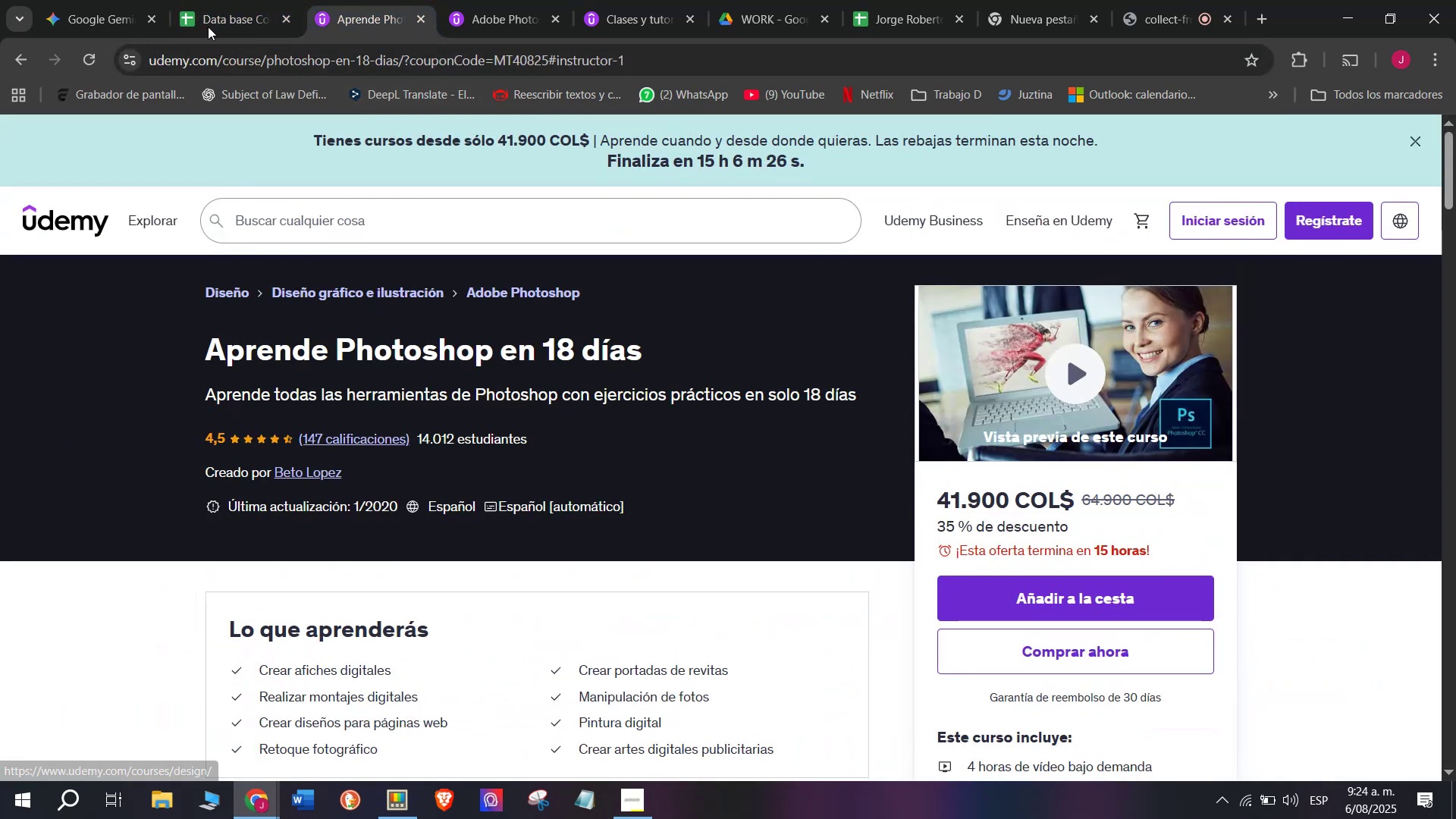 
left_click([234, 0])
 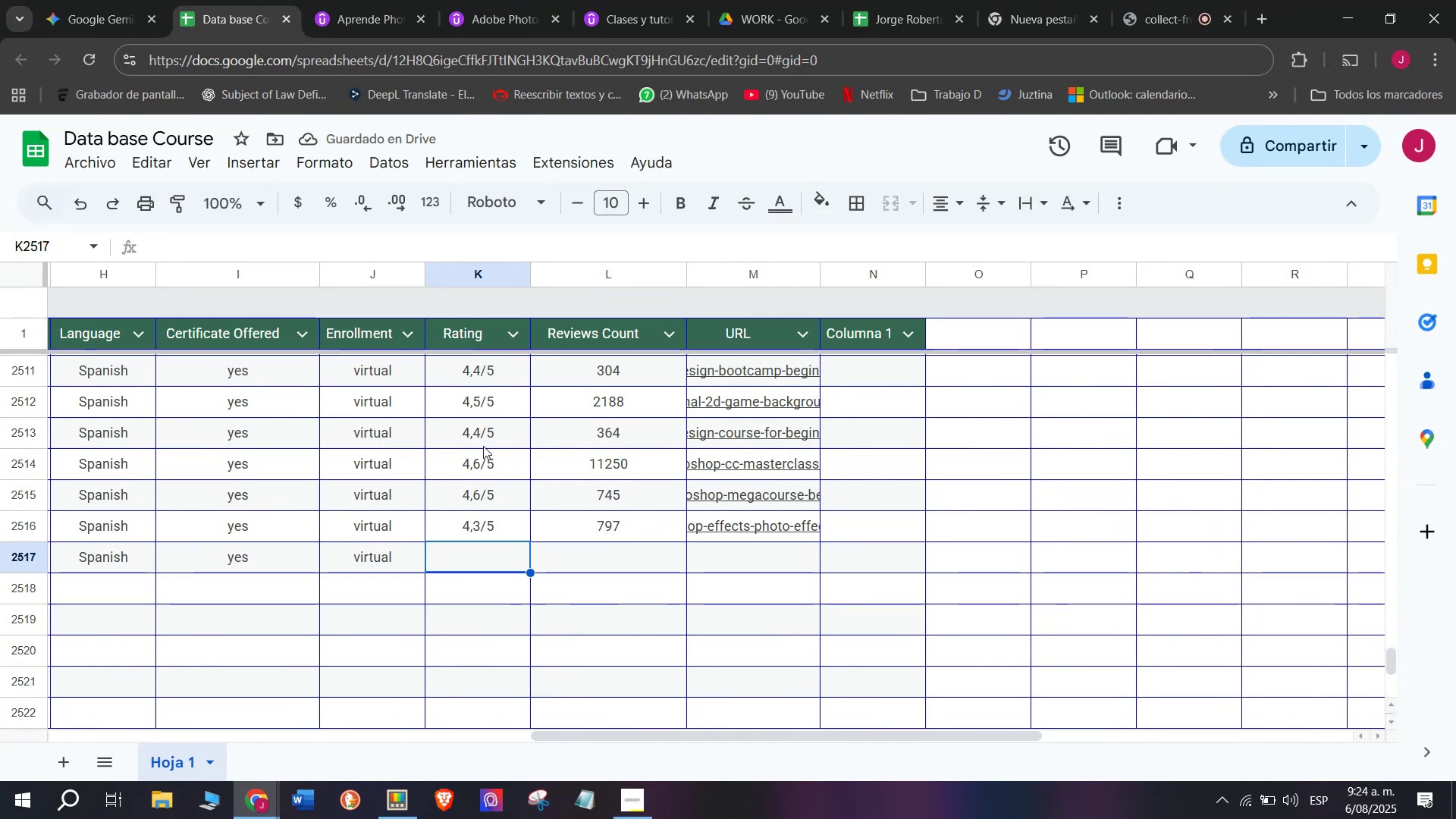 
key(Break)
 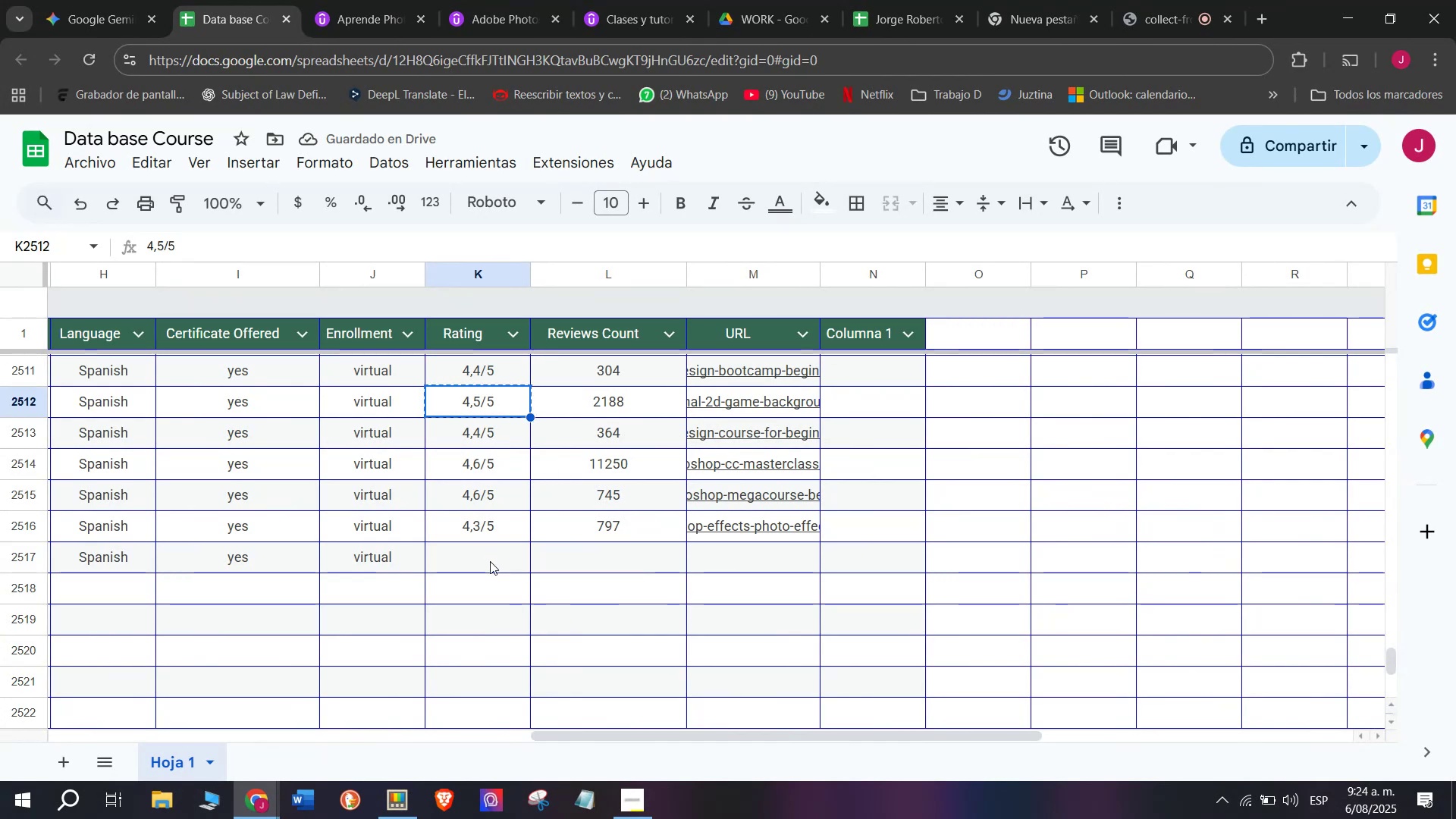 
key(Control+ControlLeft)
 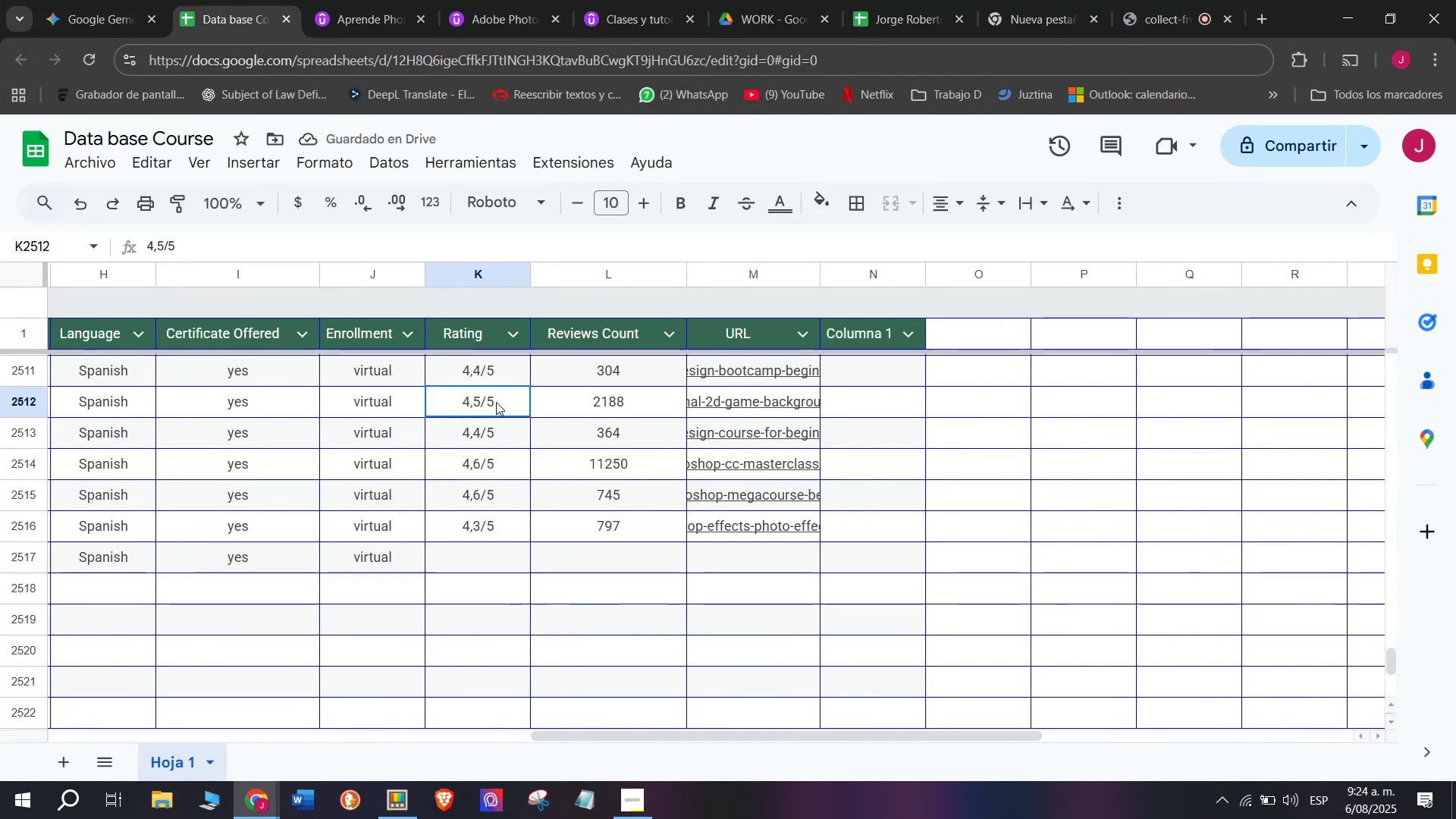 
key(Control+C)
 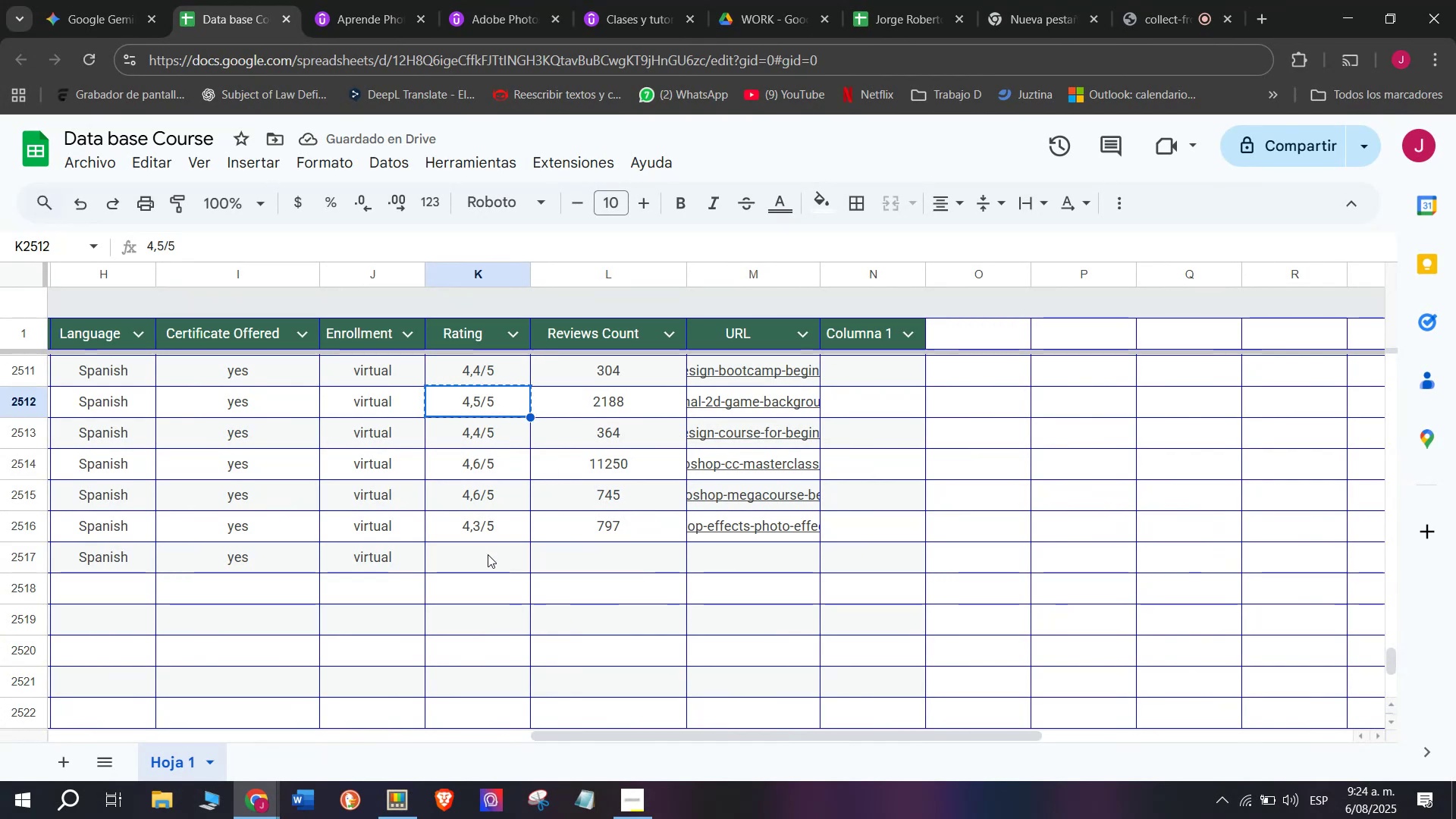 
key(Control+ControlLeft)
 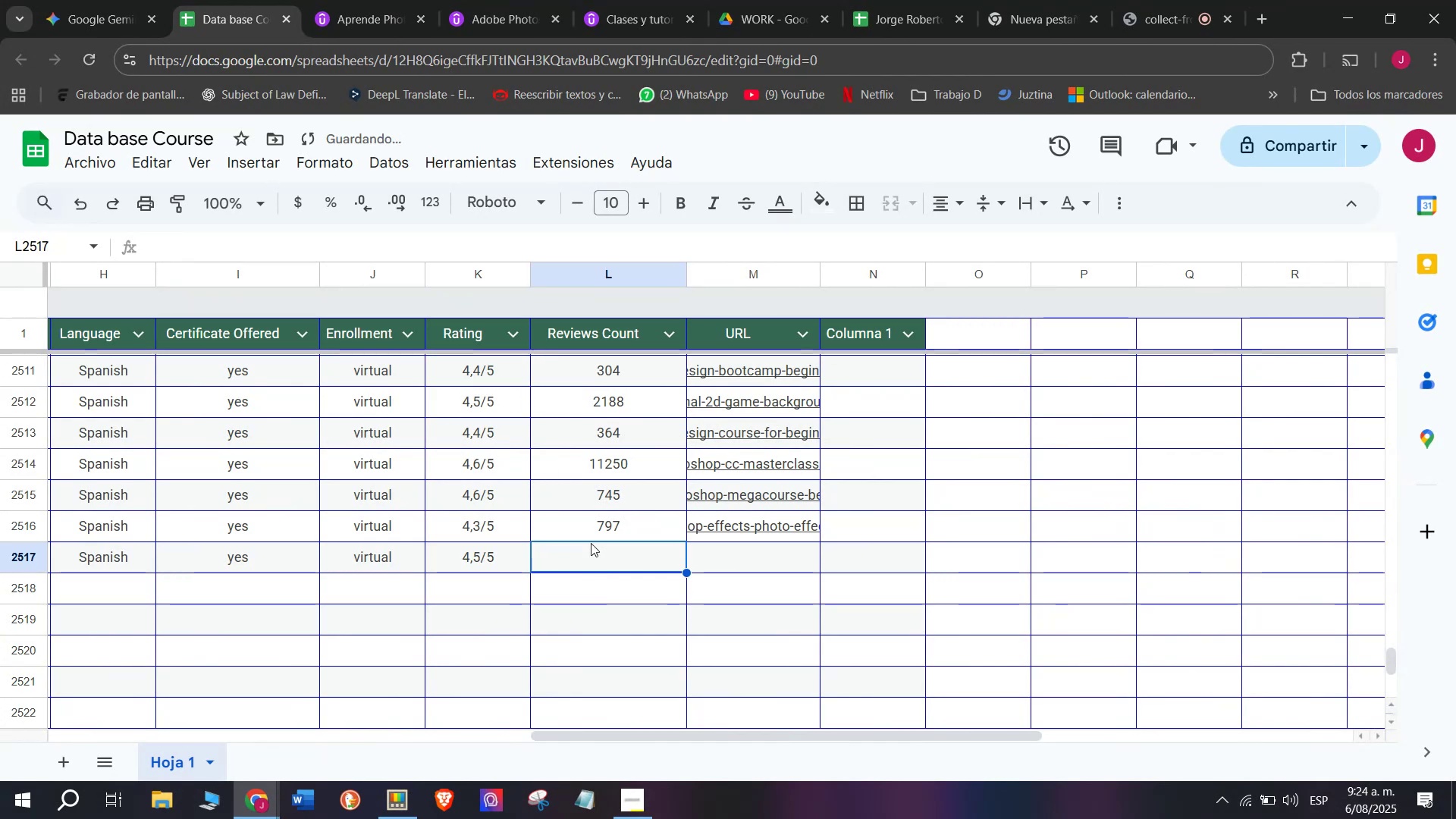 
key(Z)
 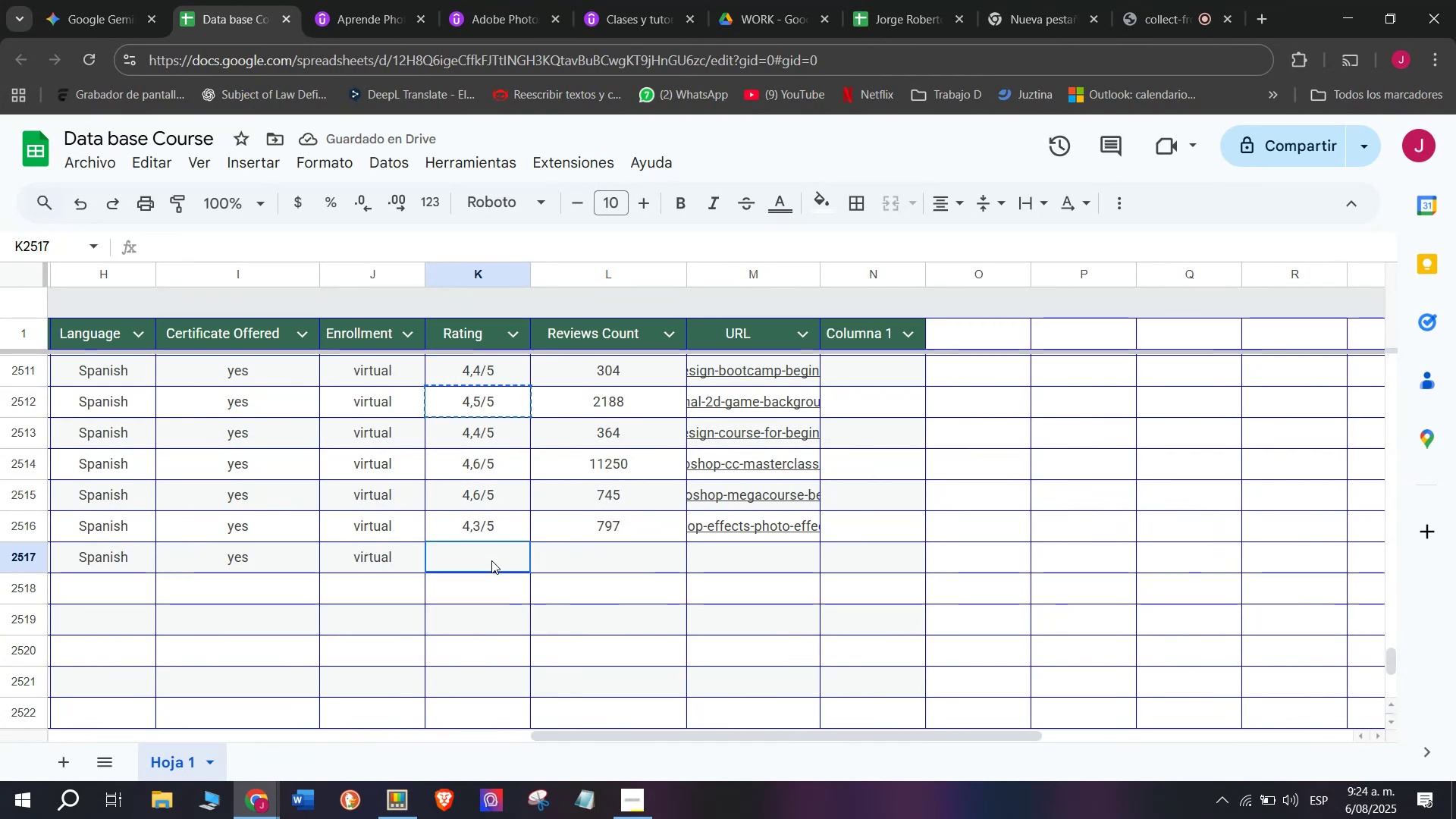 
key(Control+V)
 